 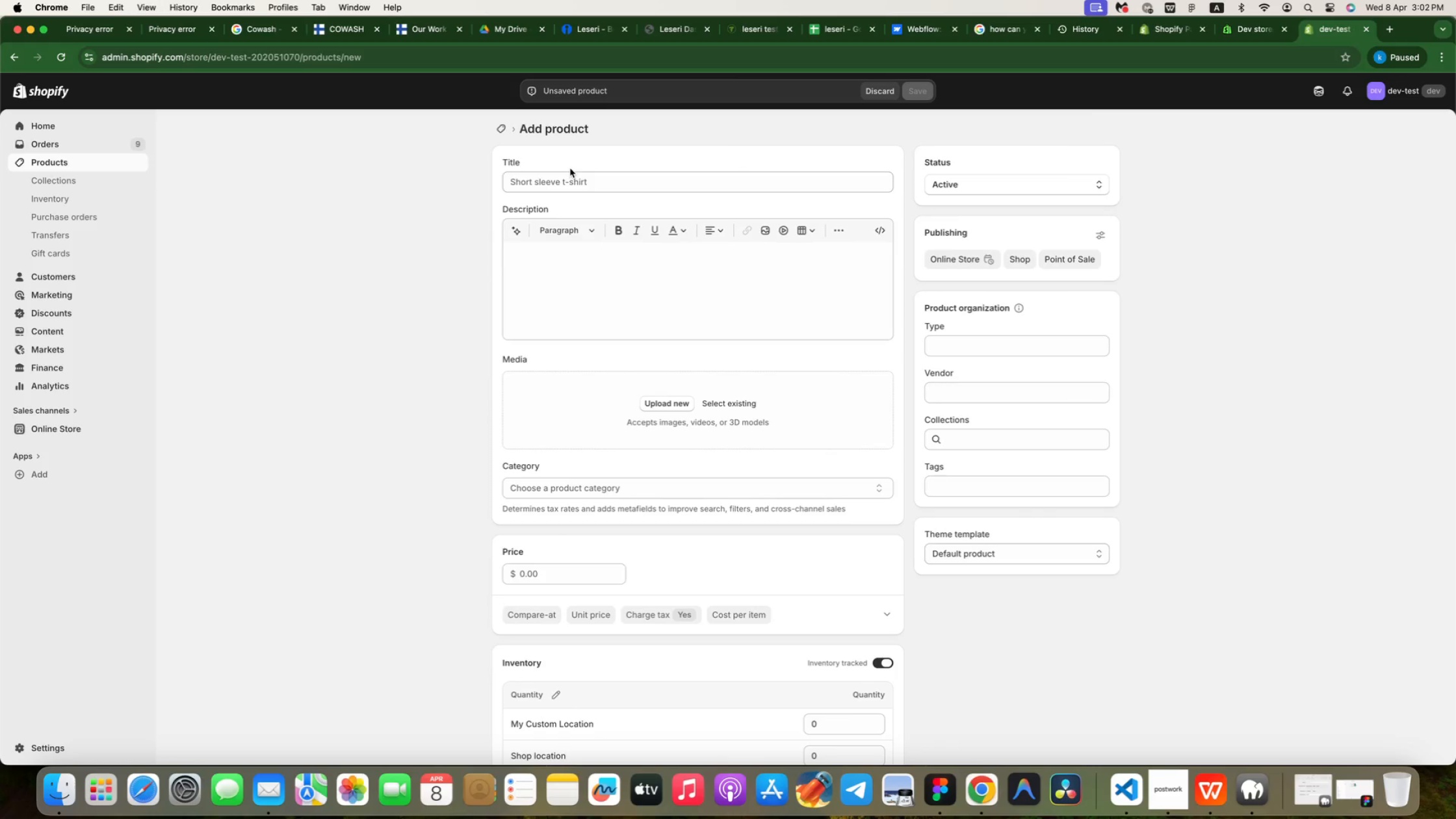 
left_click([570, 168])
 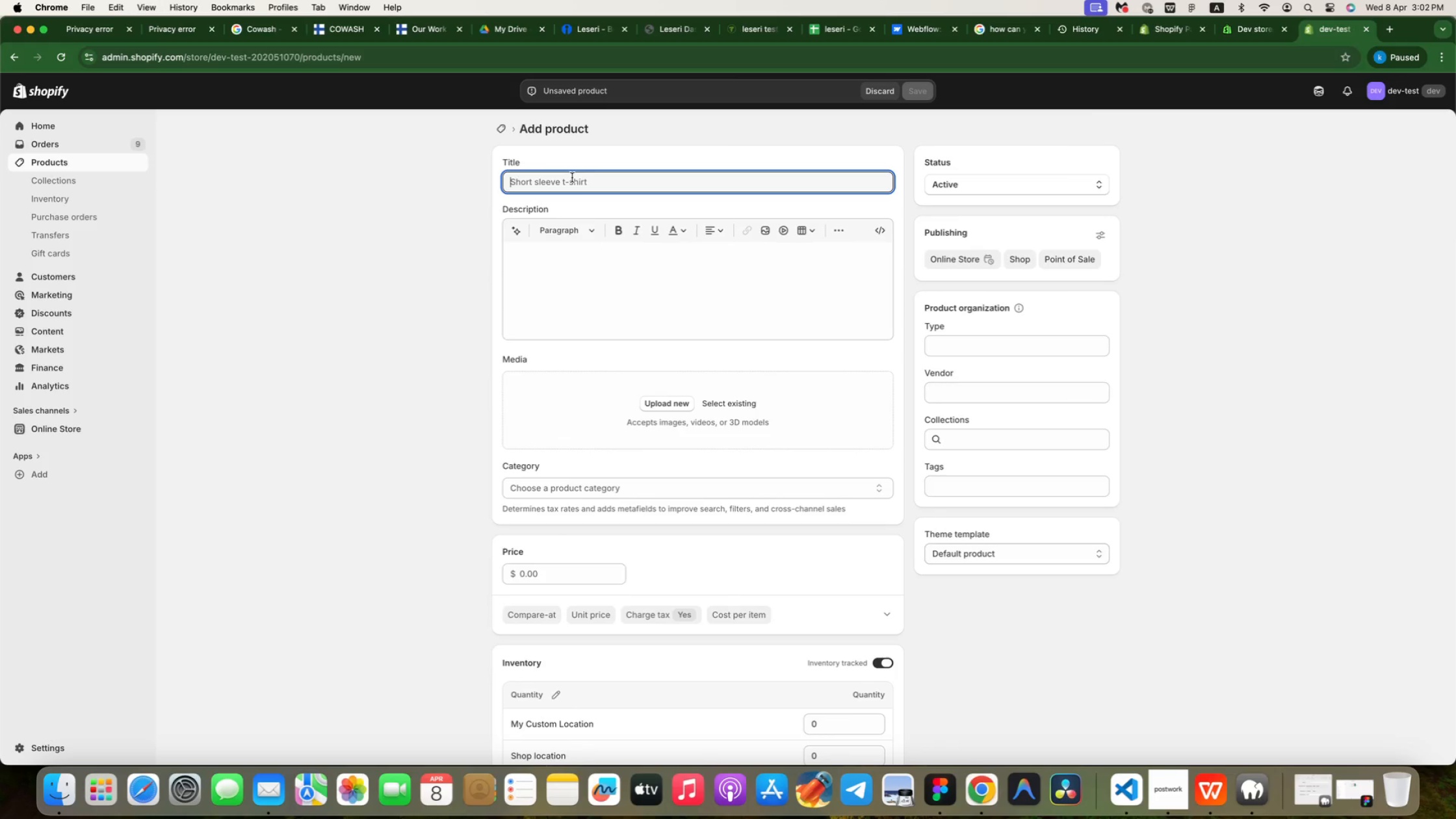 
scroll: coordinate [571, 174], scroll_direction: up, amount: 92.0
 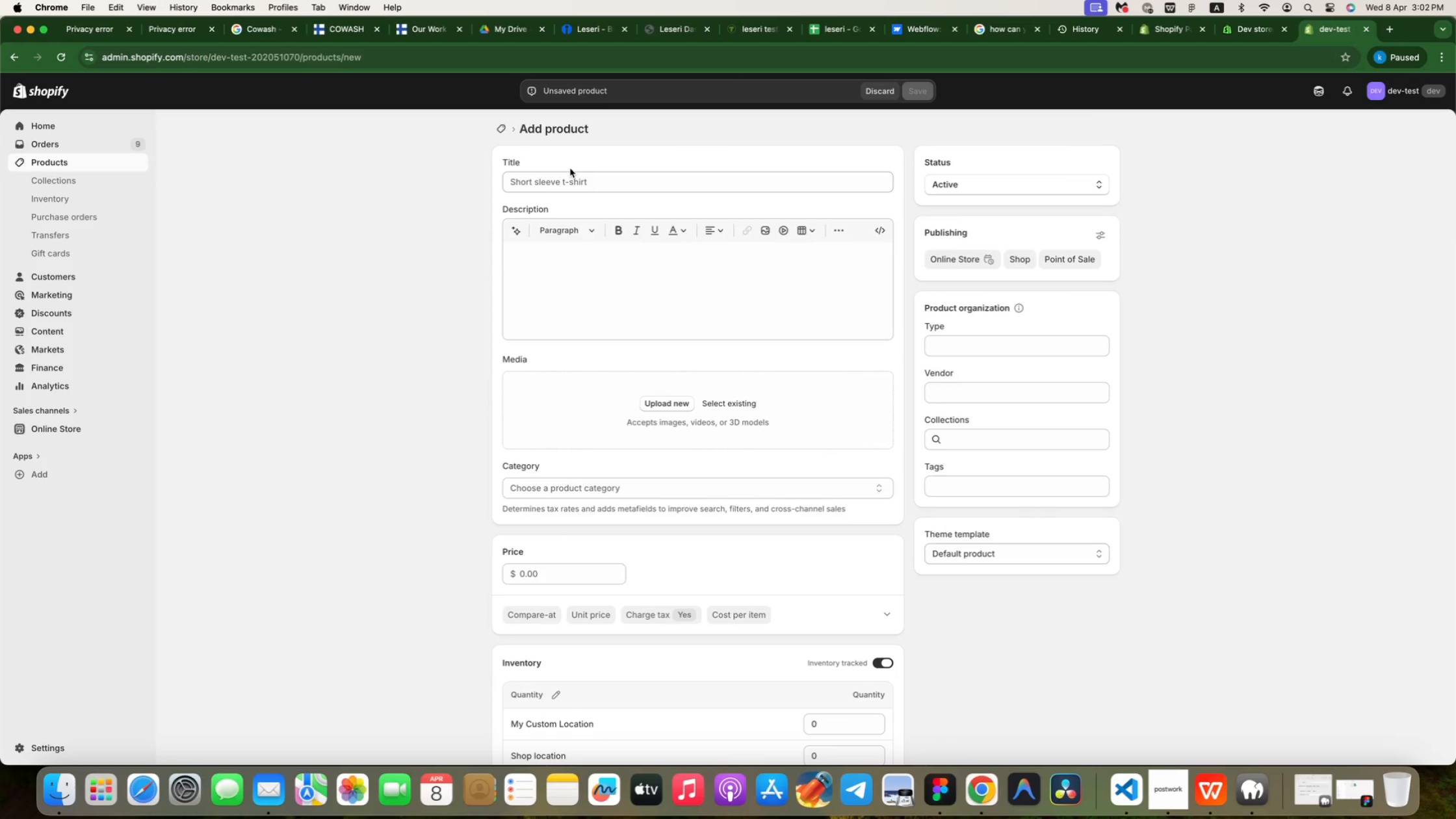 
double_click([572, 177])
 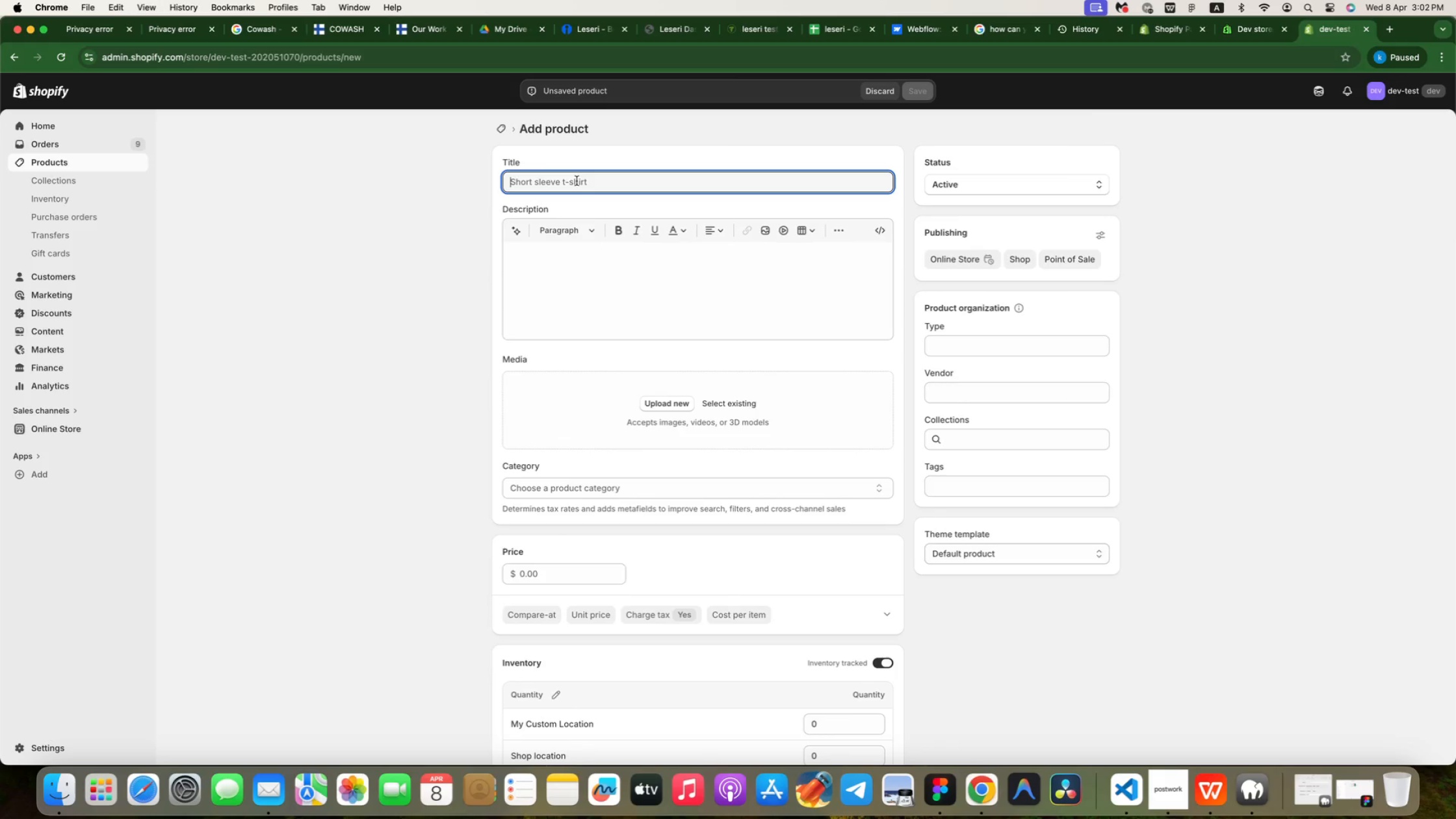 
type(EV Conversion Kit)
 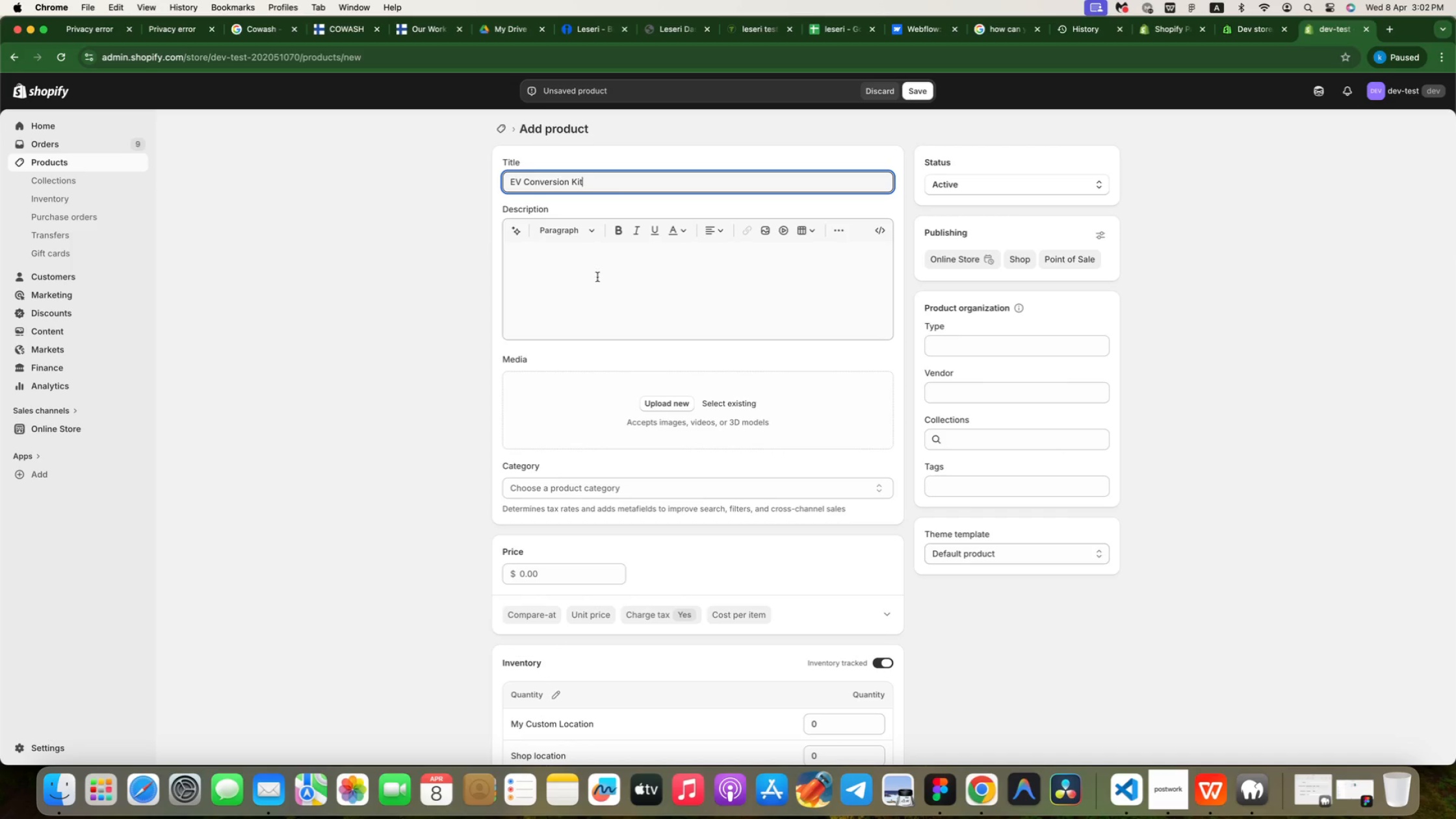 
scroll: coordinate [618, 362], scroll_direction: down, amount: 22.0
 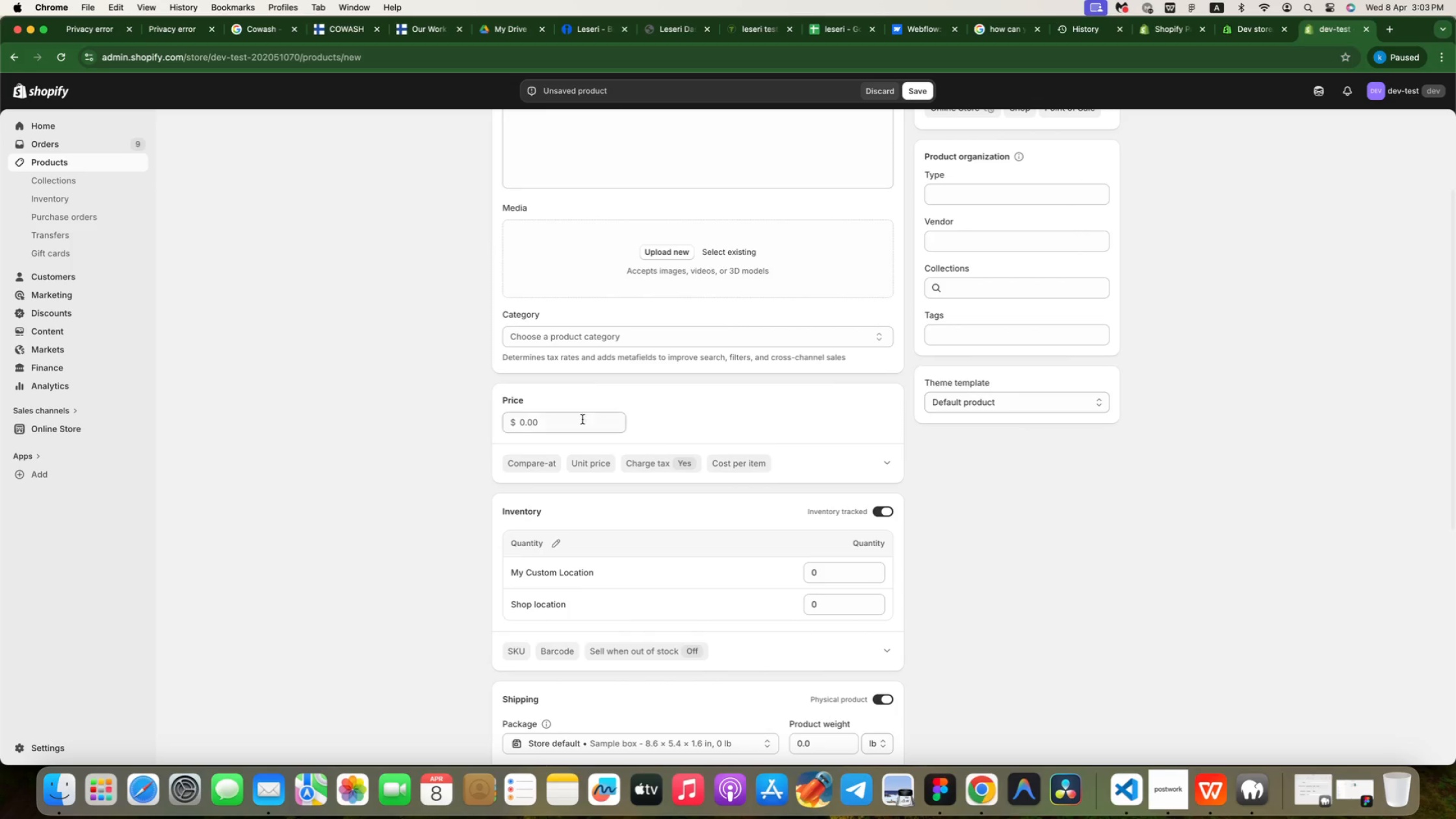 
left_click([582, 419])
 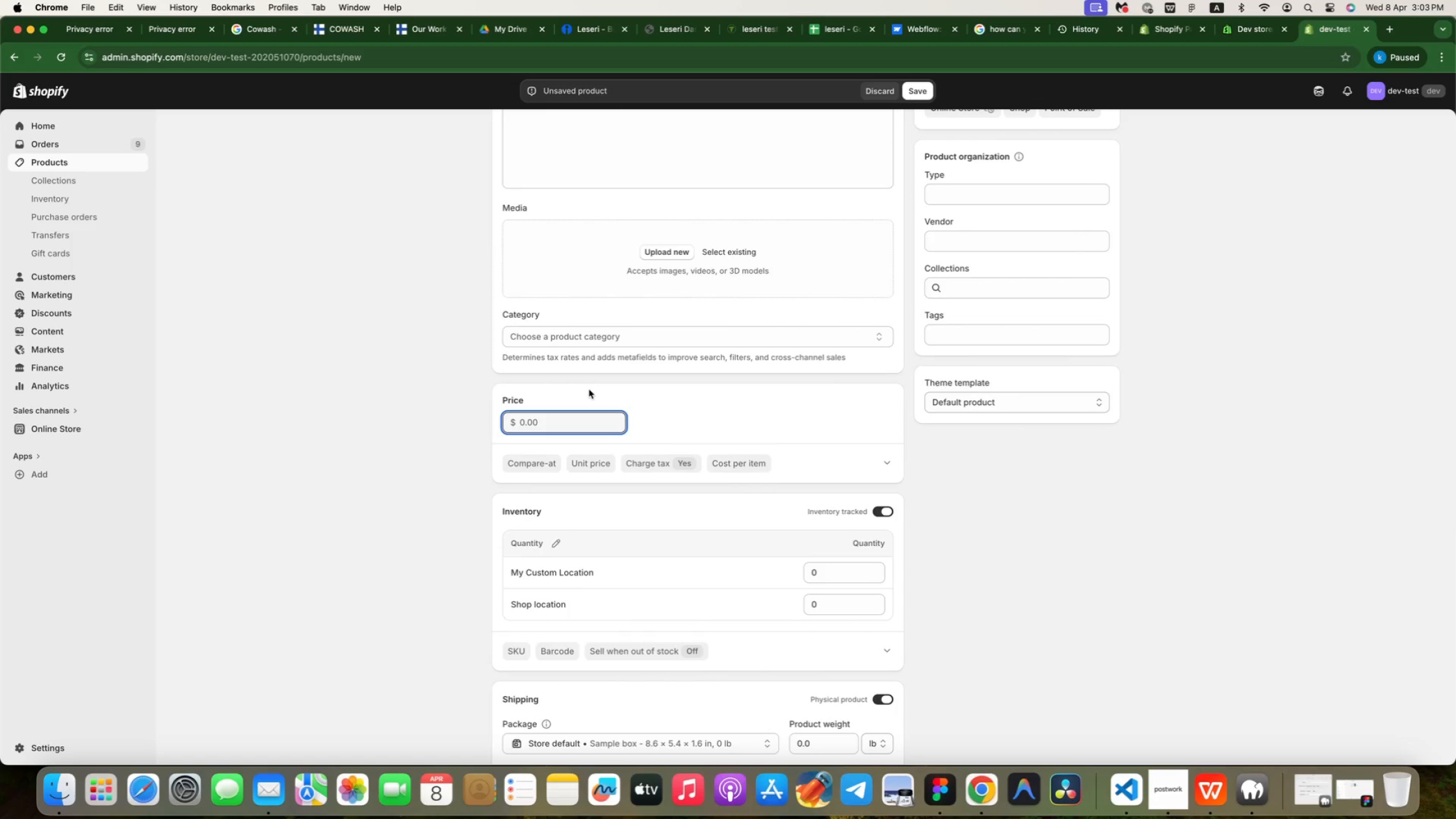 
wait(6.34)
 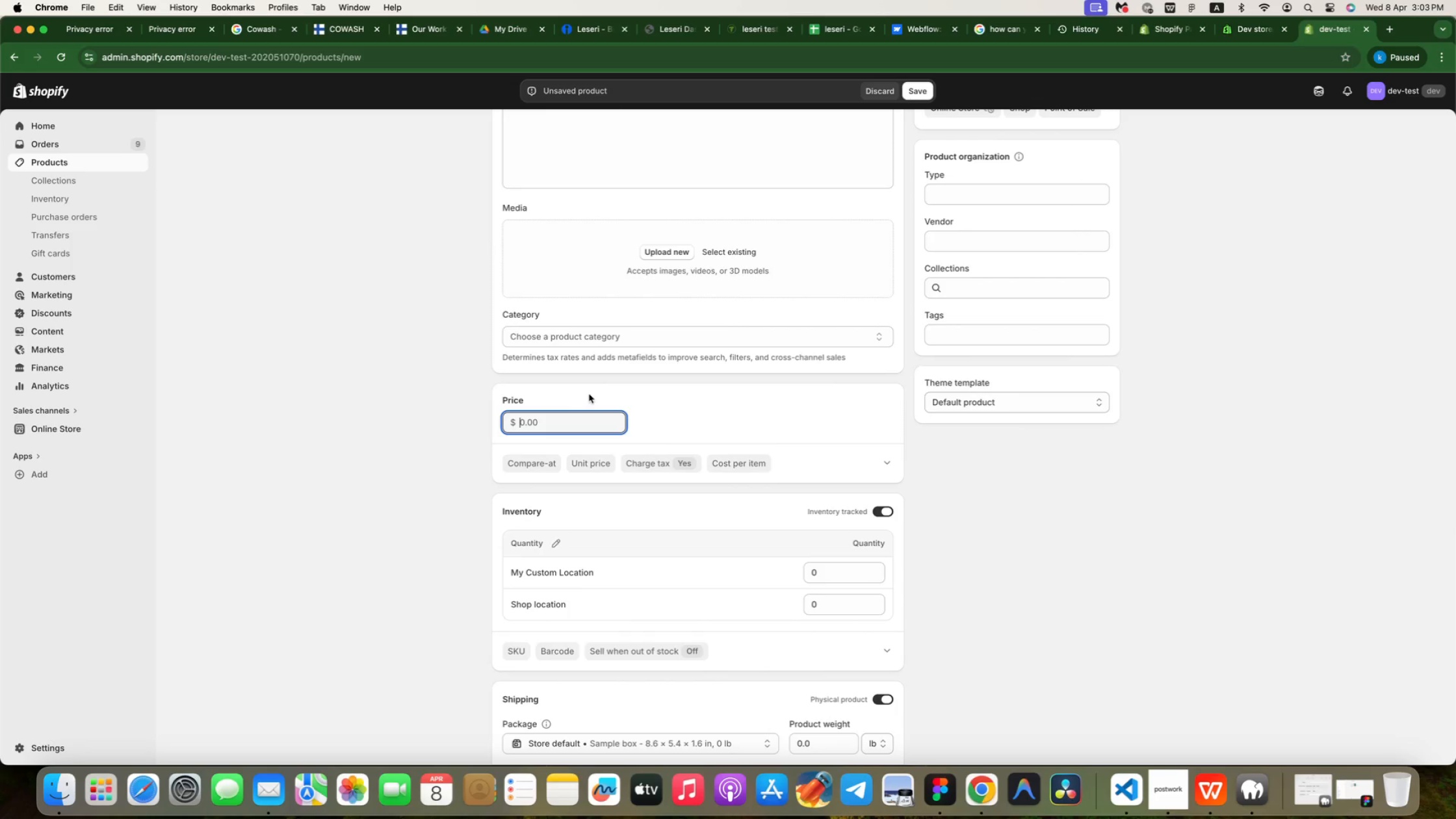 
scroll: coordinate [589, 389], scroll_direction: down, amount: 43.0
 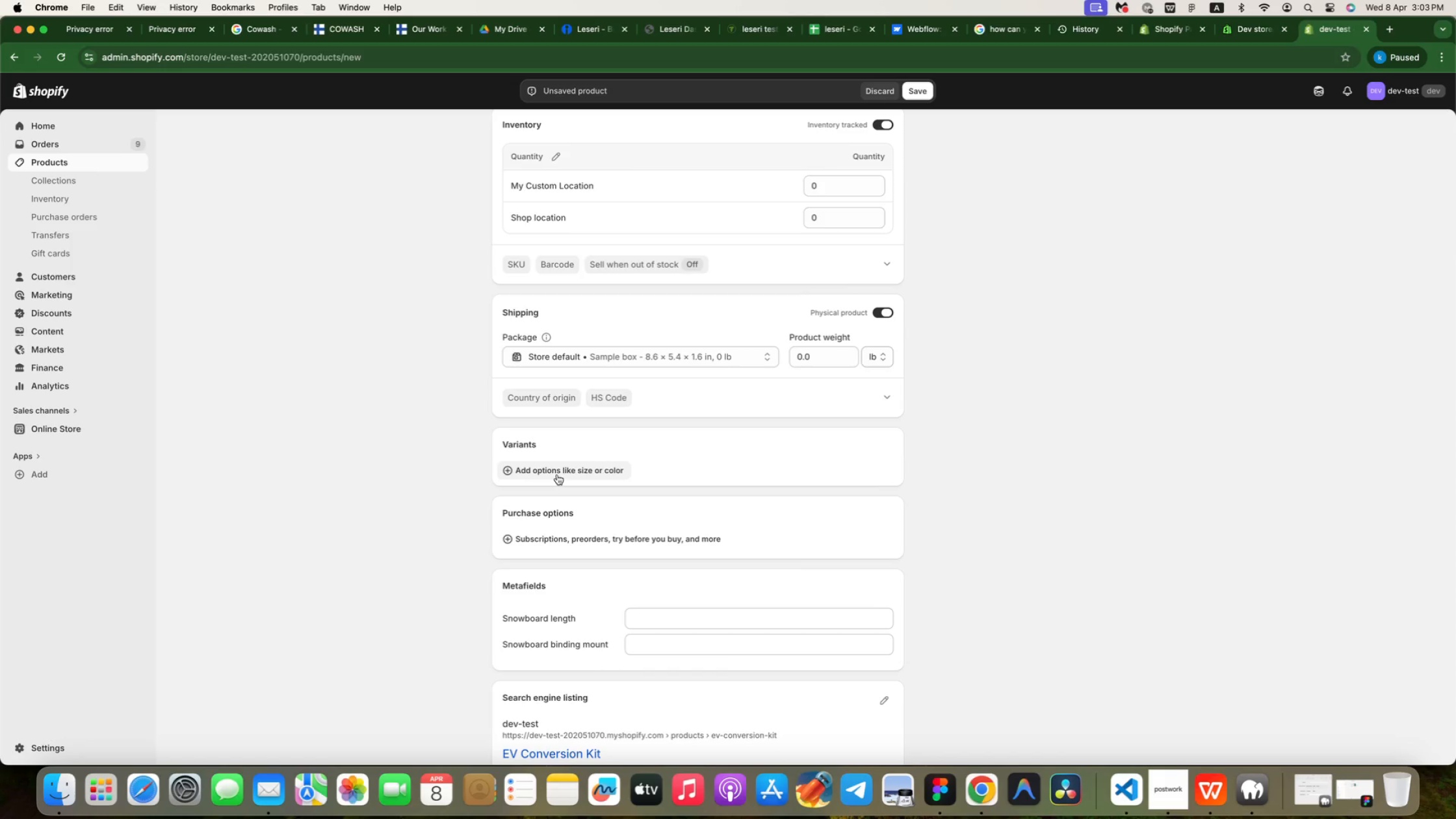 
wait(8.59)
 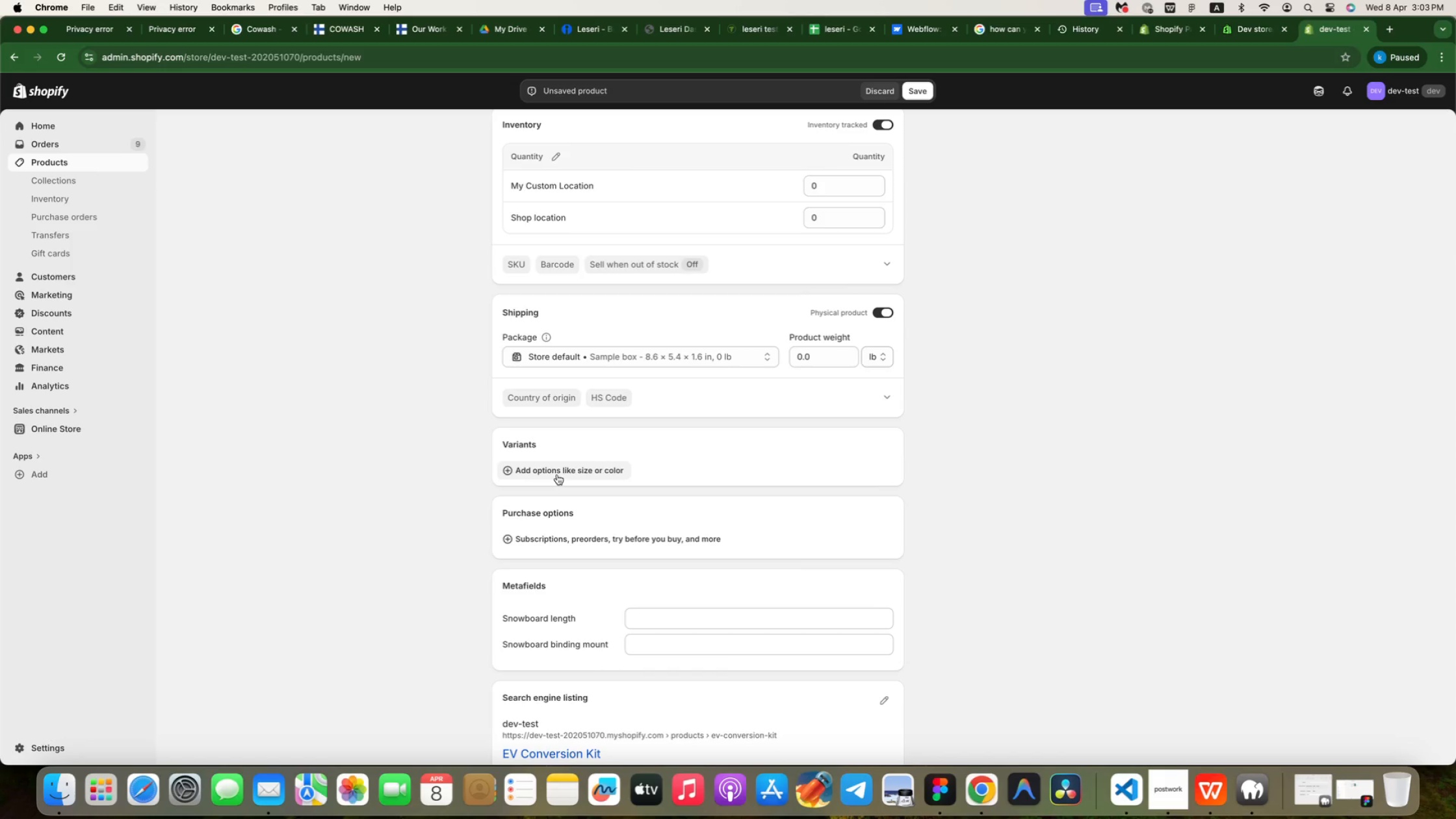 
left_click([557, 474])
 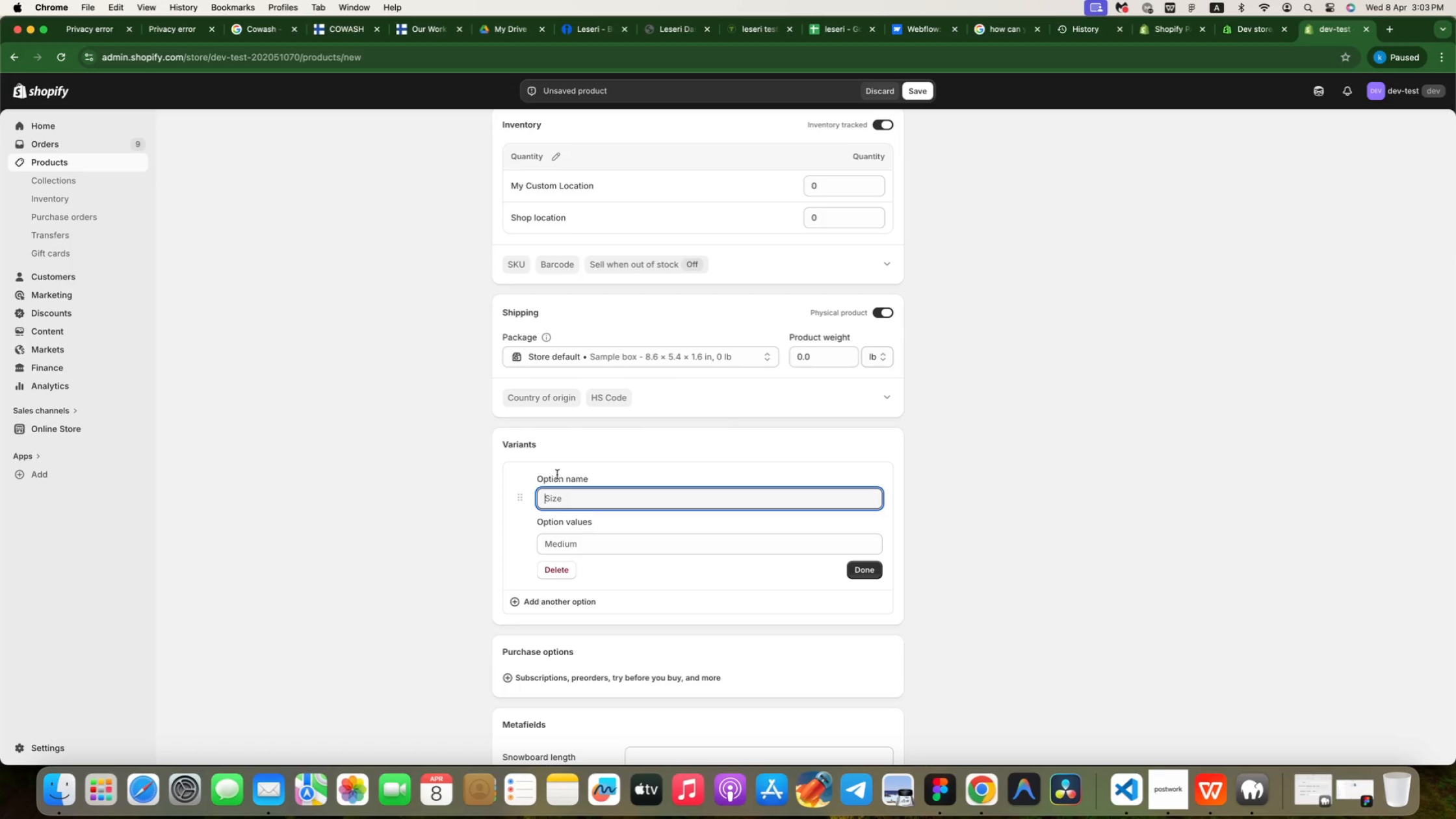 
type(150mi range)
 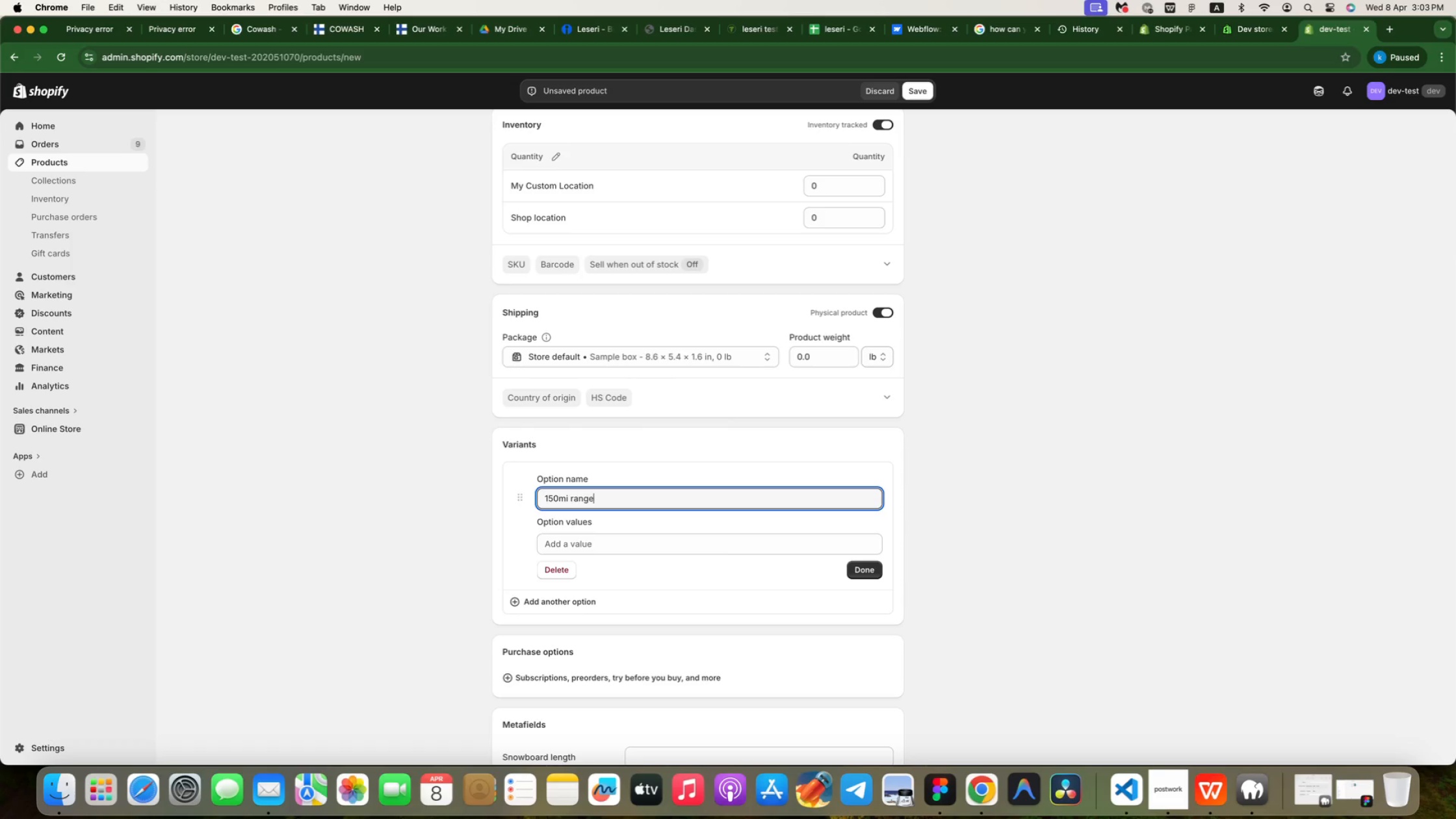 
left_click([571, 546])
 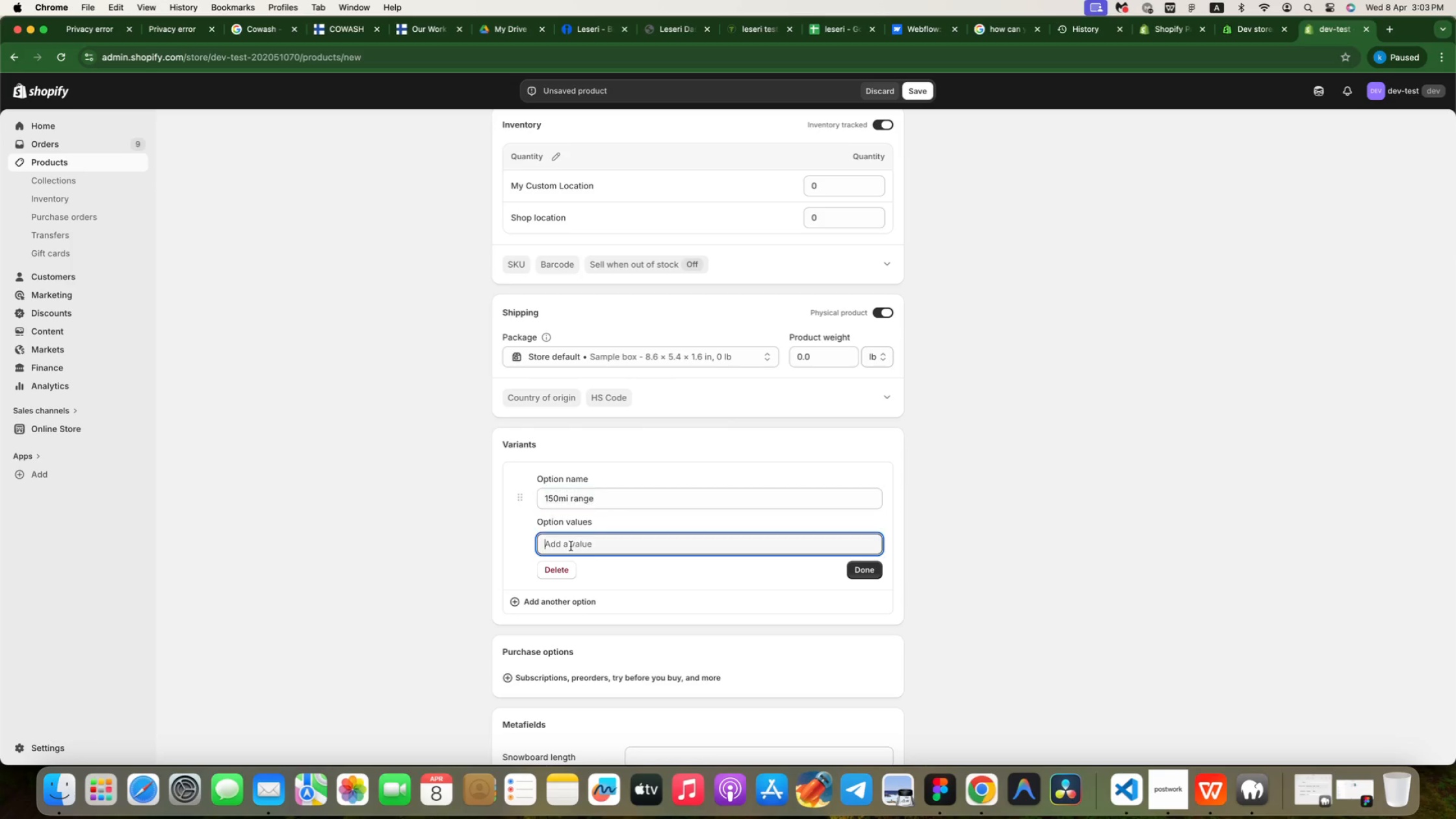 
type(12,000)
key(Backspace)
key(Backspace)
key(Backspace)
key(Backspace)
type(,)
key(Backspace)
type(000)
 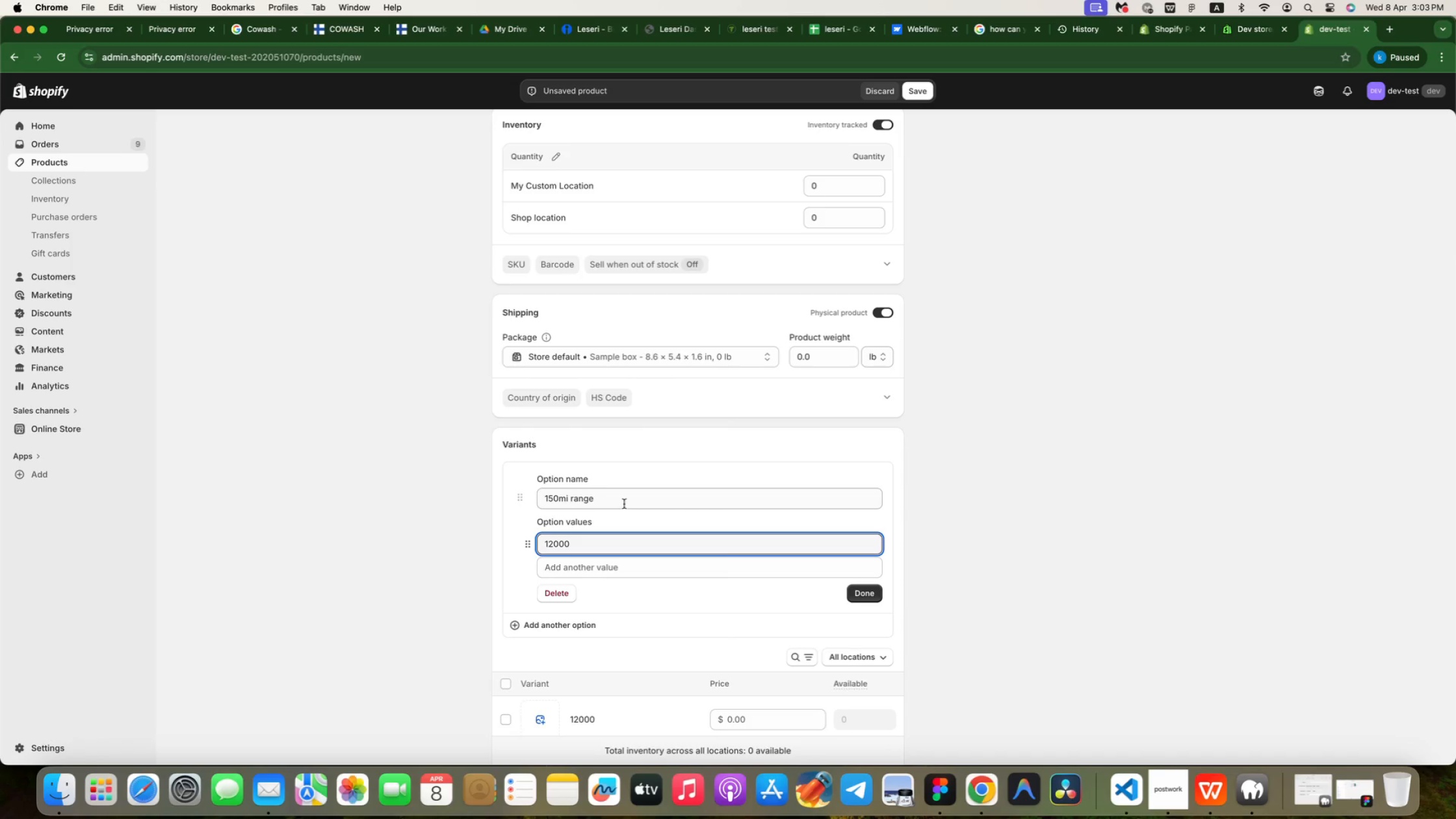 
wait(7.87)
 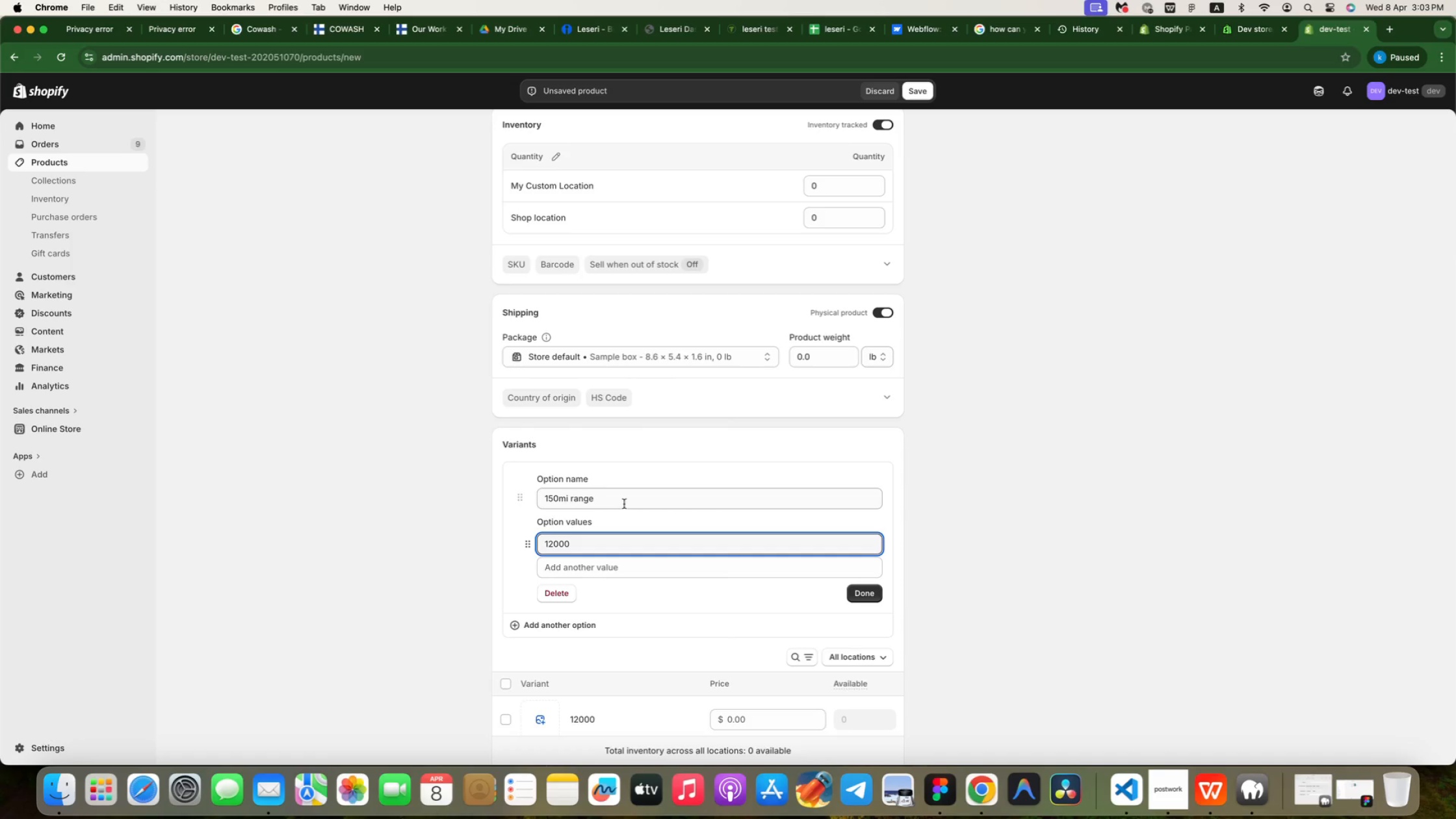 
left_click([624, 504])
 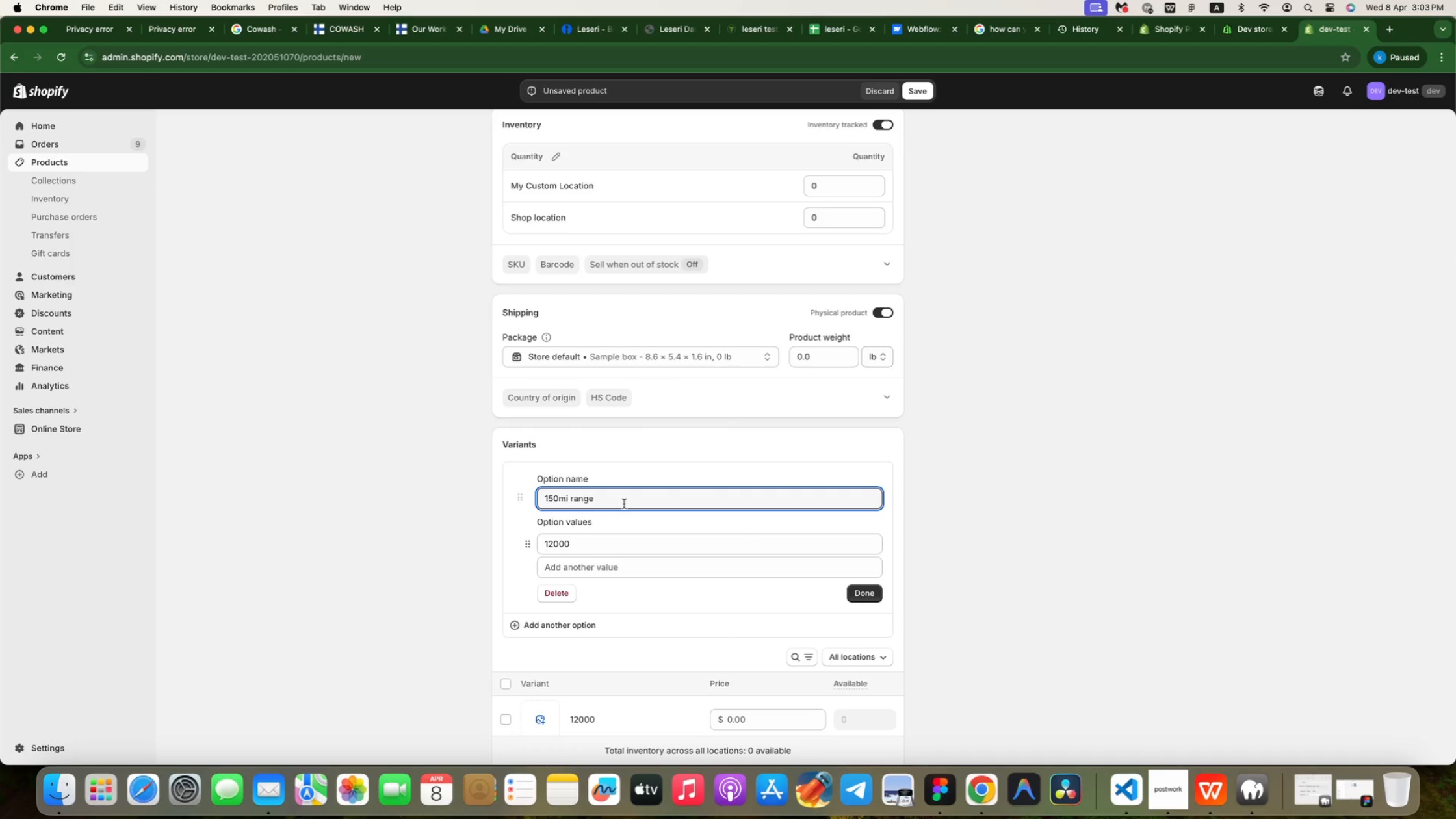 
type( / Standard)
 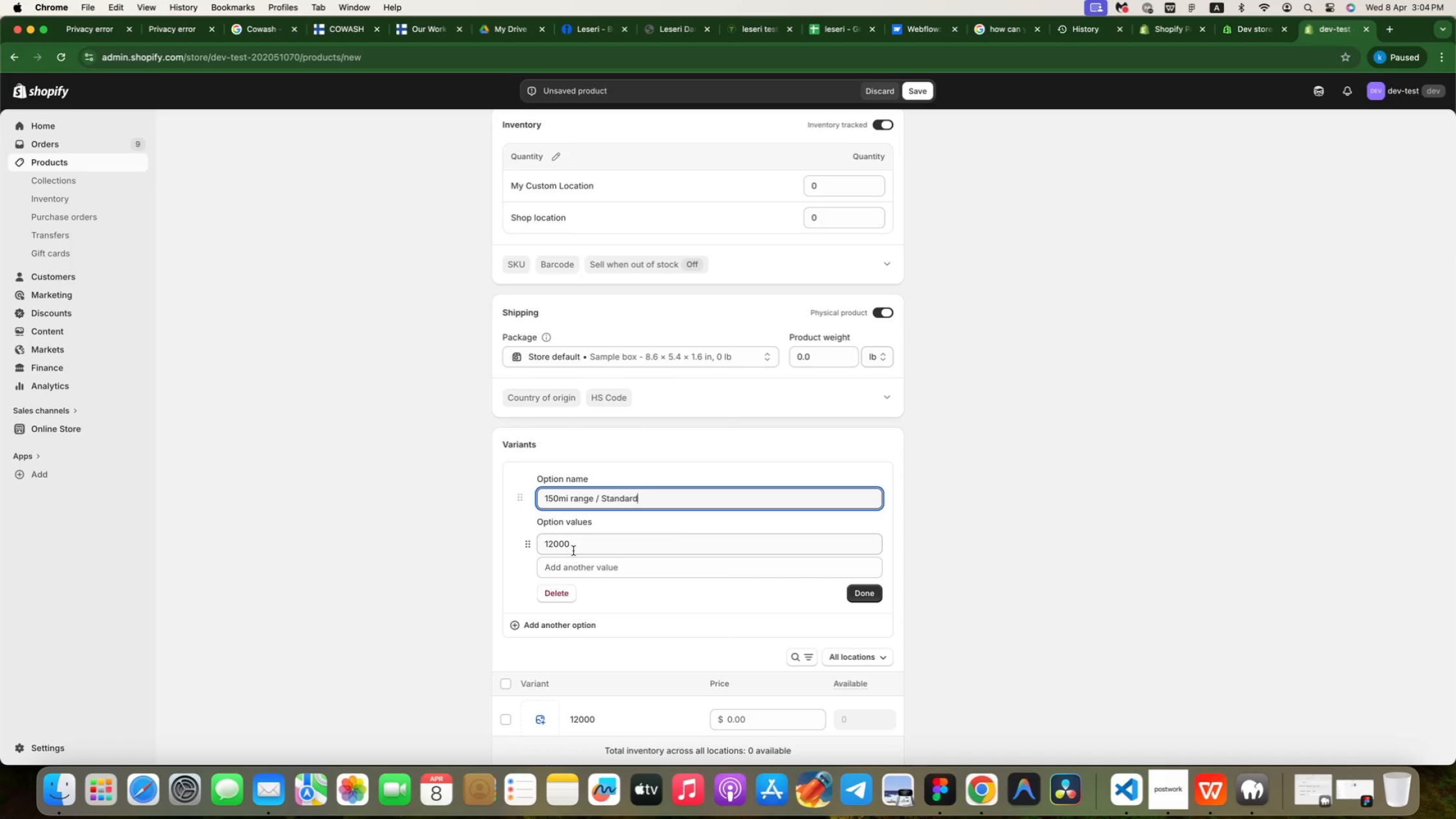 
wait(18.37)
 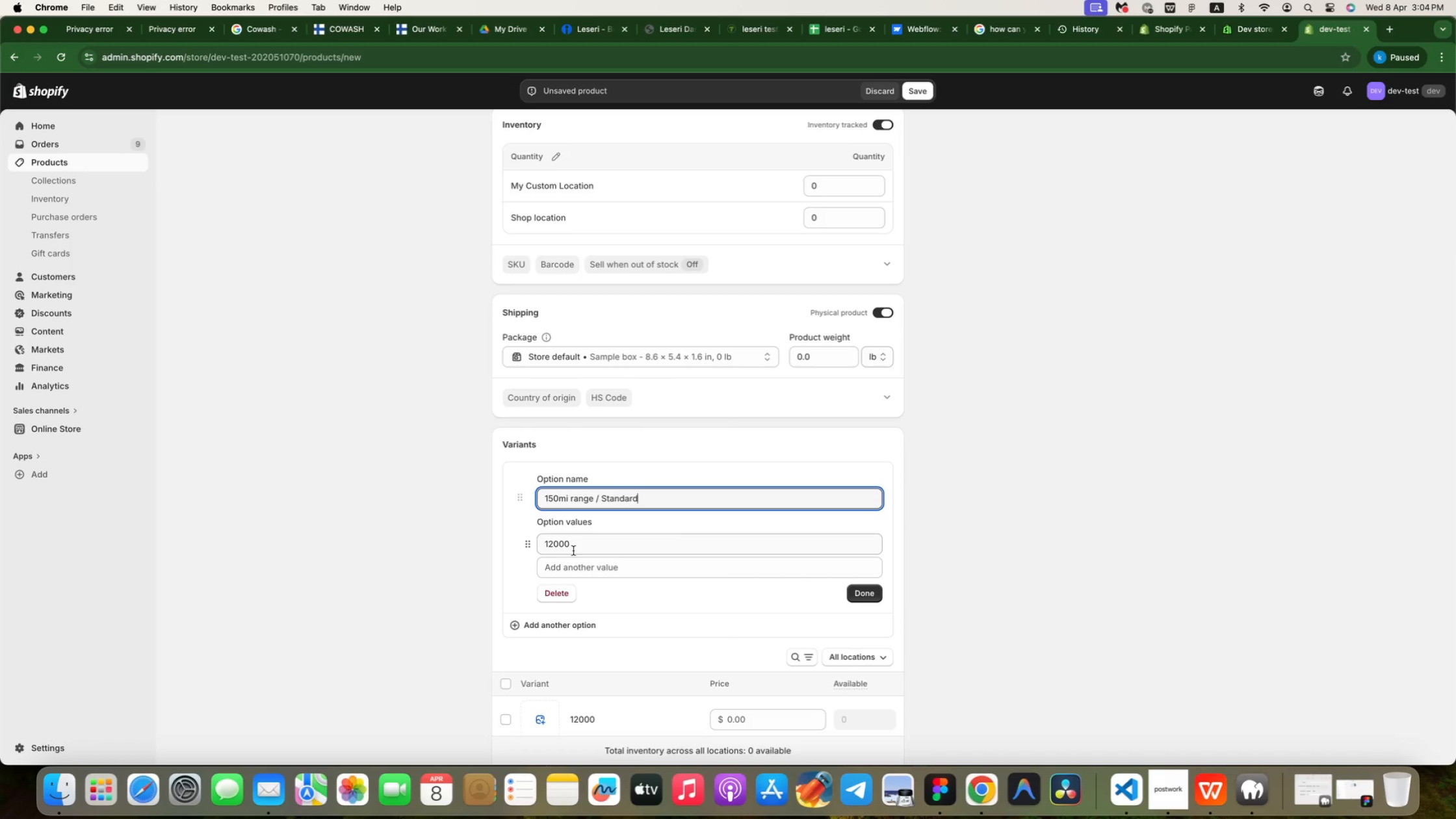 
double_click([590, 545])
 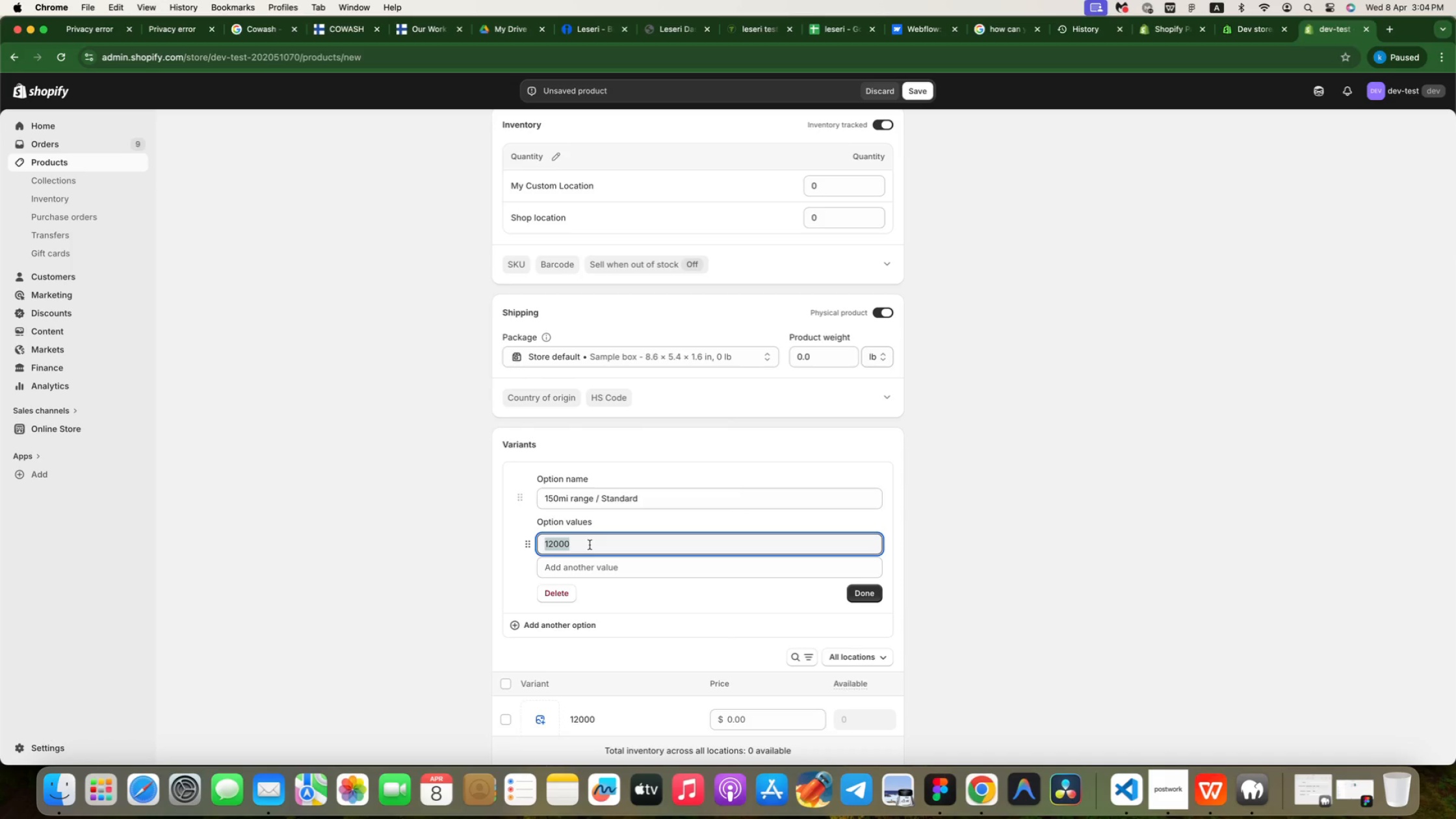 
type(power)
 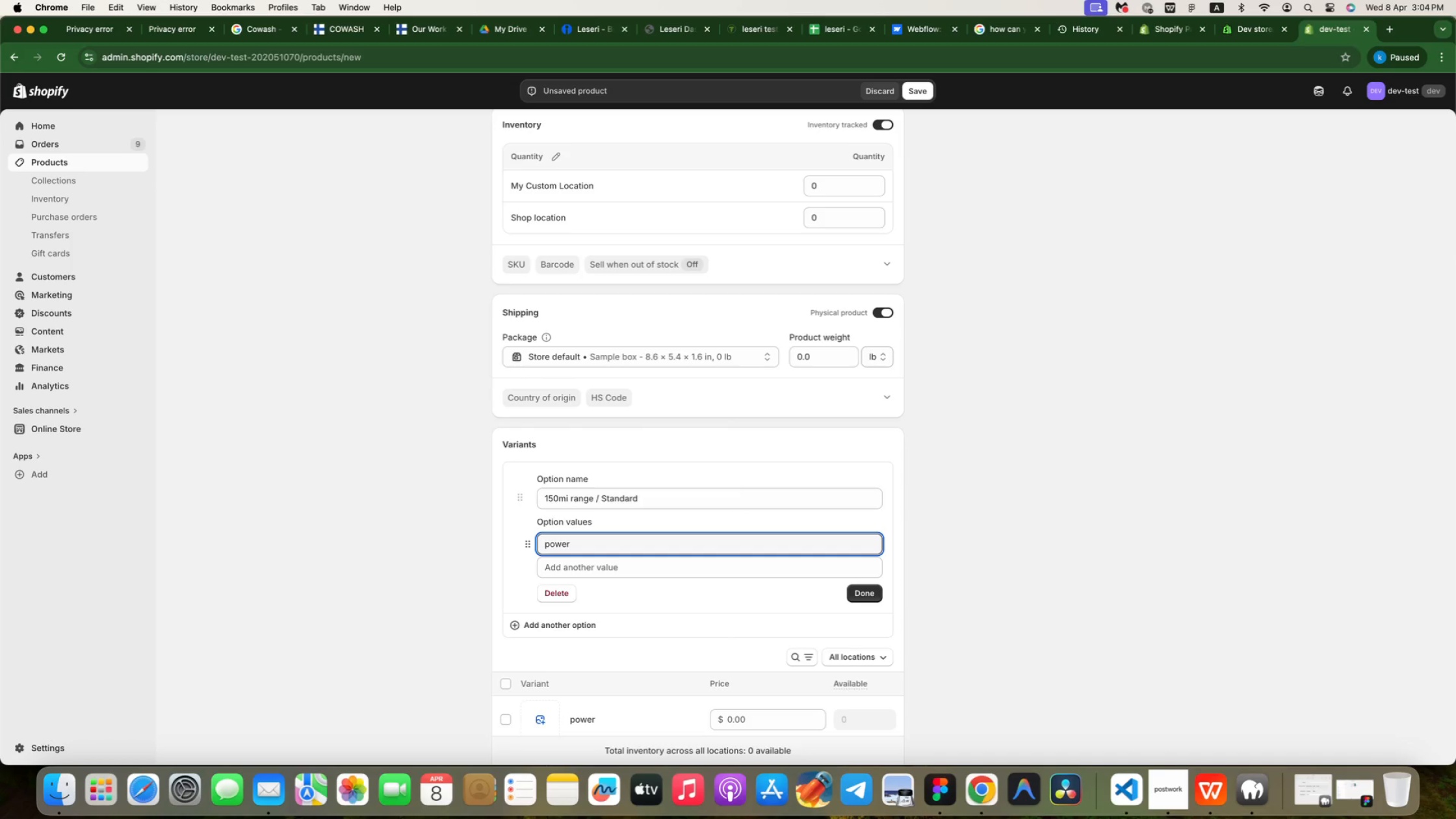 
key(Backspace)
key(Backspace)
key(Backspace)
key(Backspace)
key(Backspace)
key(Backspace)
type(12,)
key(Backspace)
type(000 )
 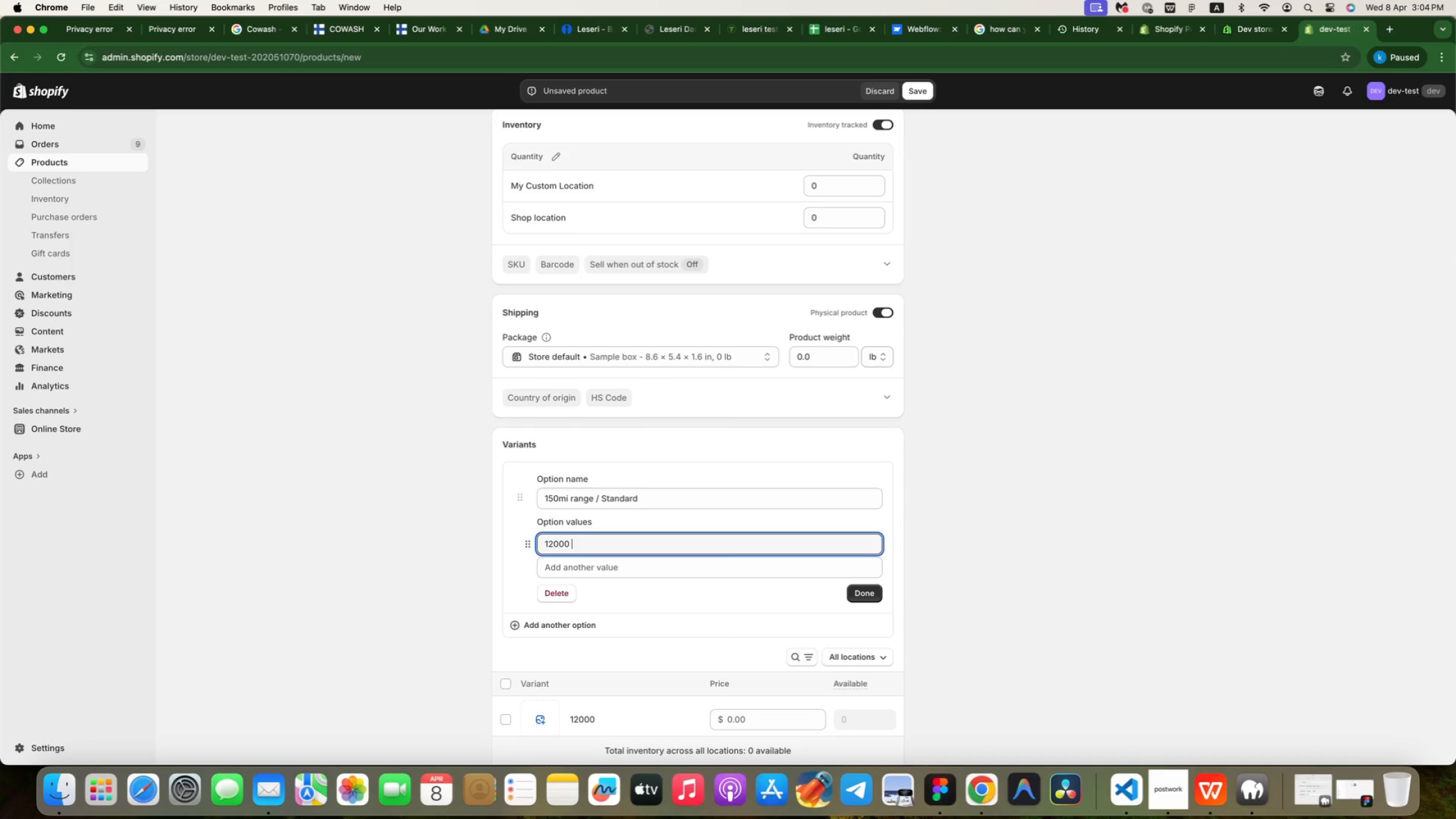 
key(ArrowLeft)
 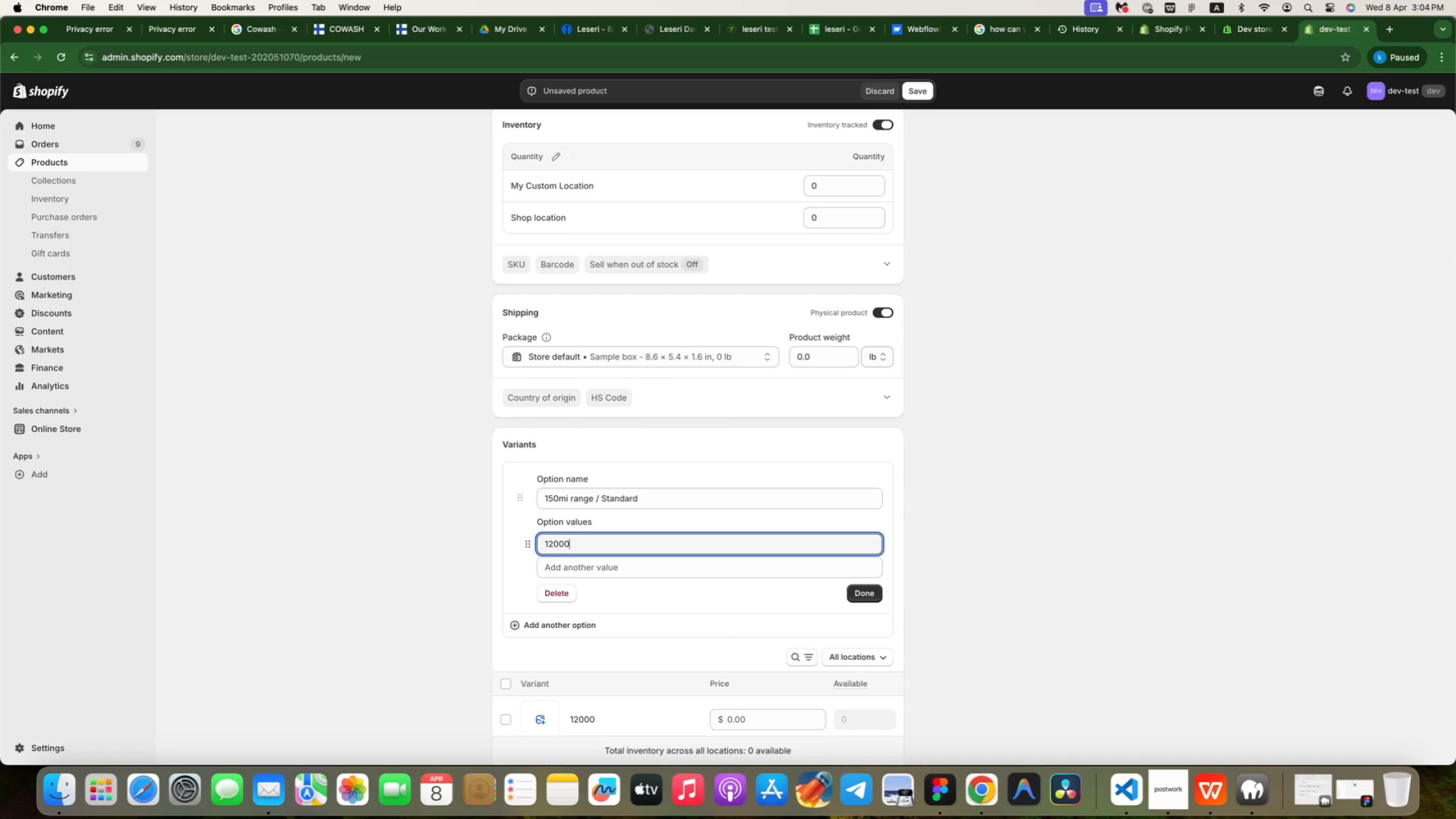 
key(ArrowLeft)
 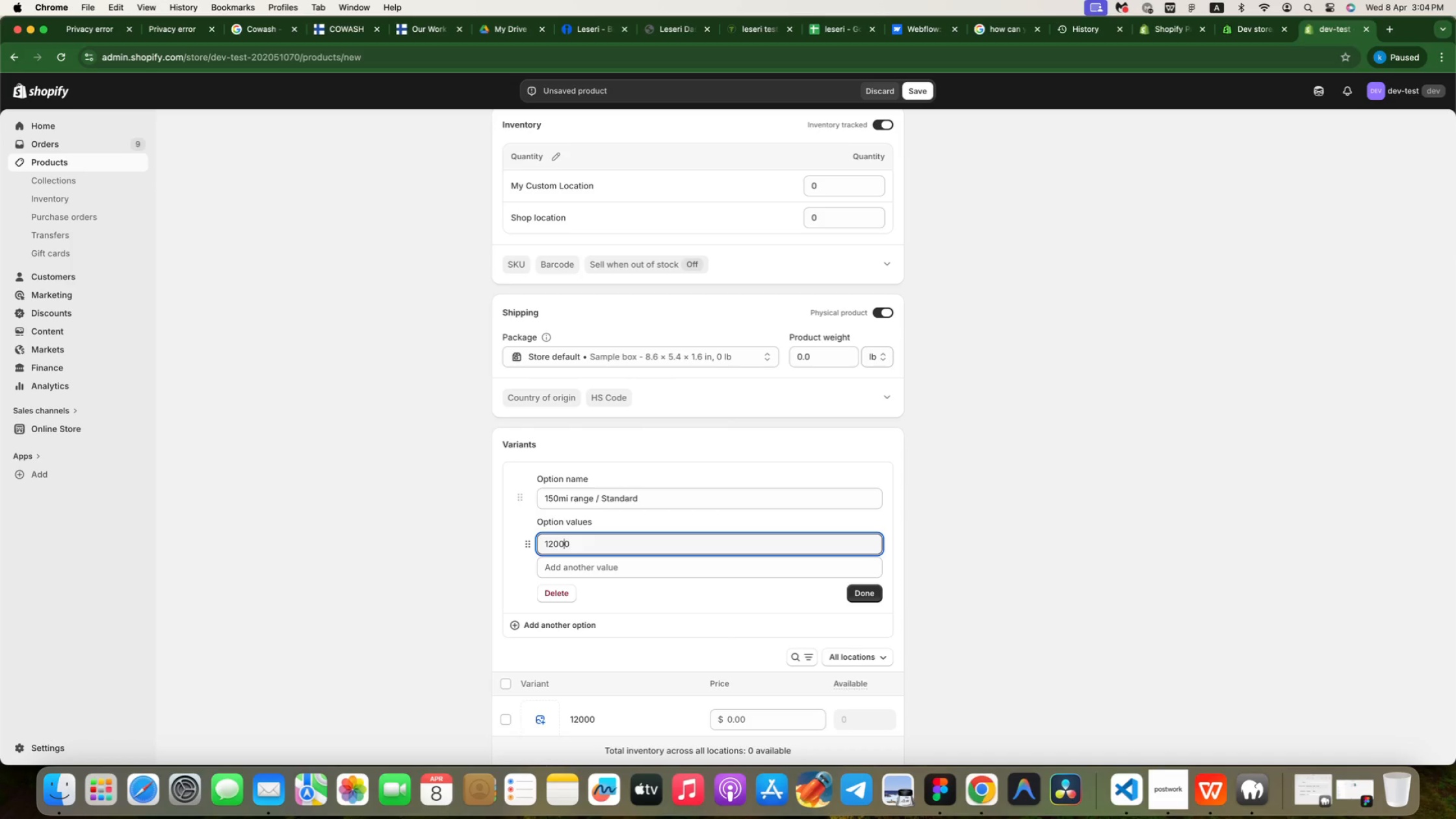 
key(ArrowLeft)
 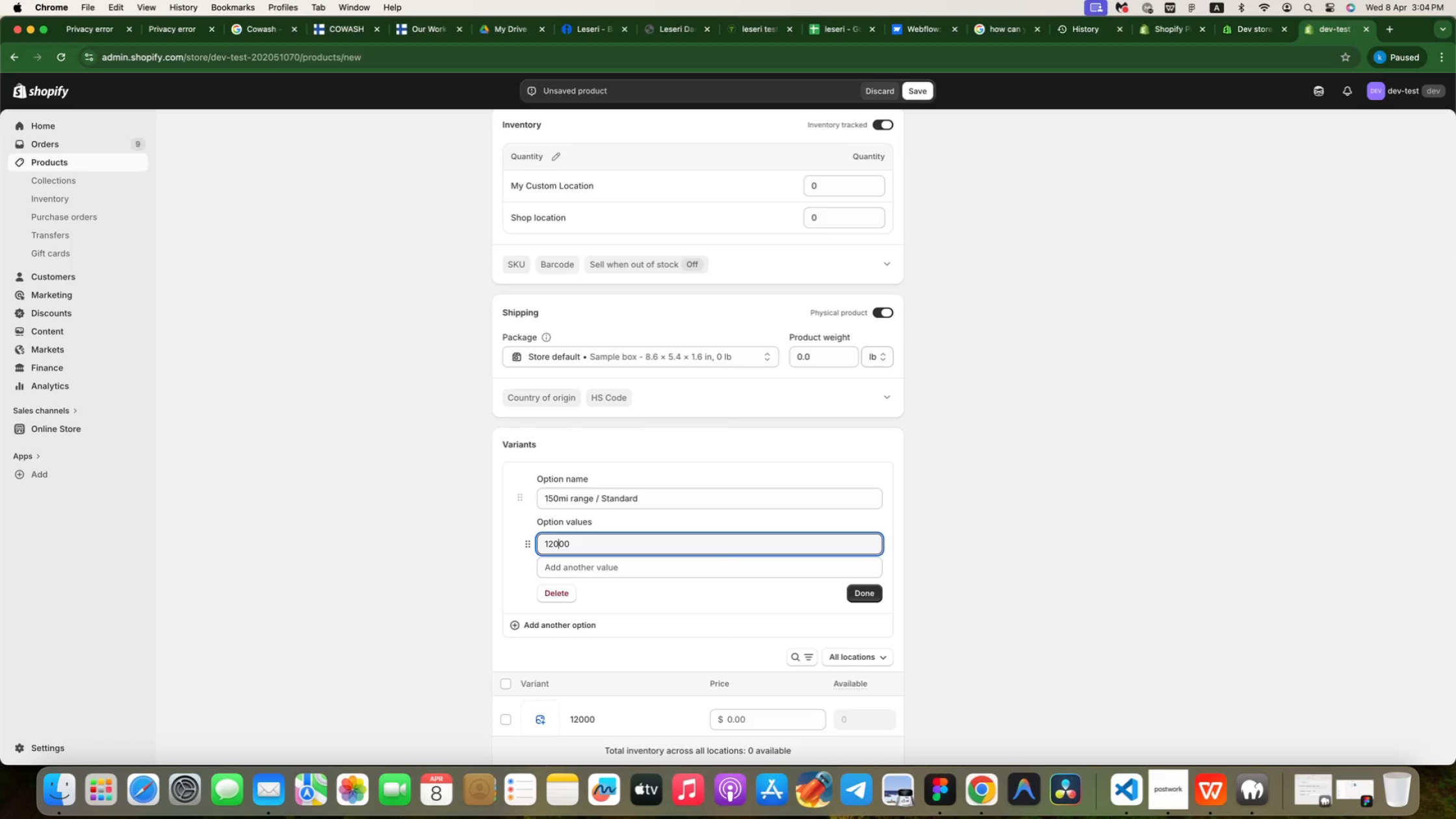 
key(ArrowLeft)
 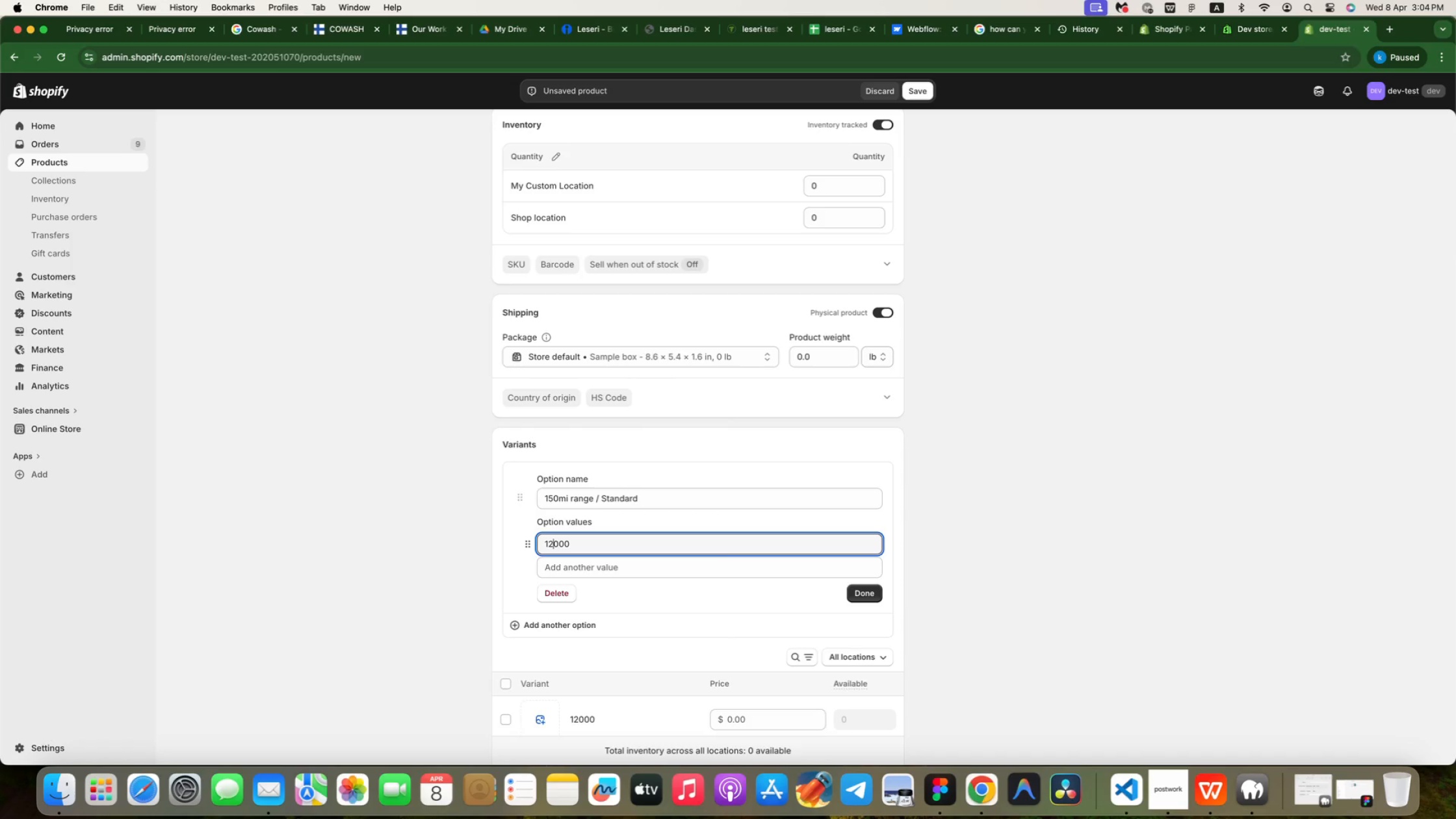 
key(ArrowLeft)
 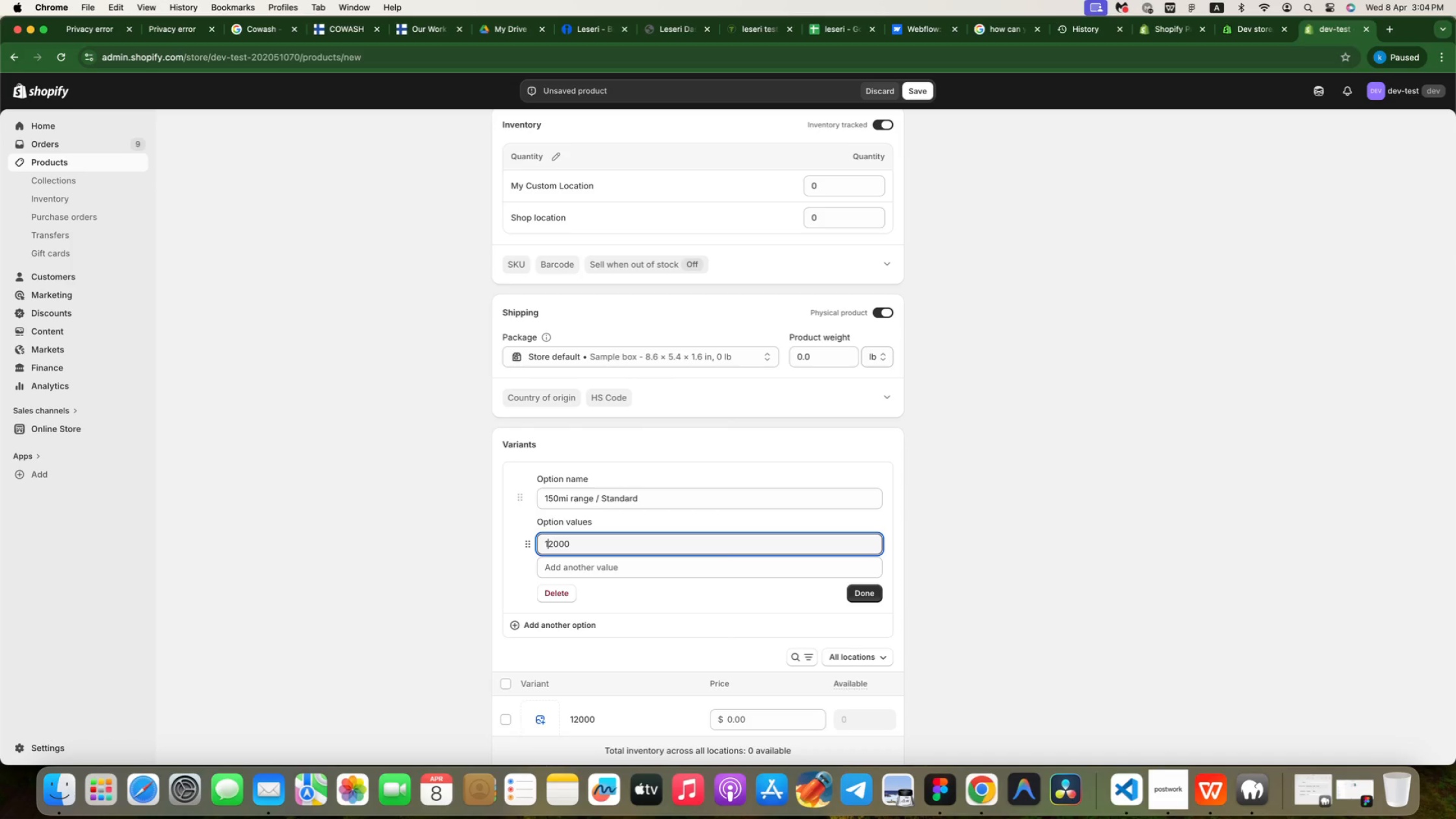 
key(ArrowLeft)
 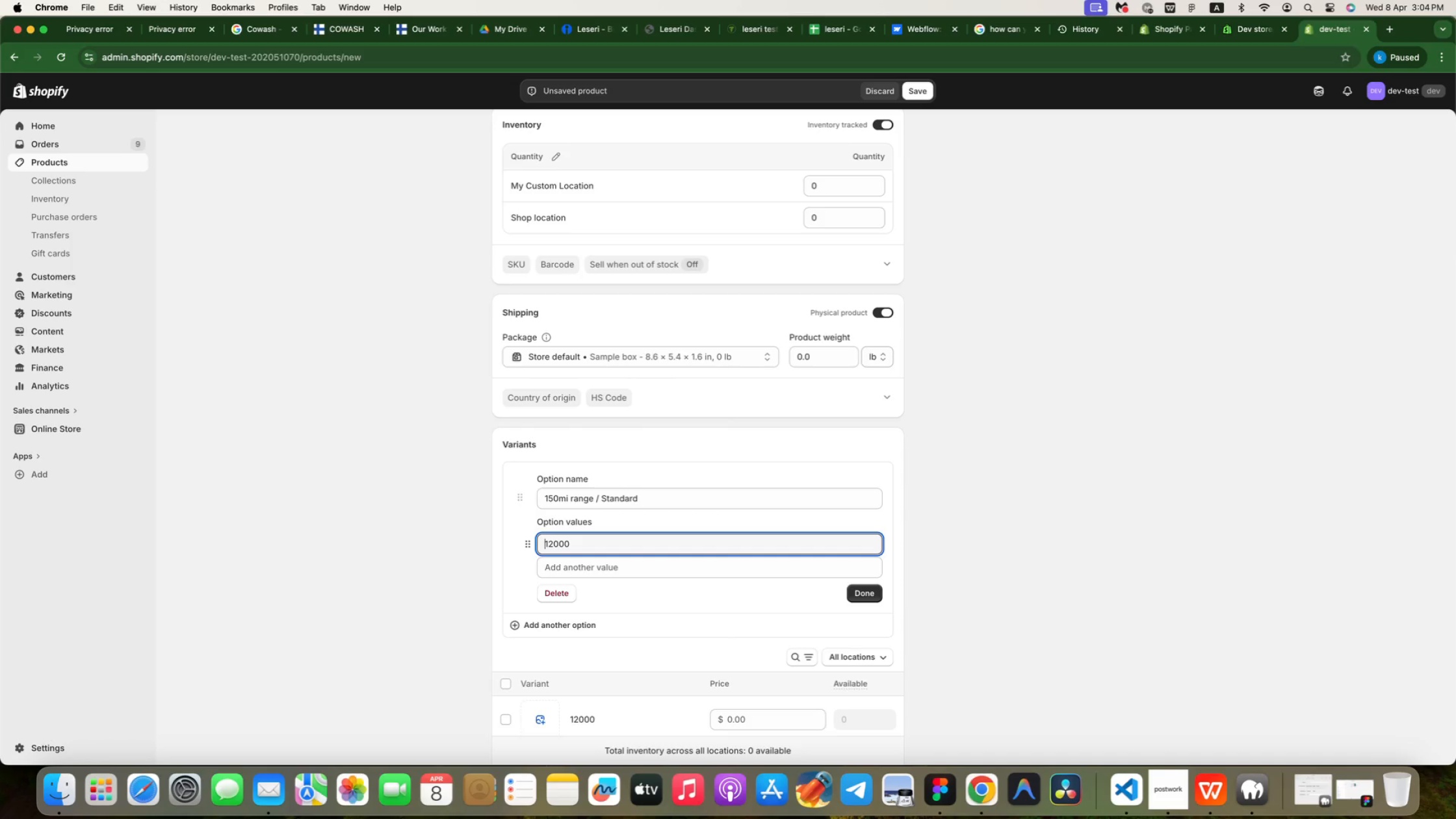 
key(Shift+4)
 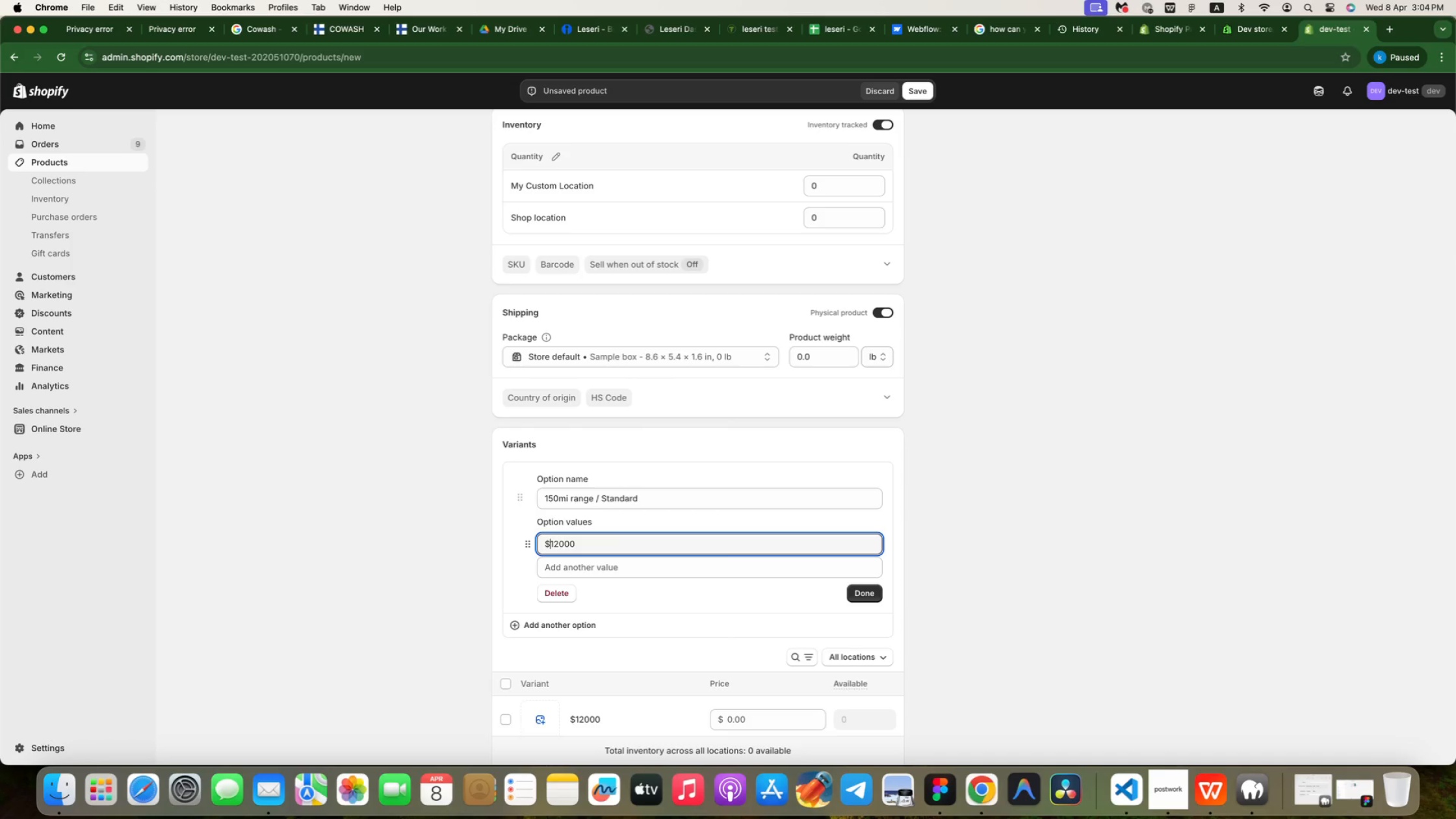 
key(Space)
 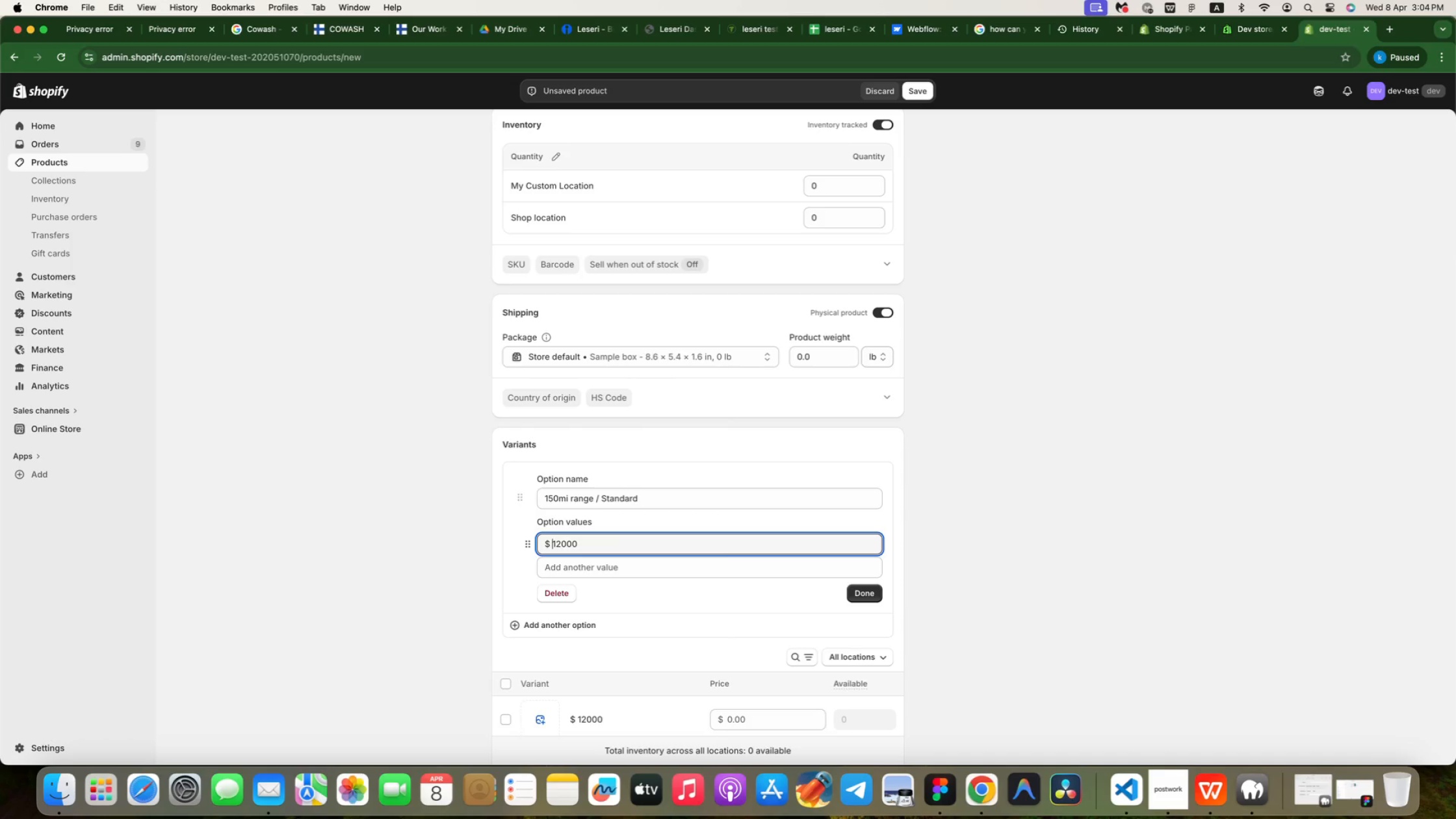 
key(ArrowRight)
 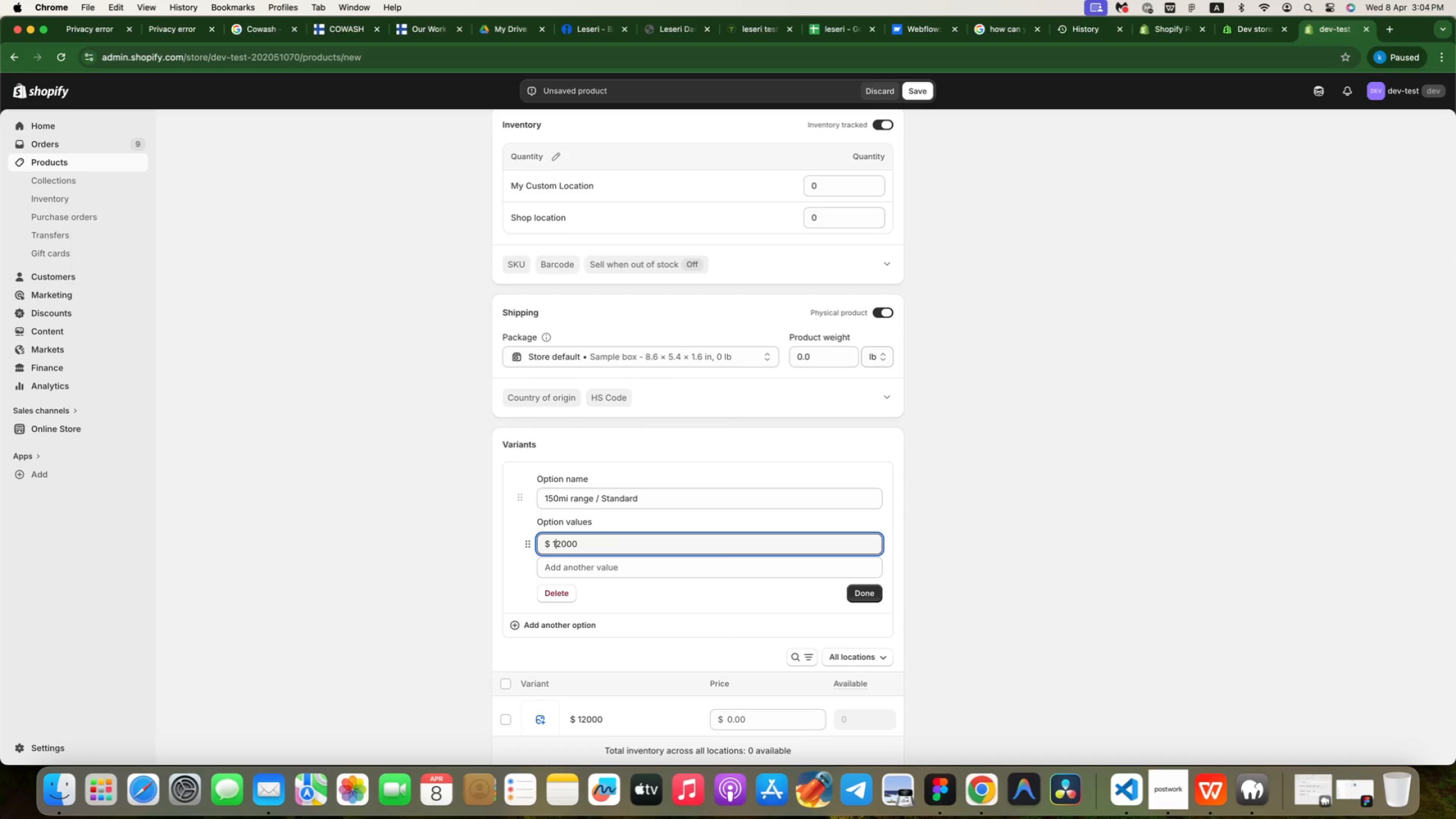 
key(ArrowRight)
 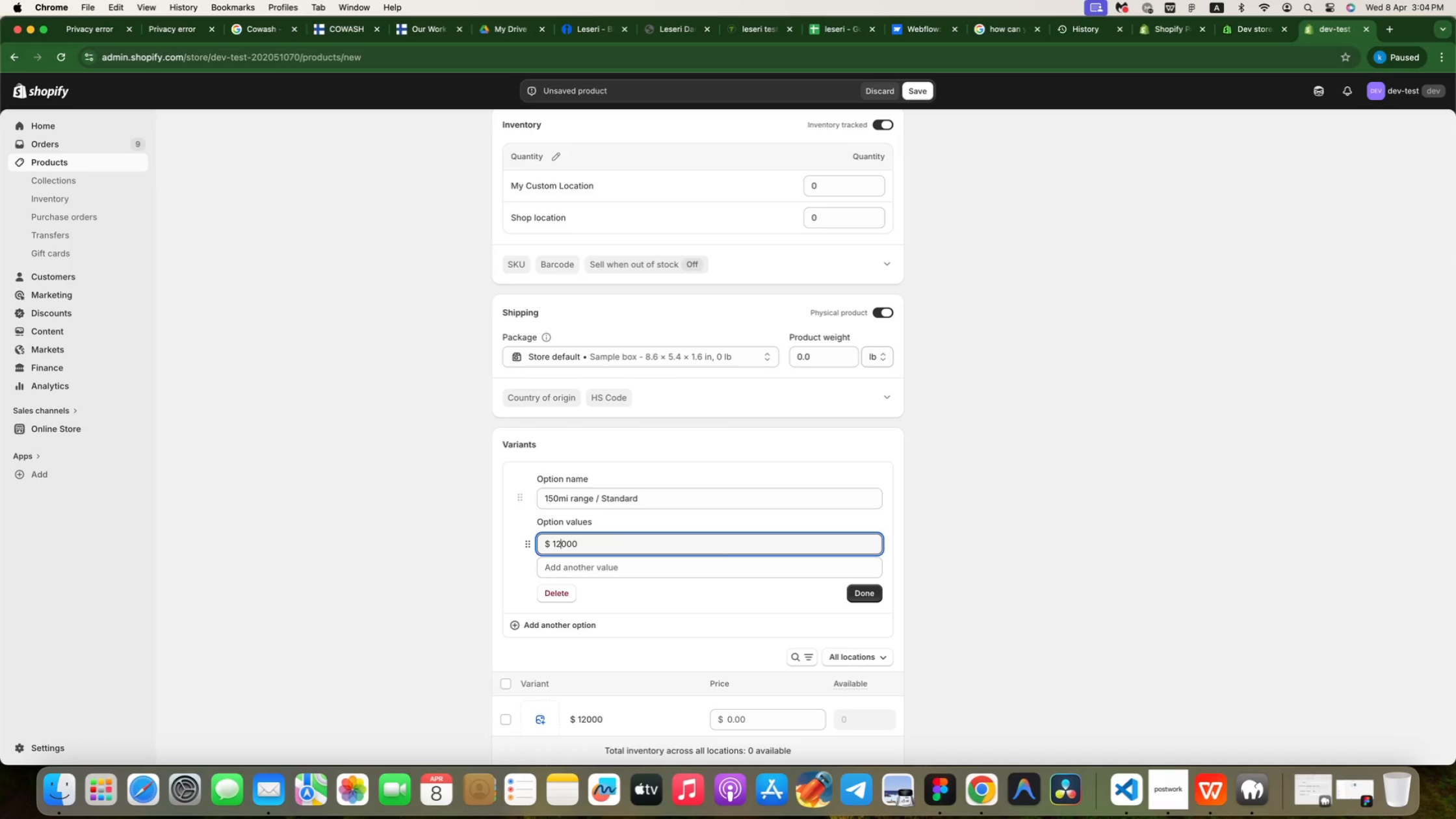 
key(ArrowRight)
 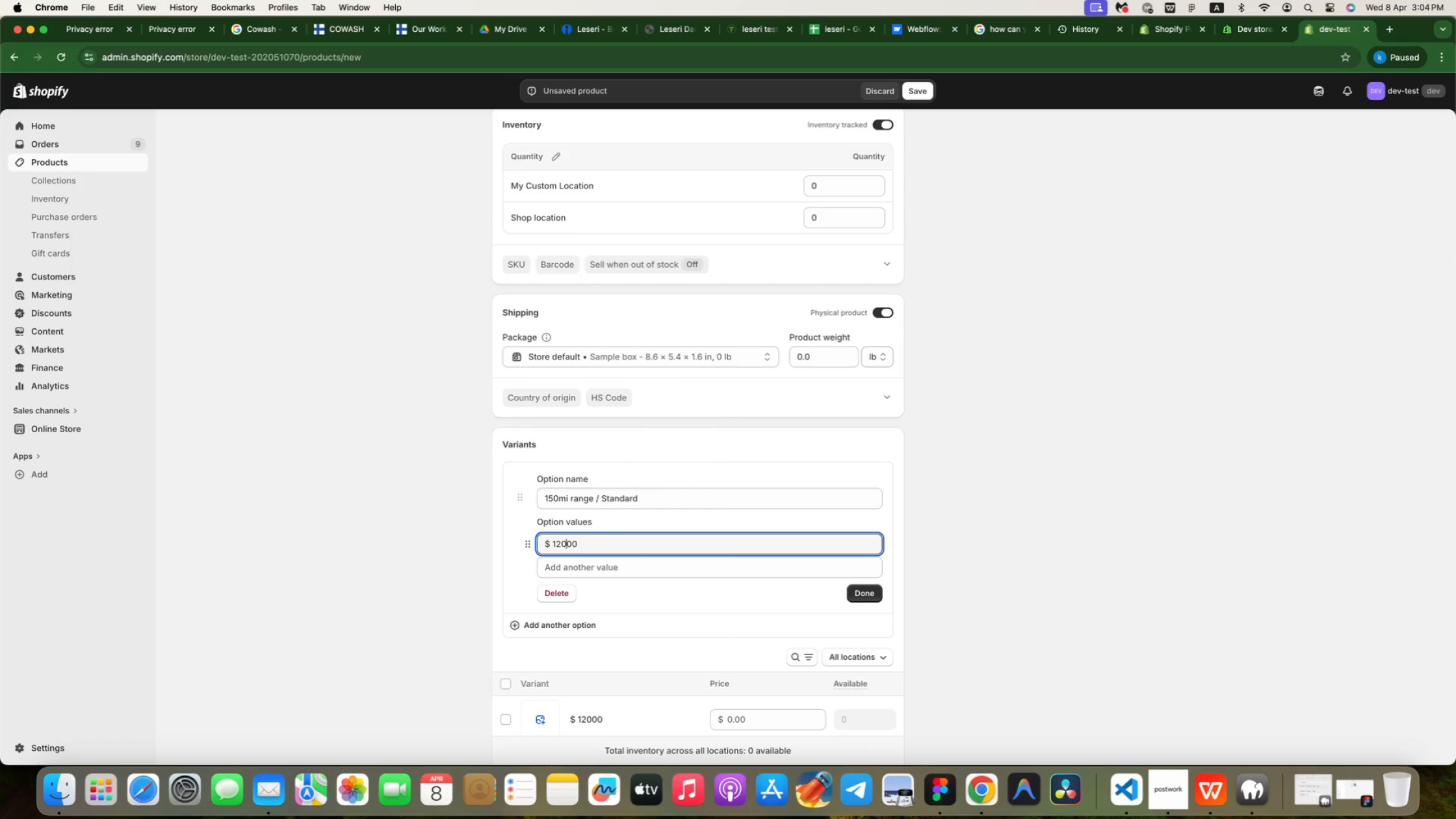 
key(ArrowRight)
 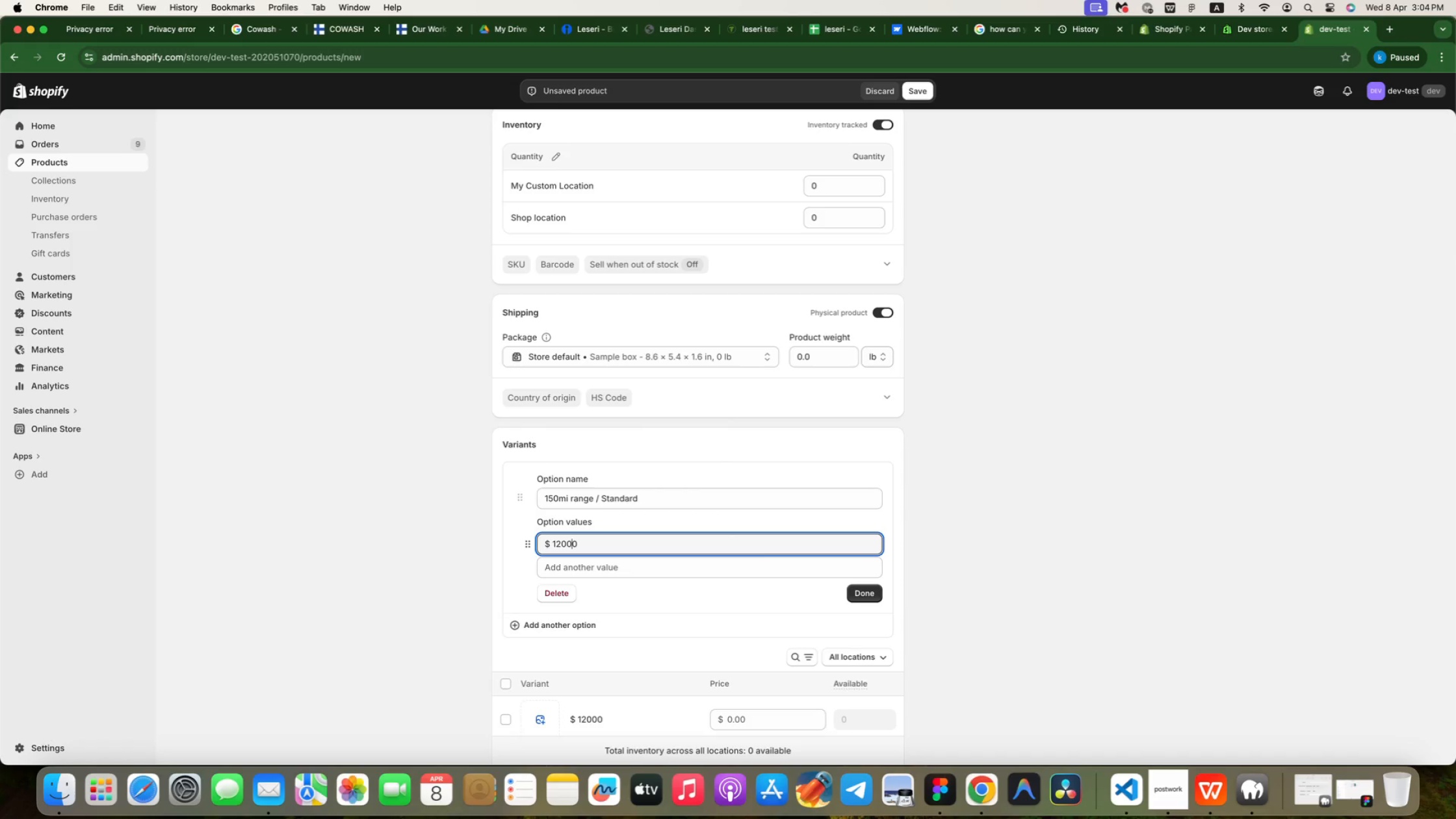 
key(ArrowRight)
 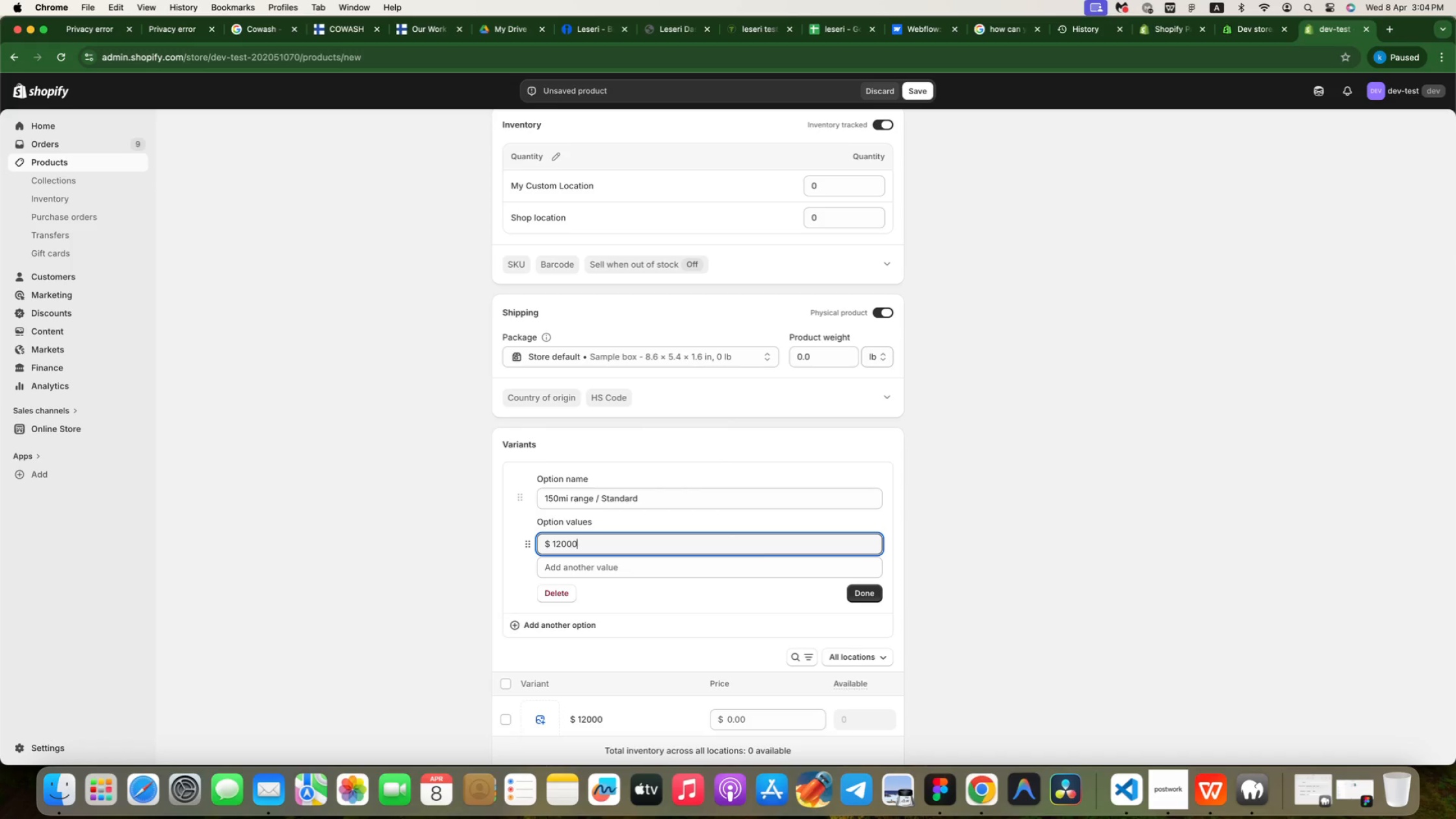 
key(ArrowRight)
 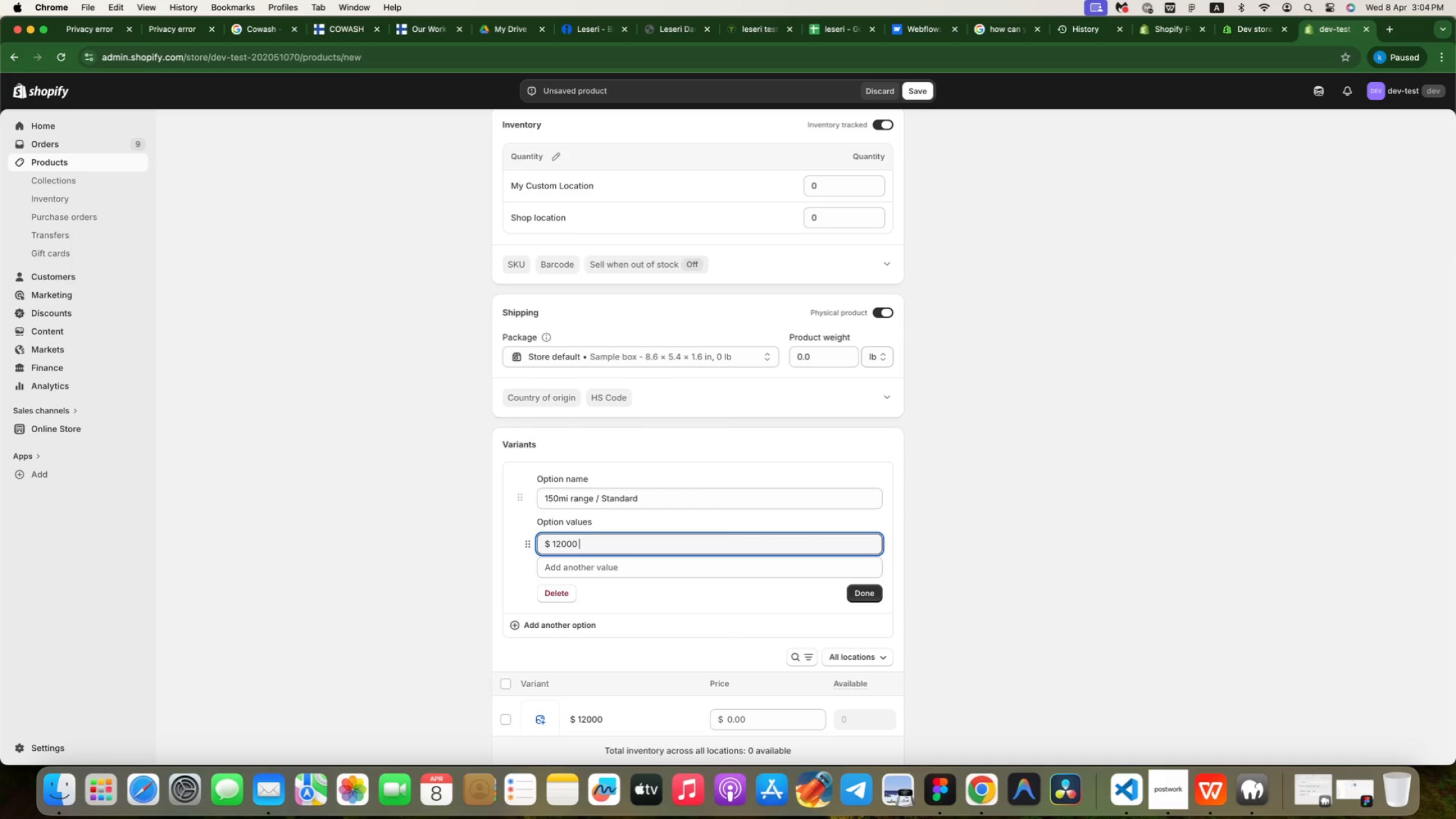 
key(ArrowRight)
 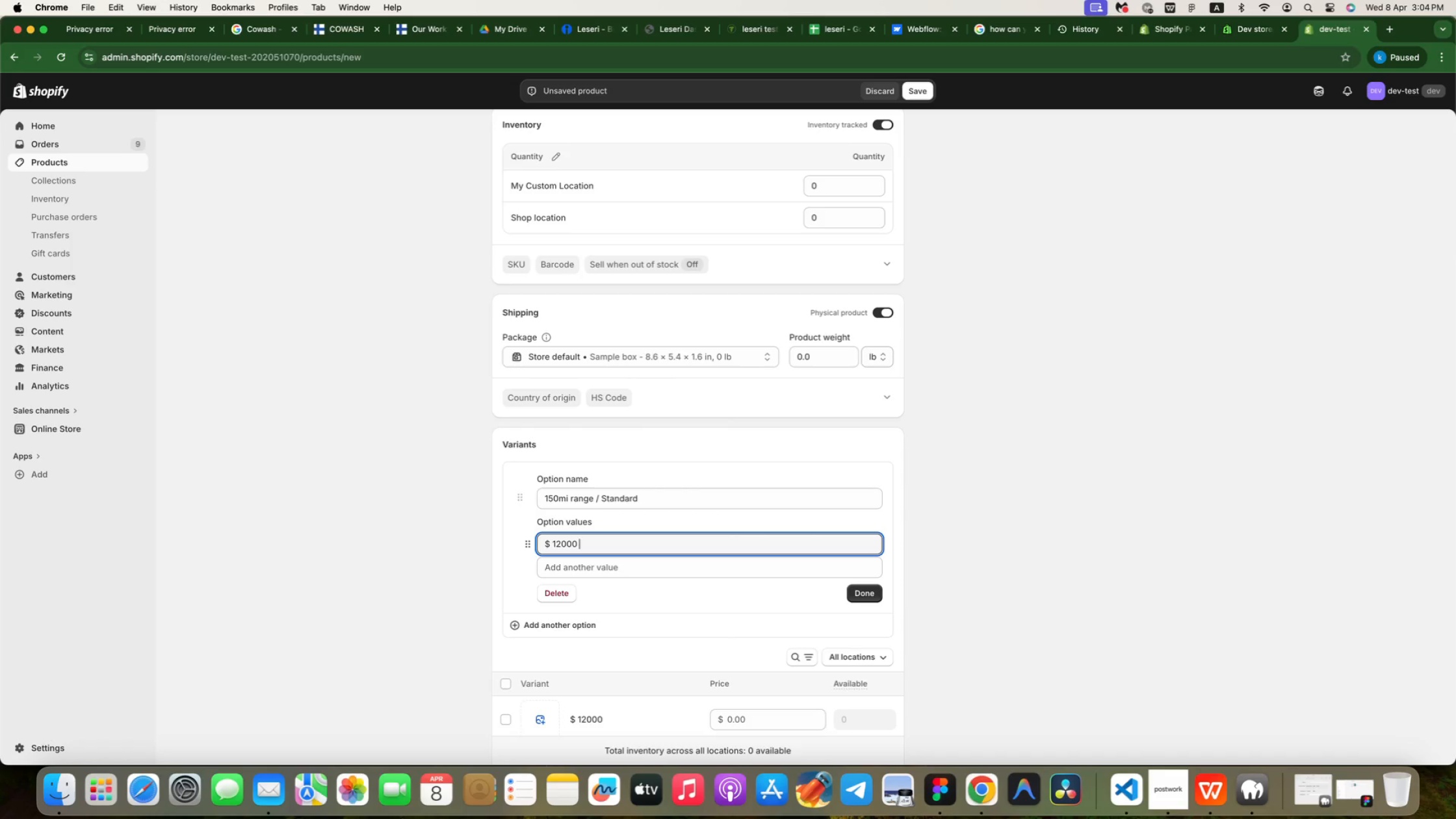 
key(Backspace)
key(Backspace)
key(Backspace)
key(Backspace)
key(Backspace)
key(Backspace)
key(Backspace)
key(Backspace)
type(power)
key(Backspace)
key(Backspace)
key(Backspace)
key(Backspace)
key(Backspace)
key(Backspace)
 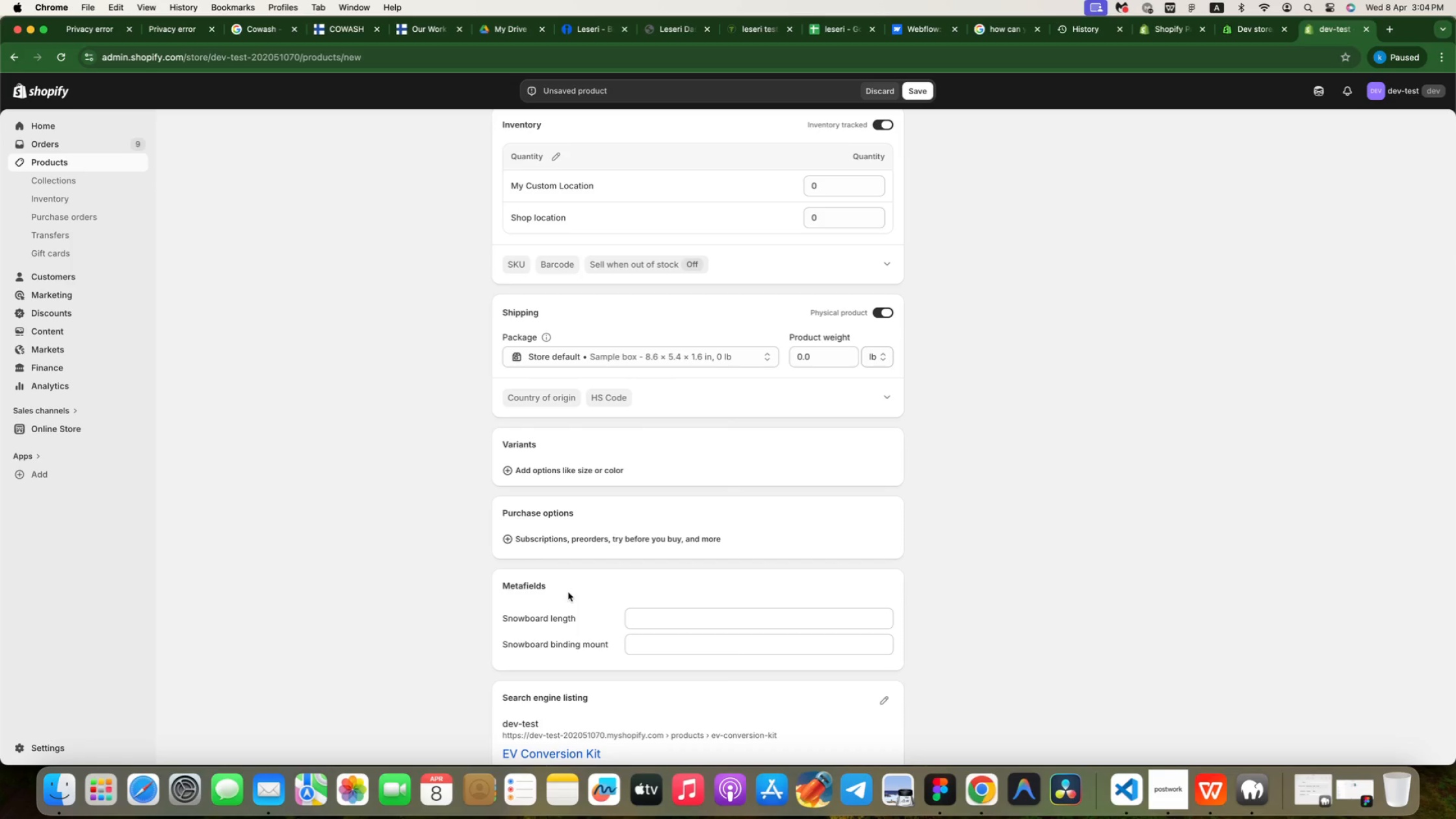 
left_click([566, 472])
 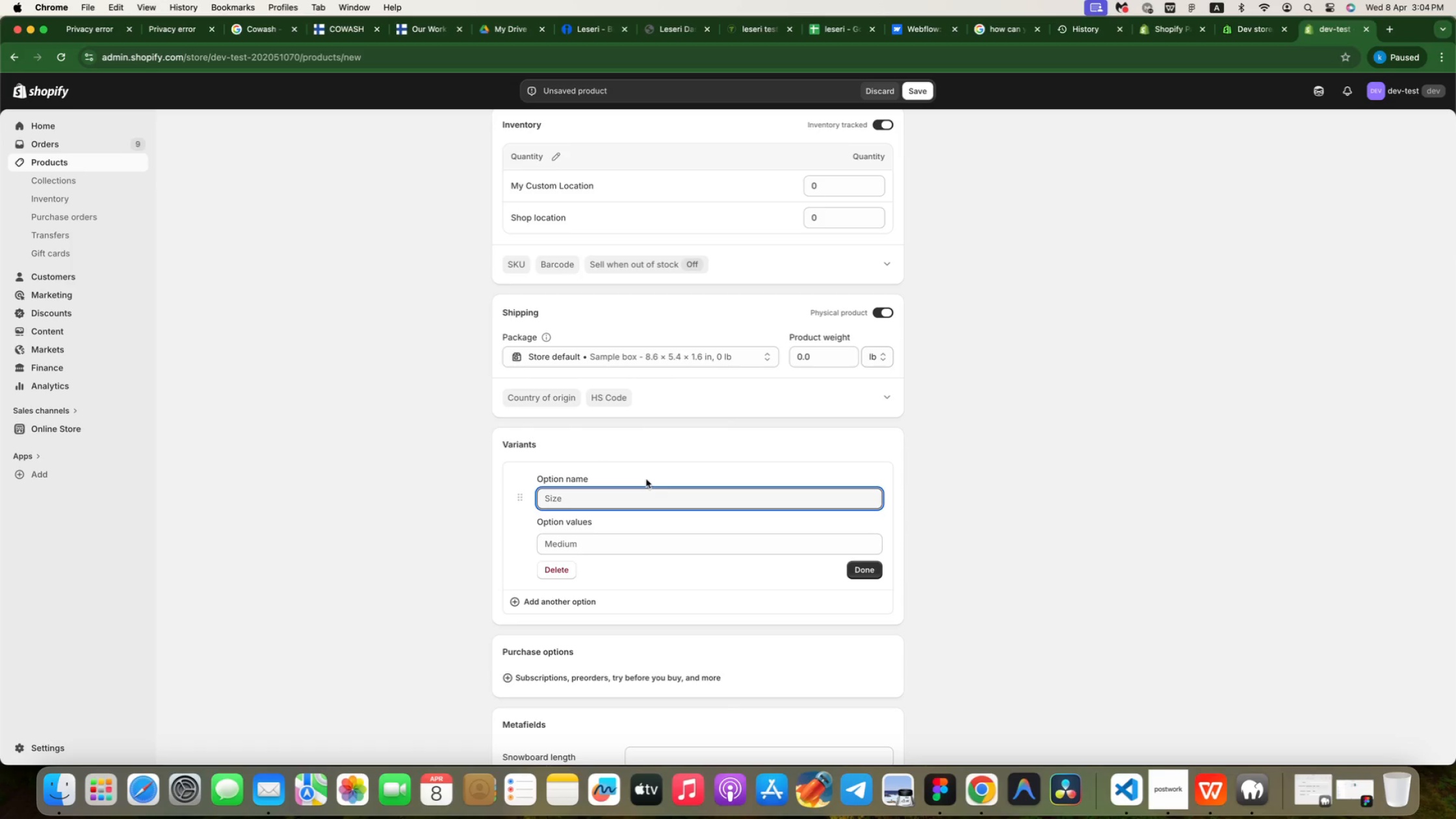 
wait(6.46)
 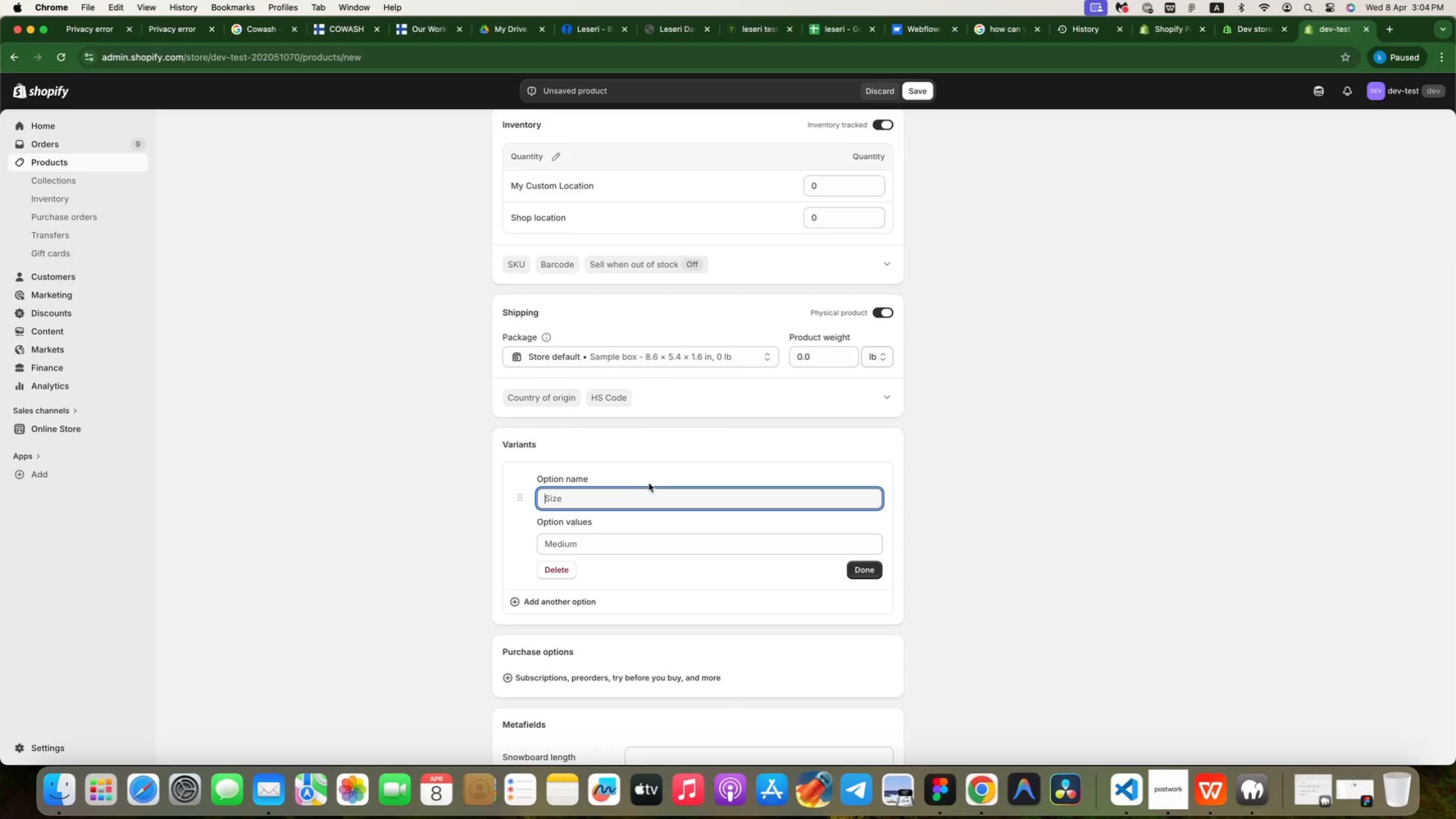 
type(150mi Range / standa)
key(Backspace)
key(Backspace)
key(Backspace)
key(Backspace)
key(Backspace)
key(Backspace)
type(Standard Power)
 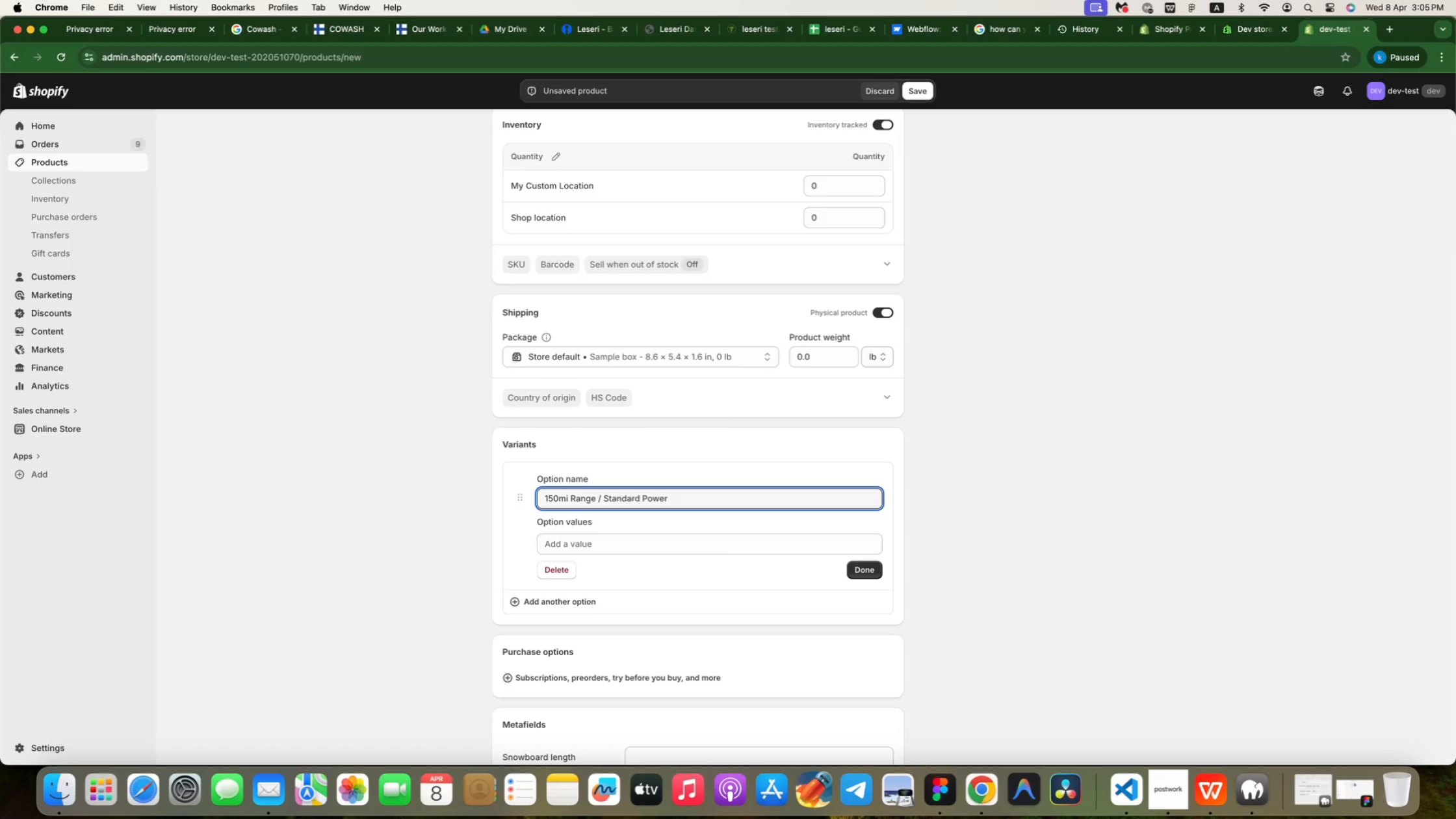 
wait(8.1)
 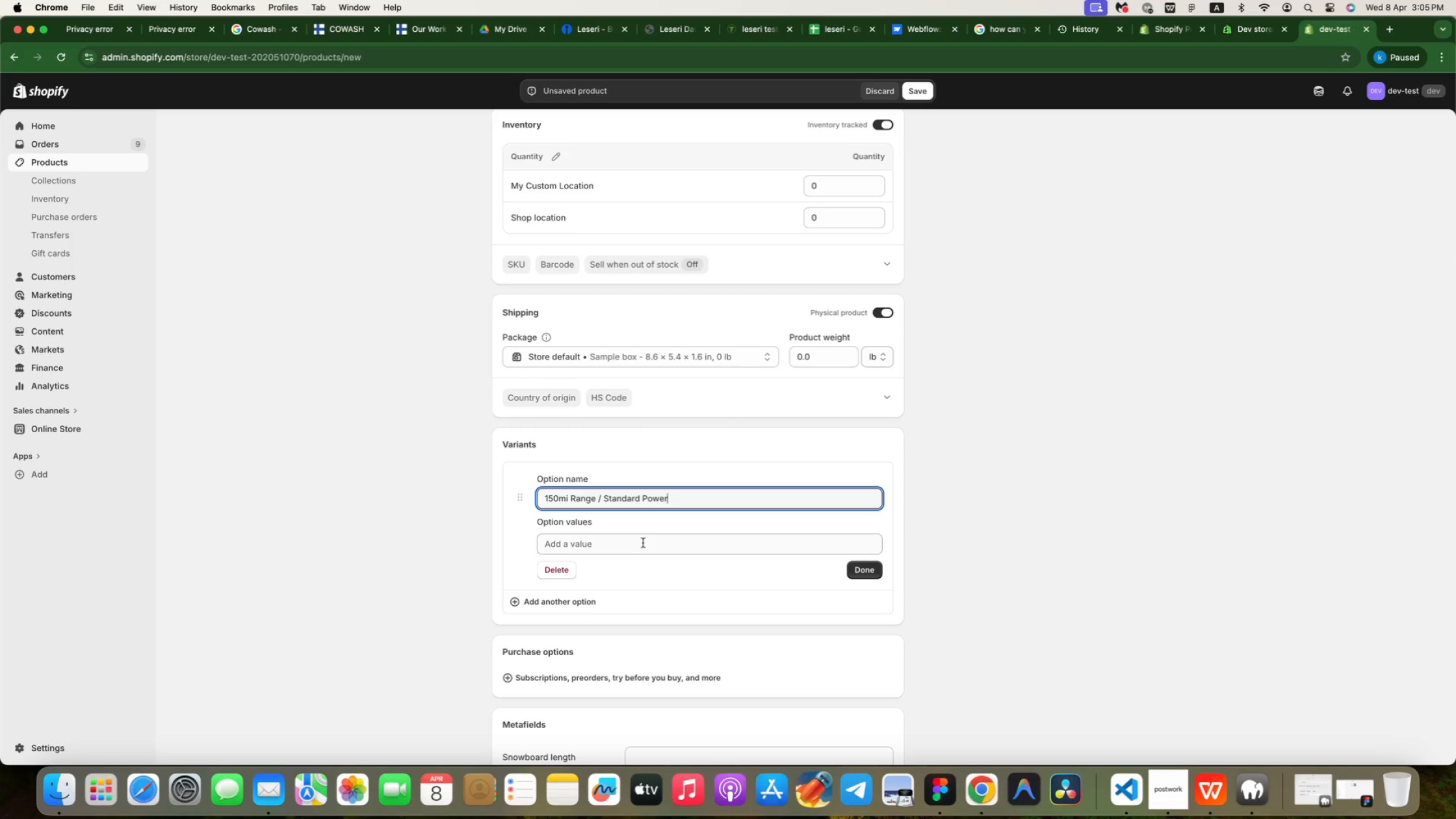 
scroll: coordinate [603, 546], scroll_direction: down, amount: 11.0
 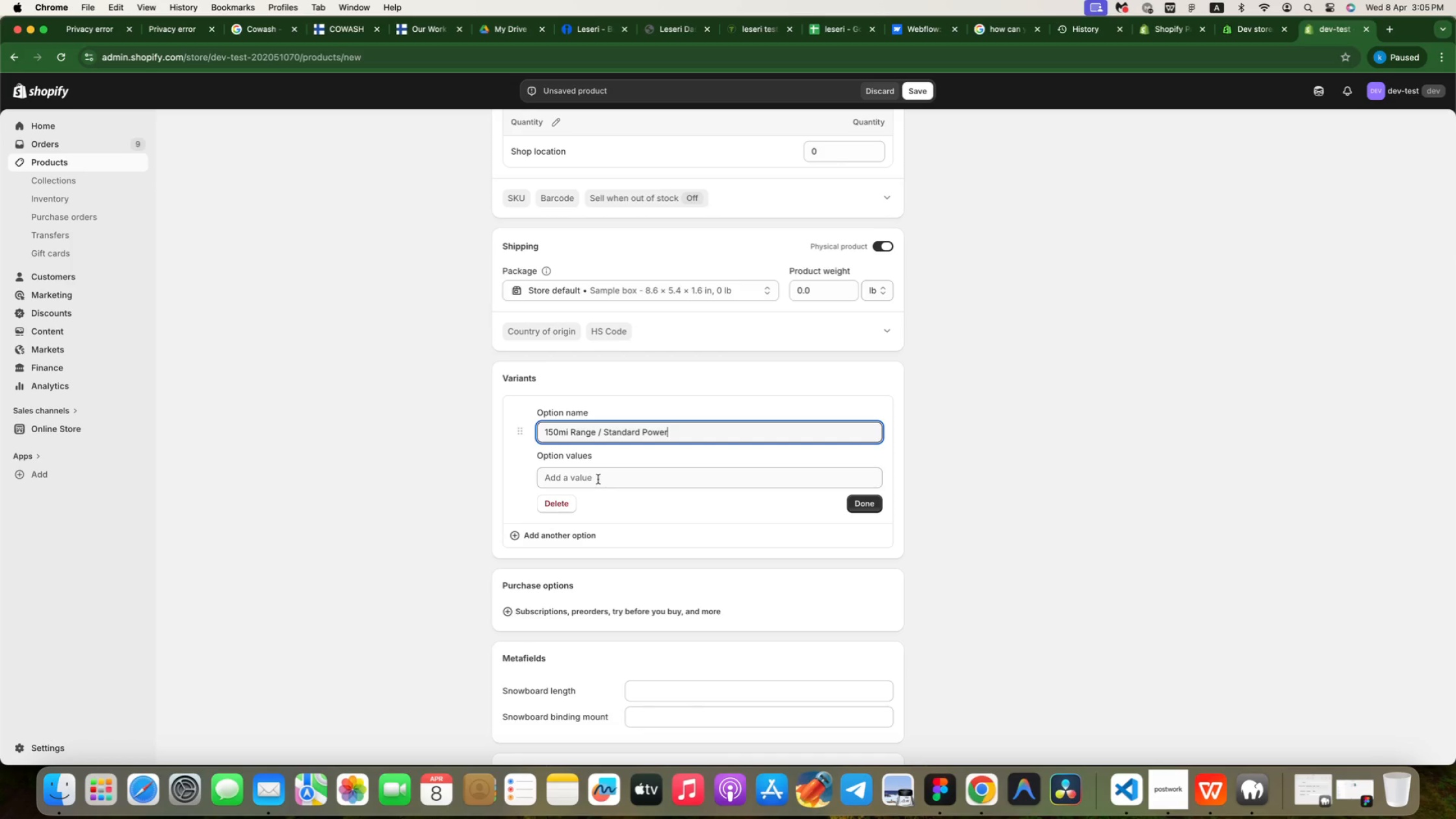 
left_click([586, 478])
 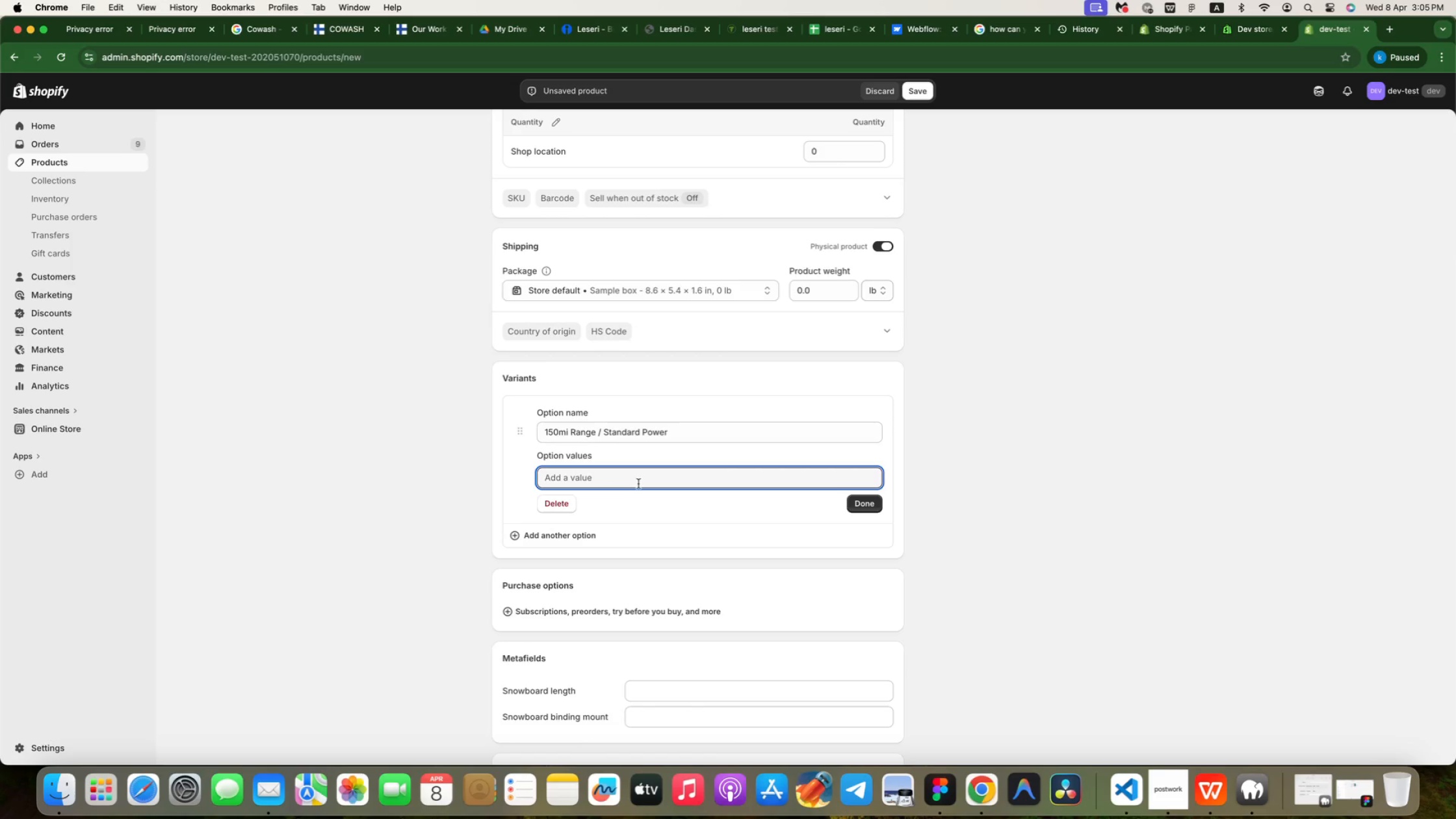 
type(12000)
 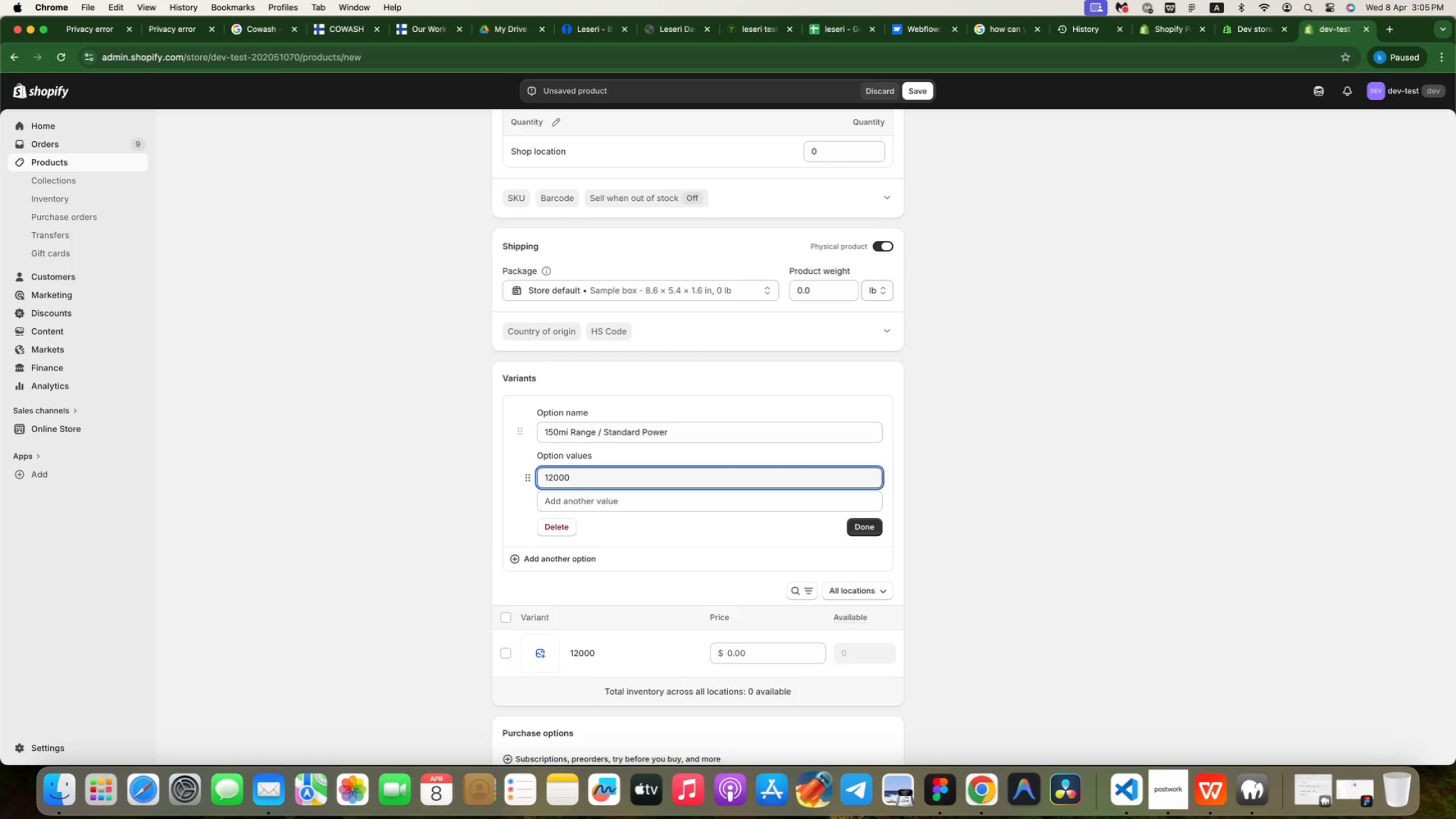 
left_click([749, 656])
 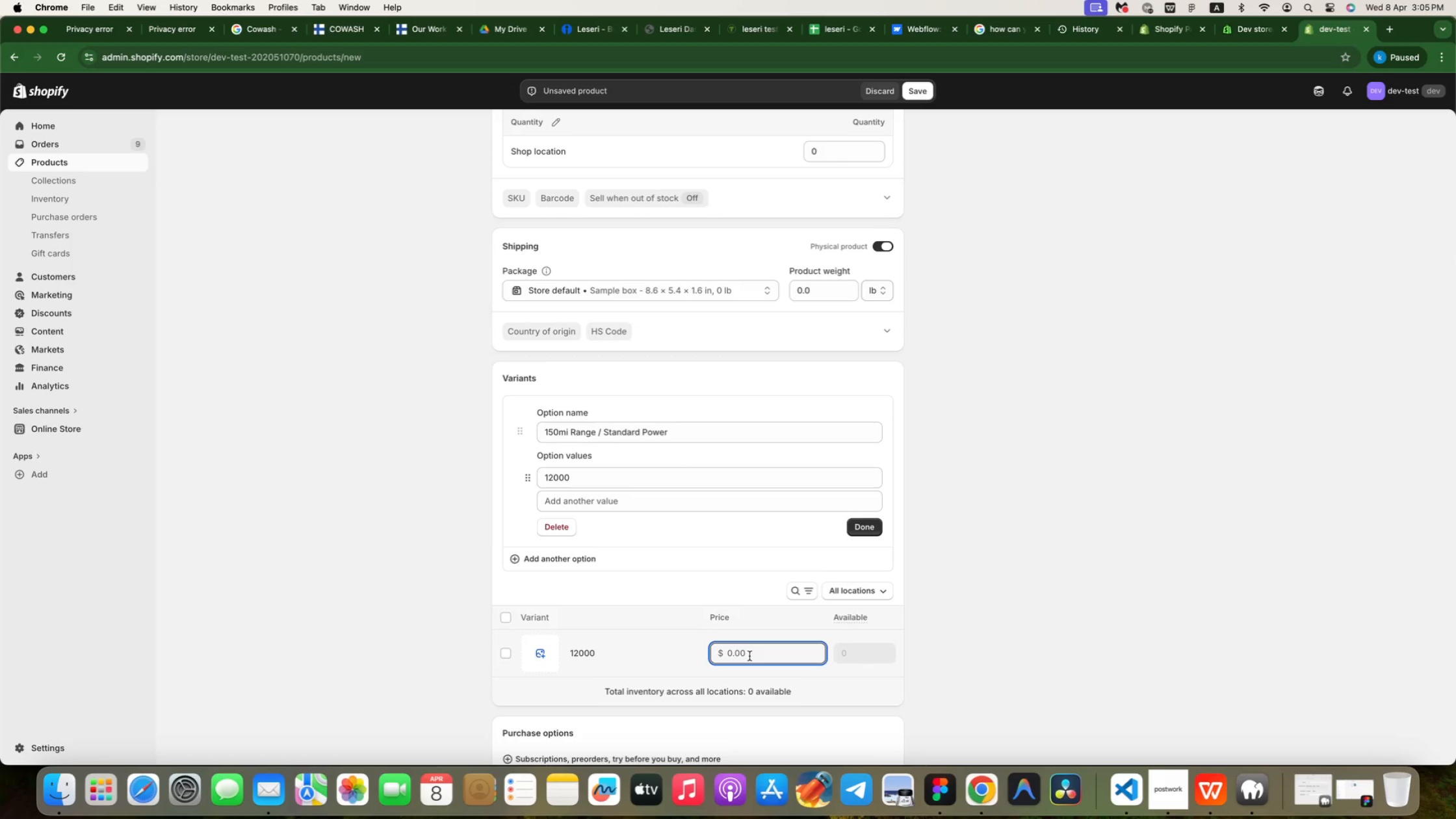 
type(12,0000)
key(Backspace)
 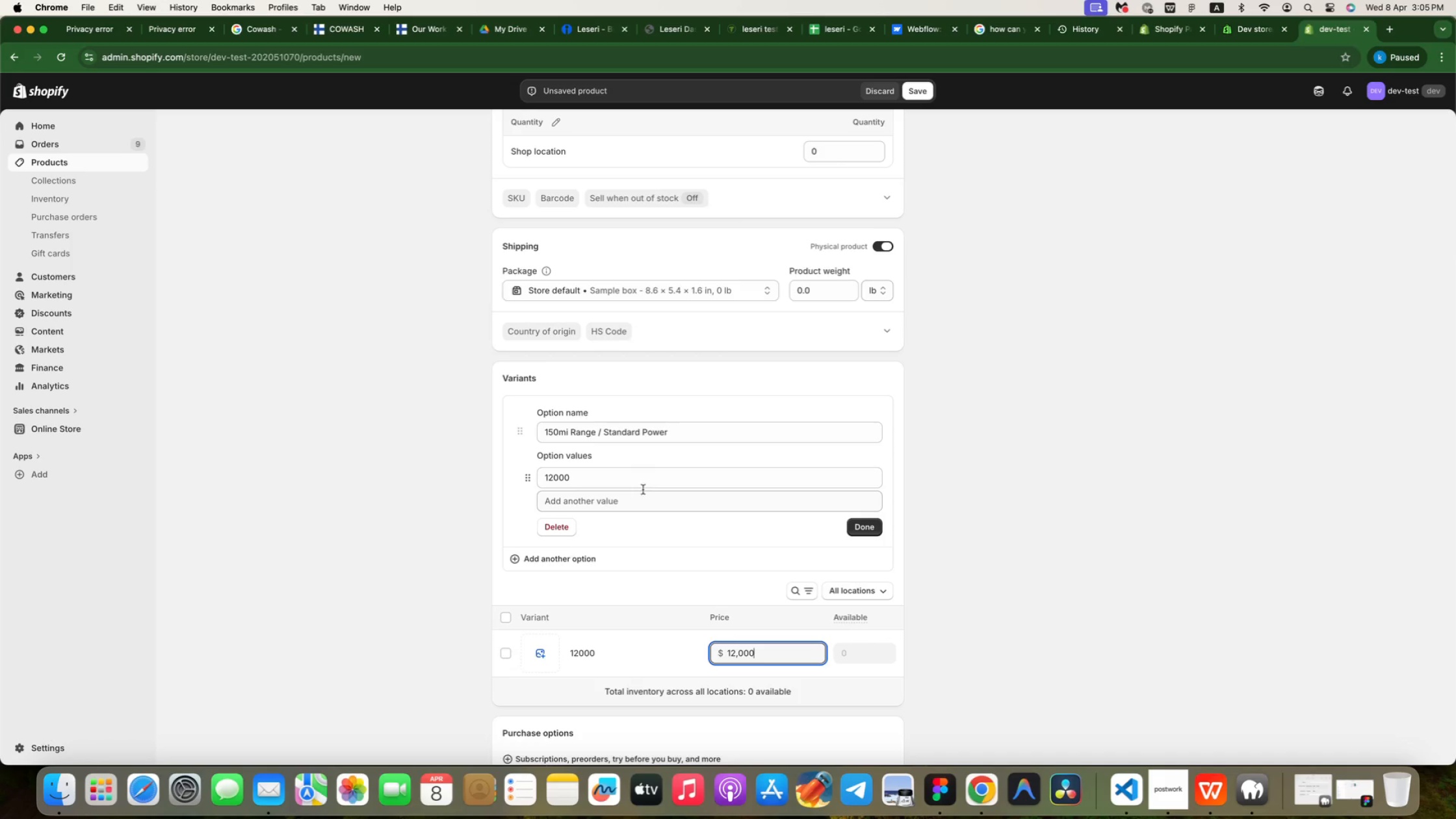 
left_click([634, 477])
 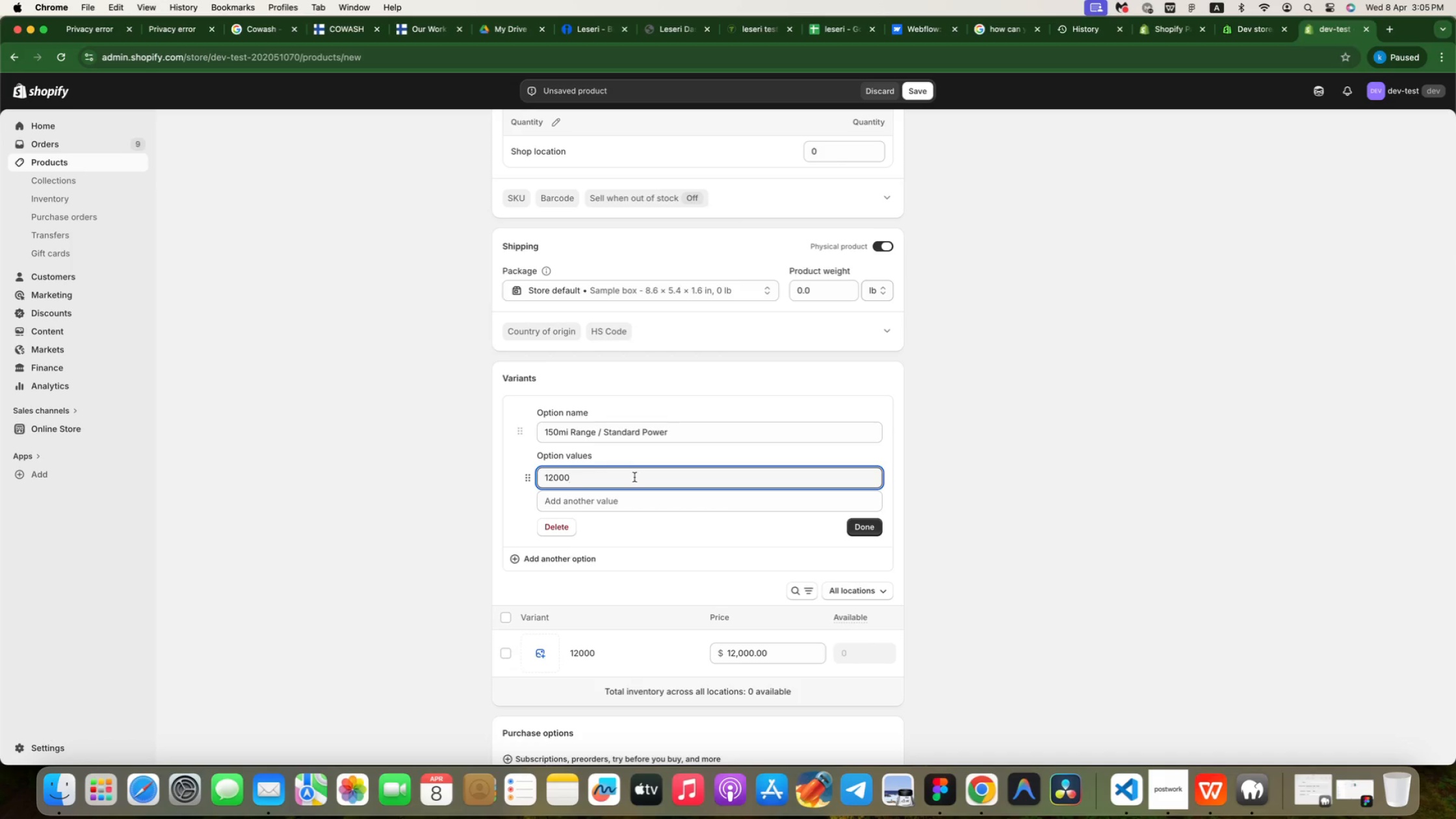 
double_click([634, 477])
 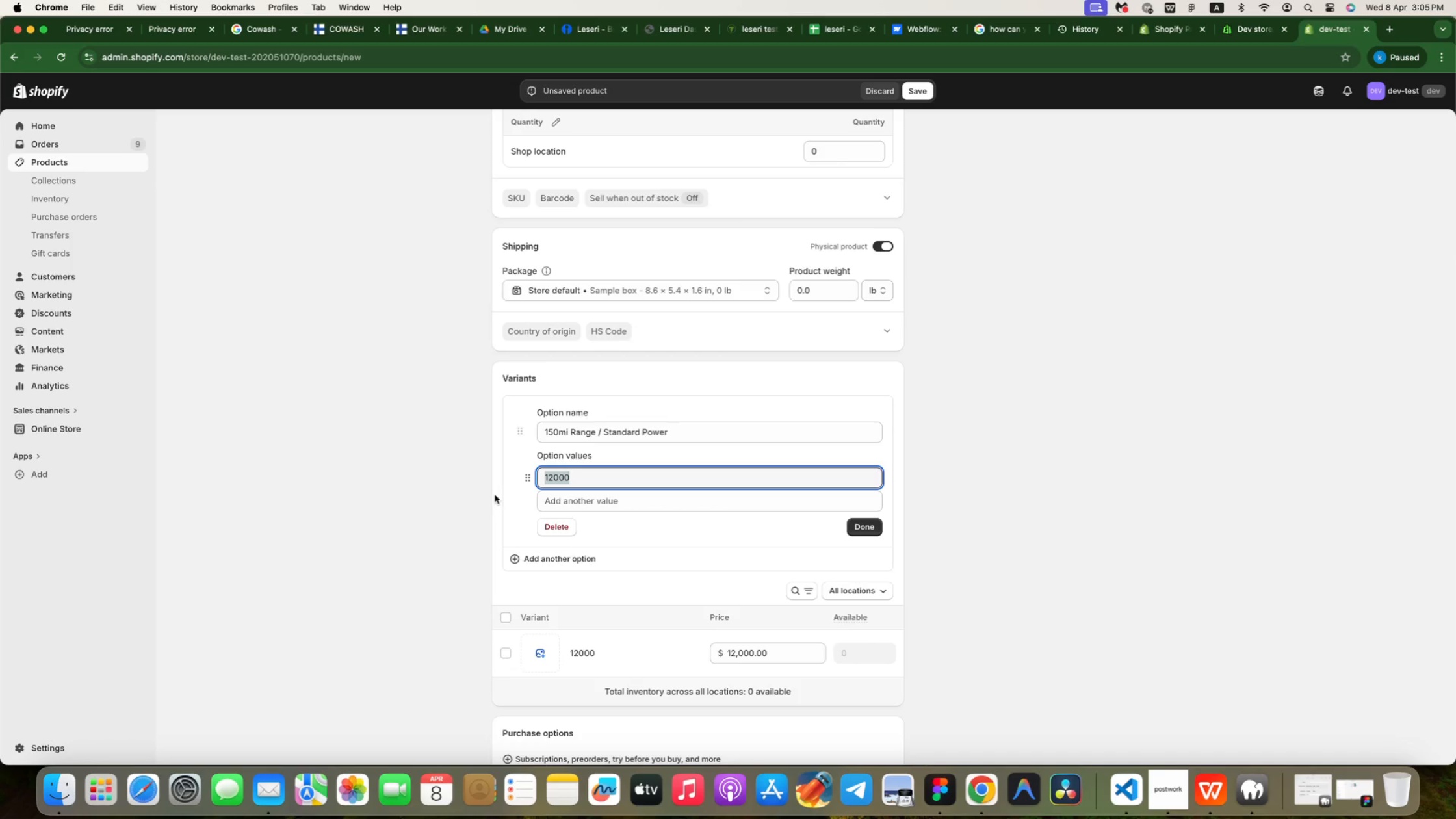 
left_click([502, 503])
 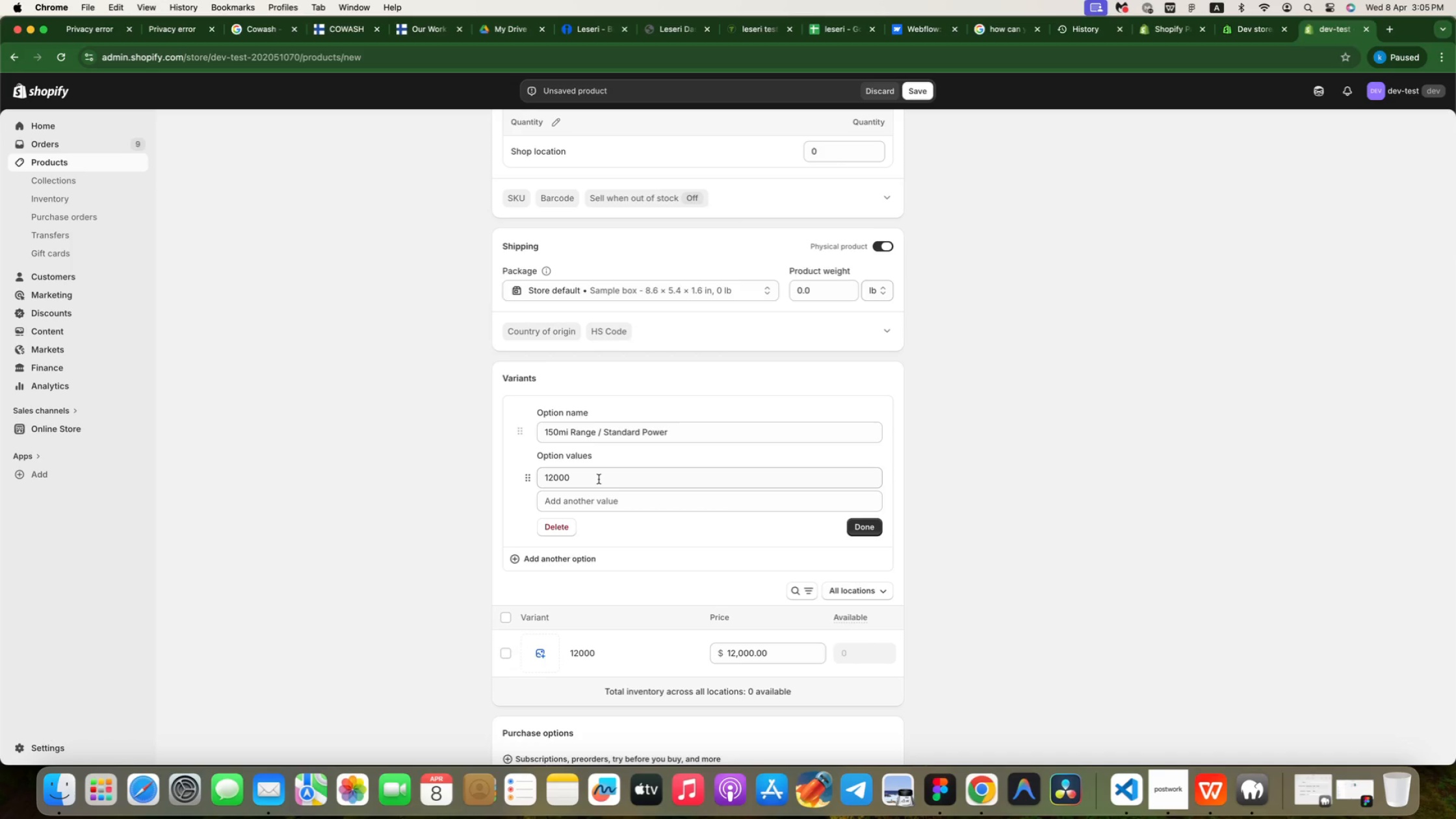 
double_click([599, 479])
 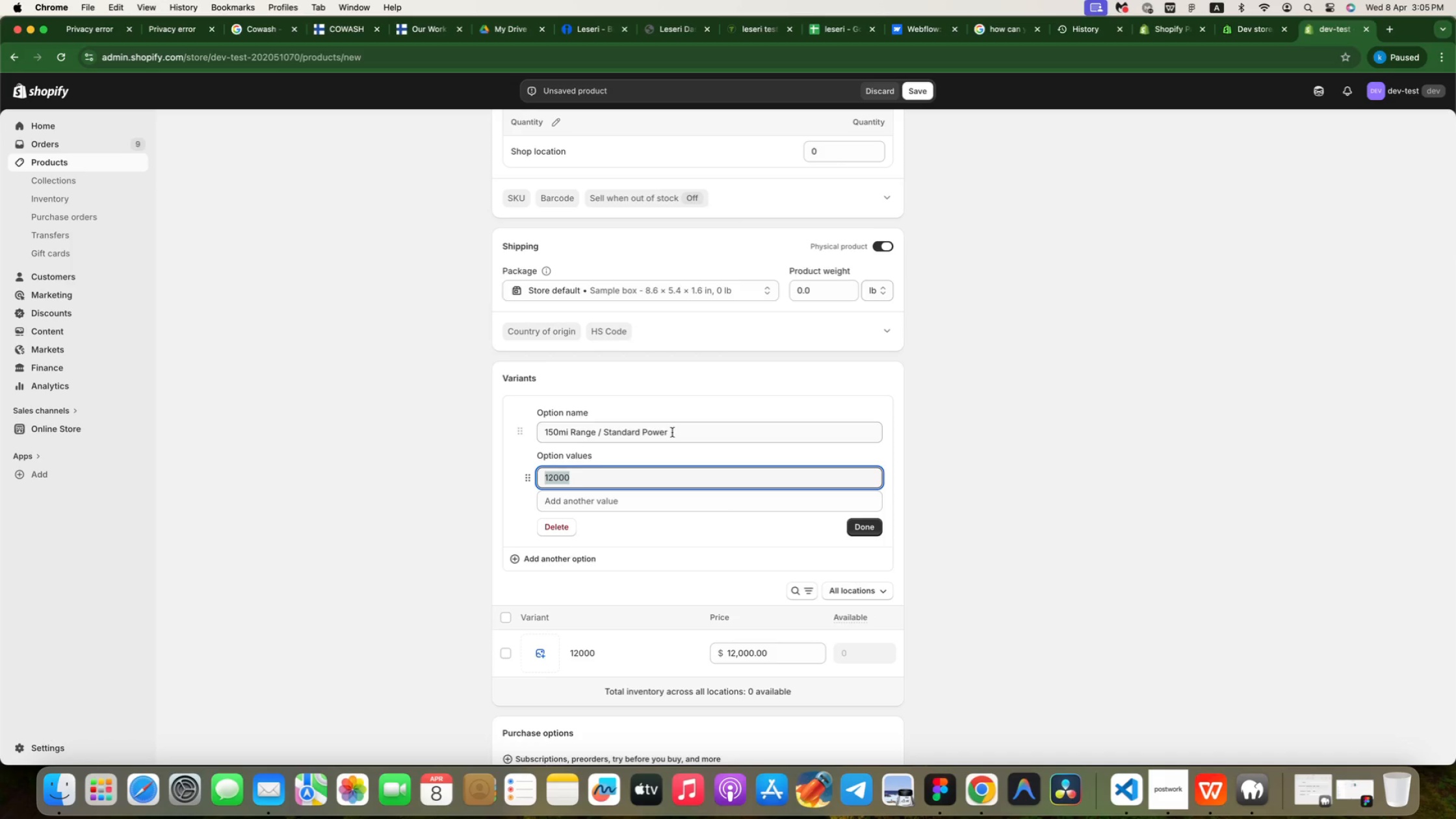 
wait(23.97)
 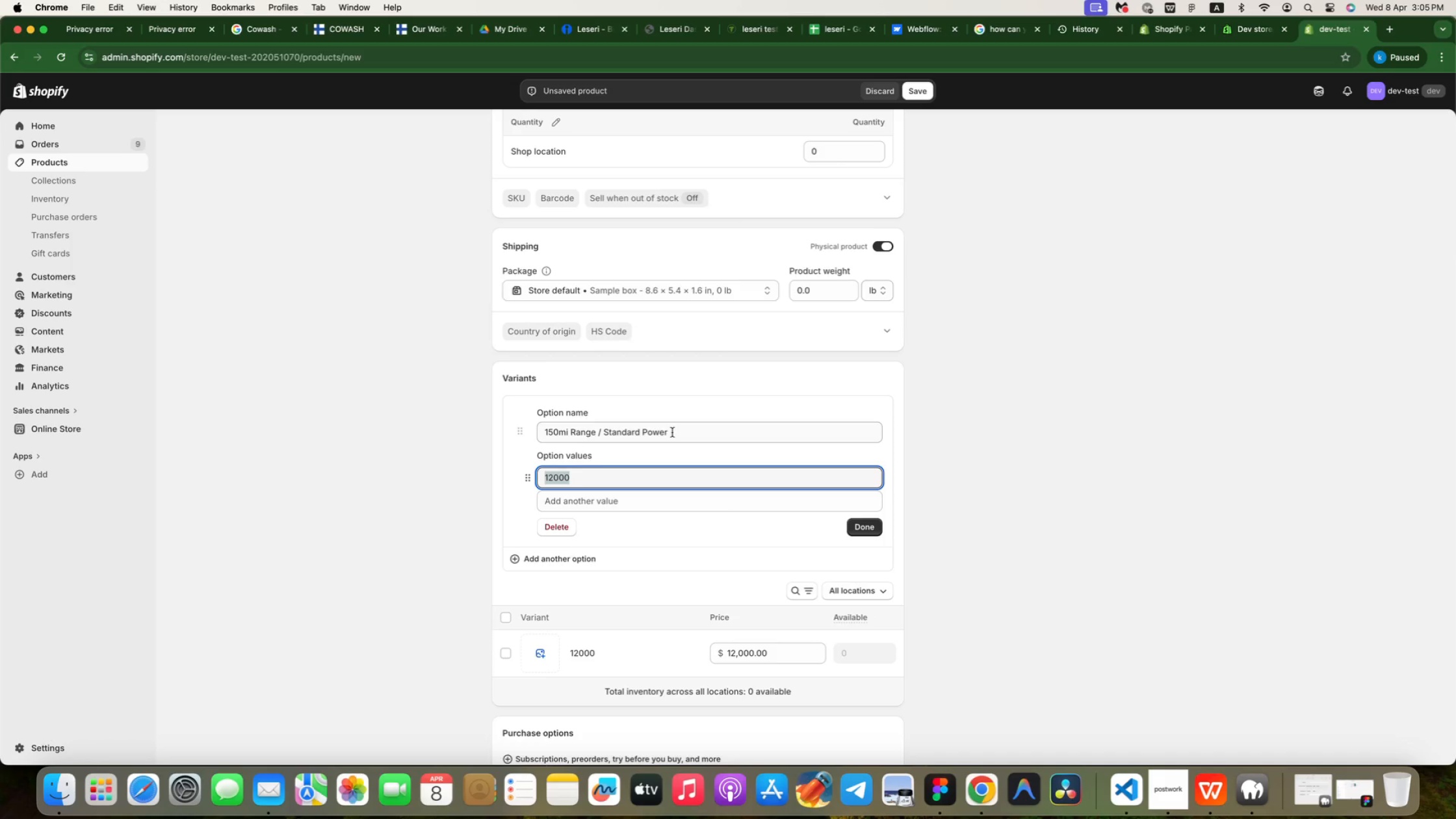 
left_click([851, 534])
 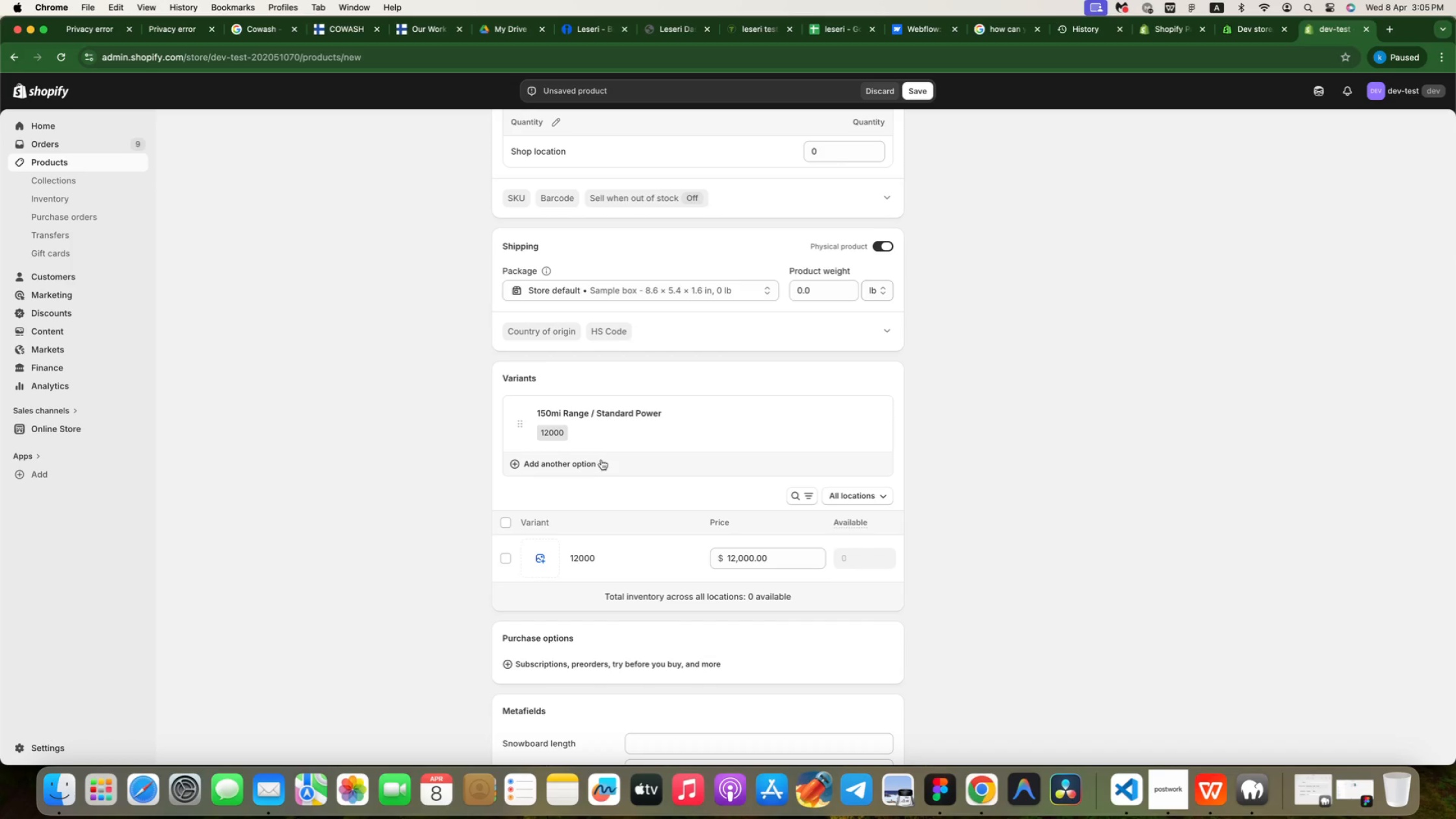 
mouse_move([618, 470])
 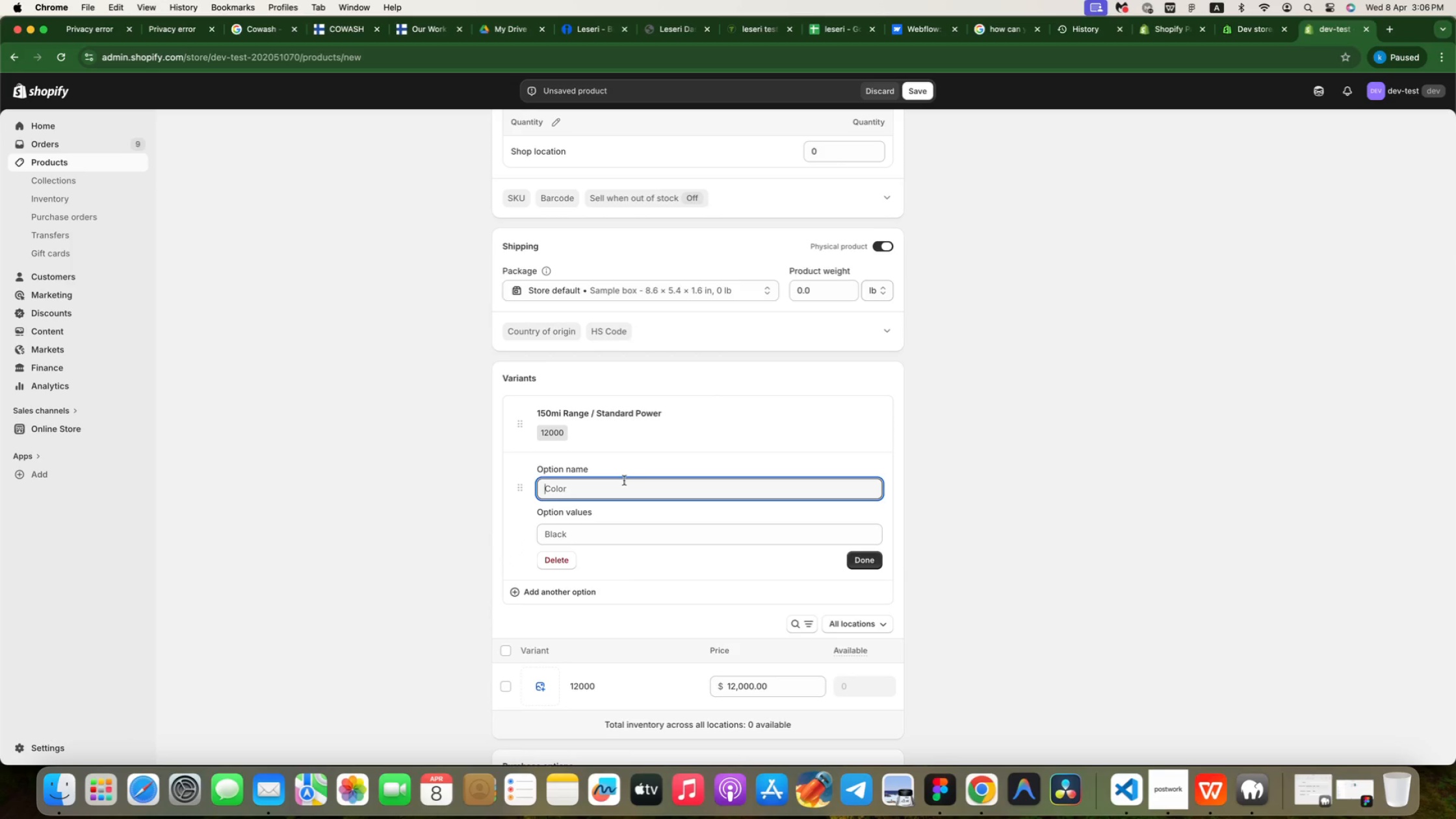 
type(250 )
key(Backspace)
type(mi Range / High Power)
 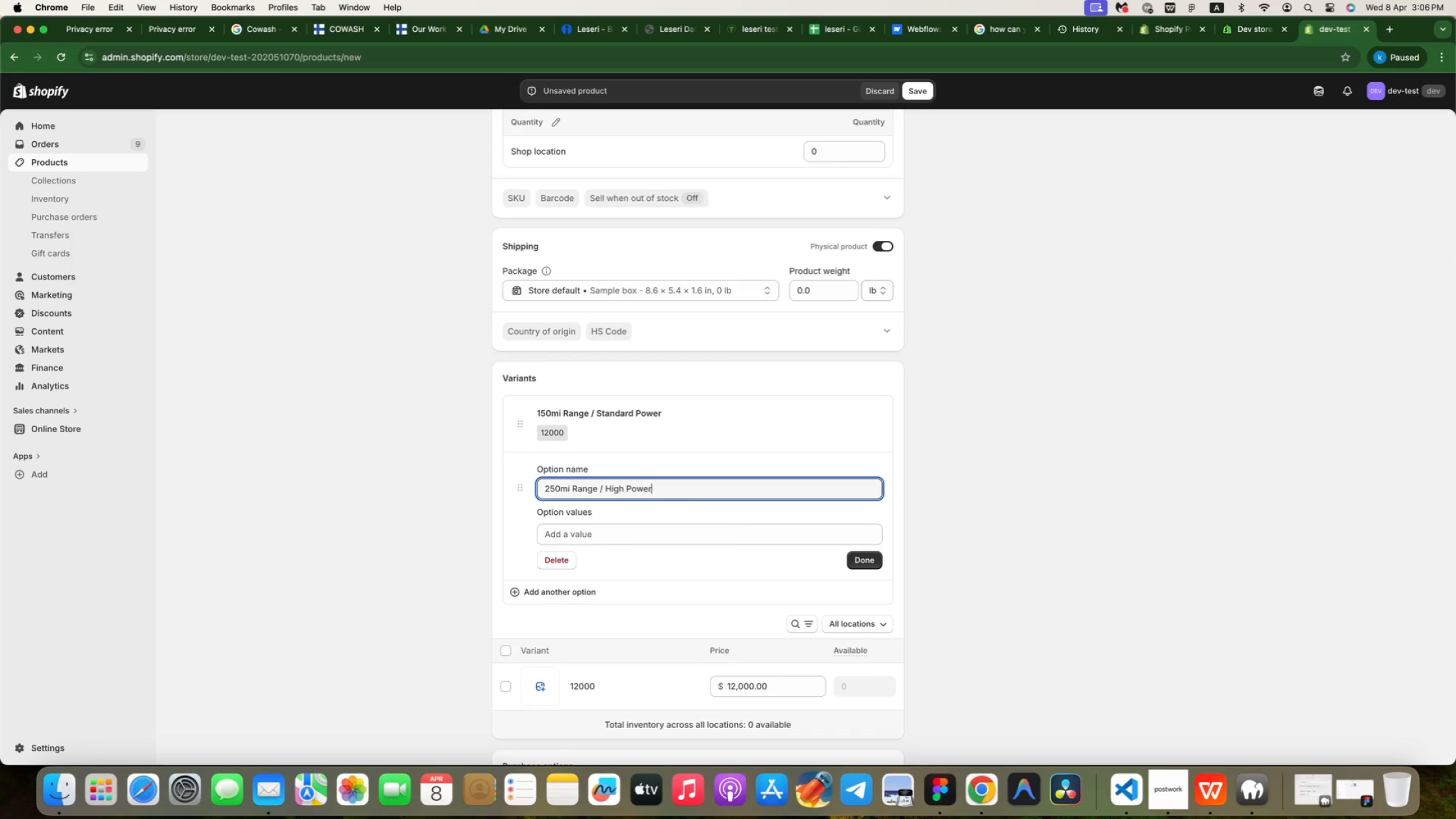 
wait(6.68)
 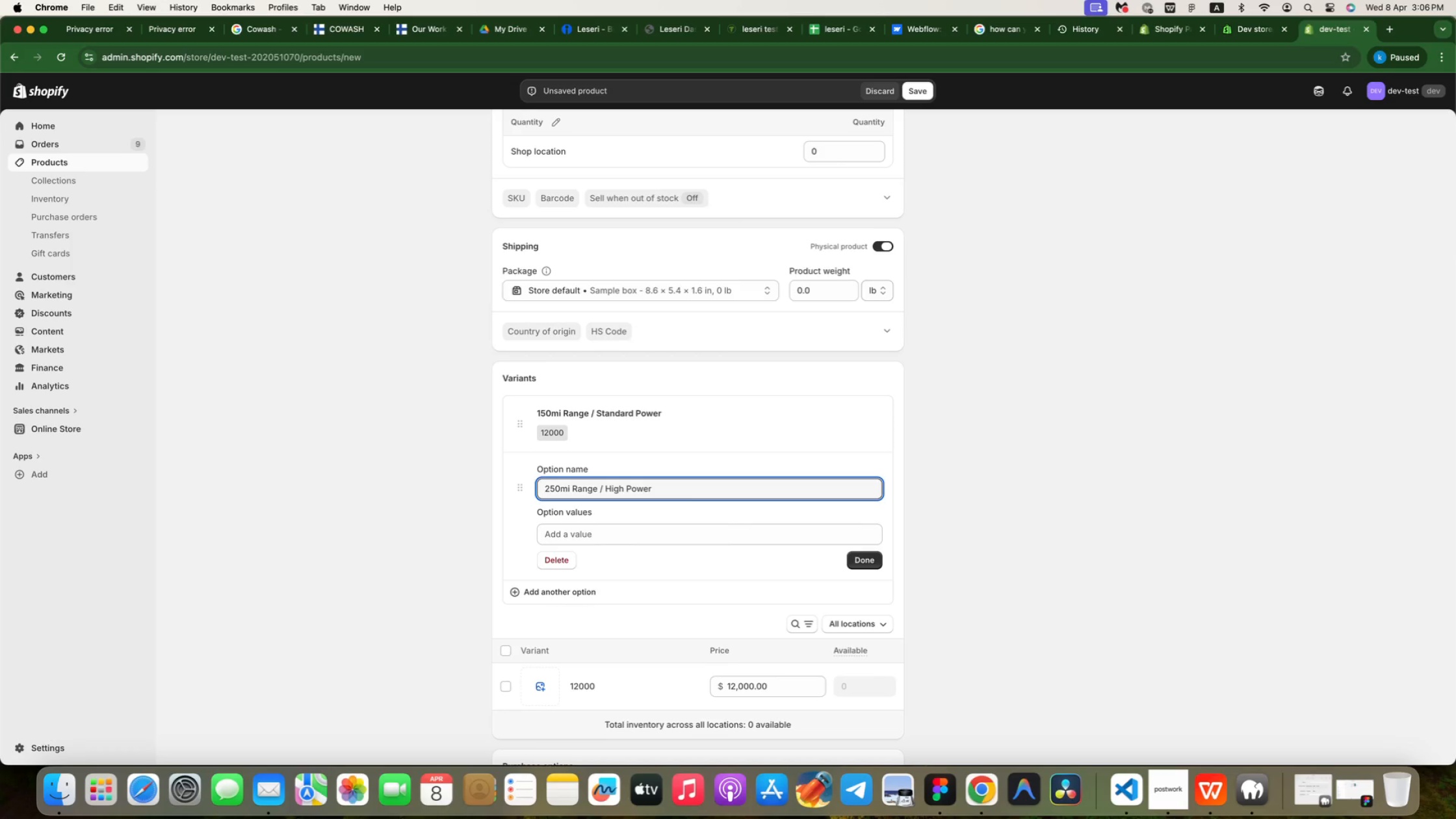 
scroll: coordinate [742, 590], scroll_direction: down, amount: 5.0
 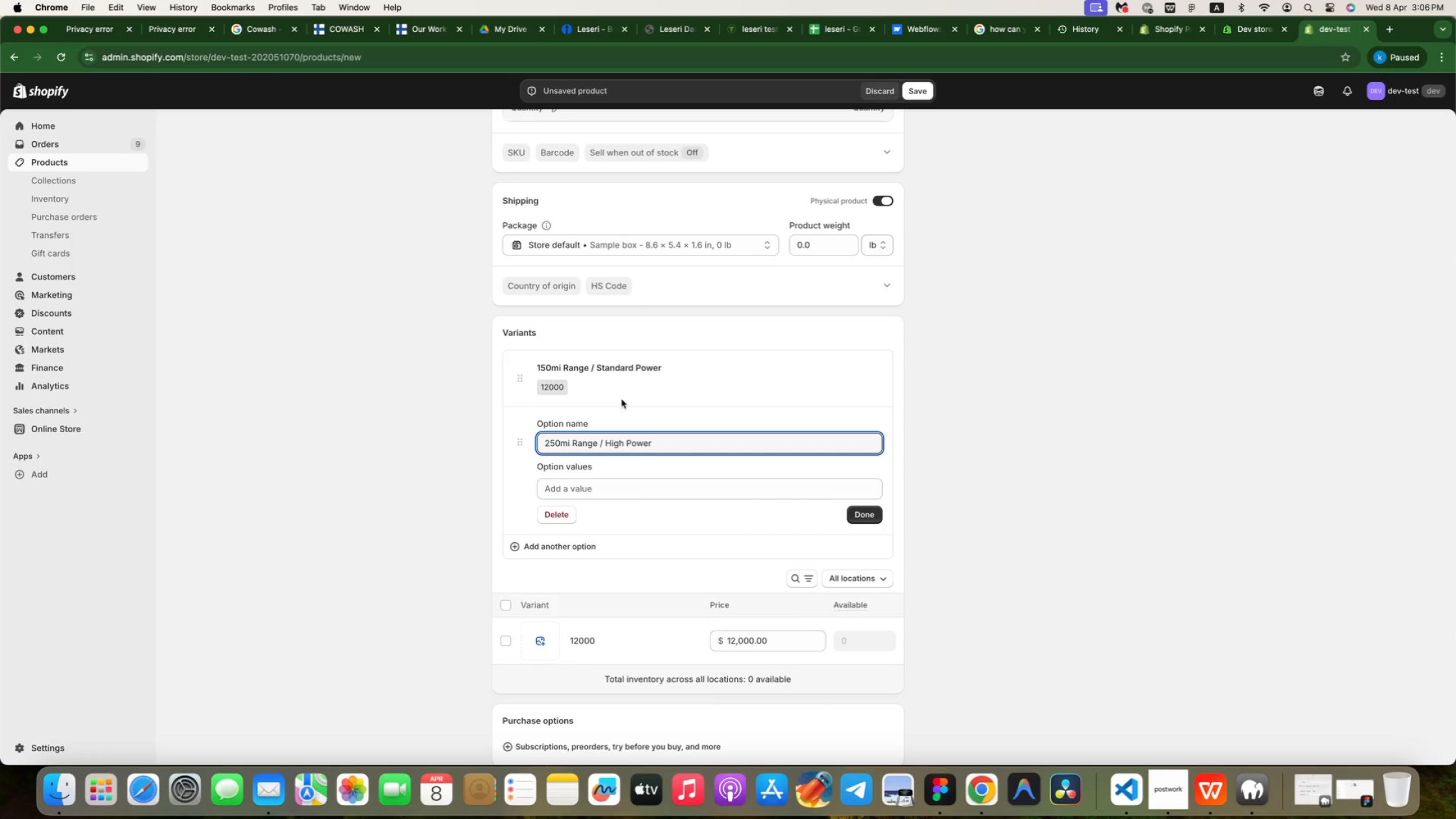 
left_click([614, 390])
 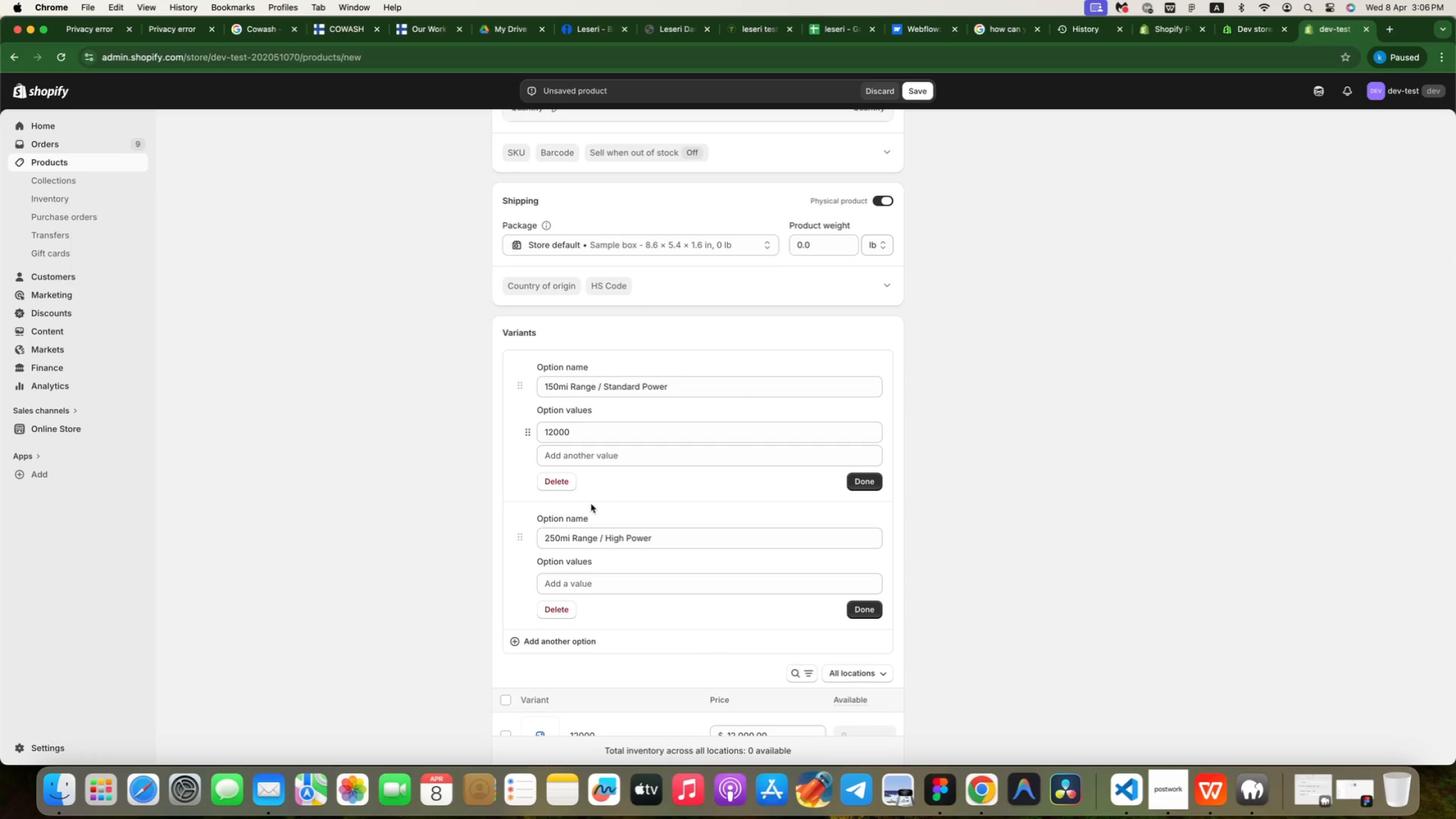 
scroll: coordinate [570, 512], scroll_direction: down, amount: 9.0
 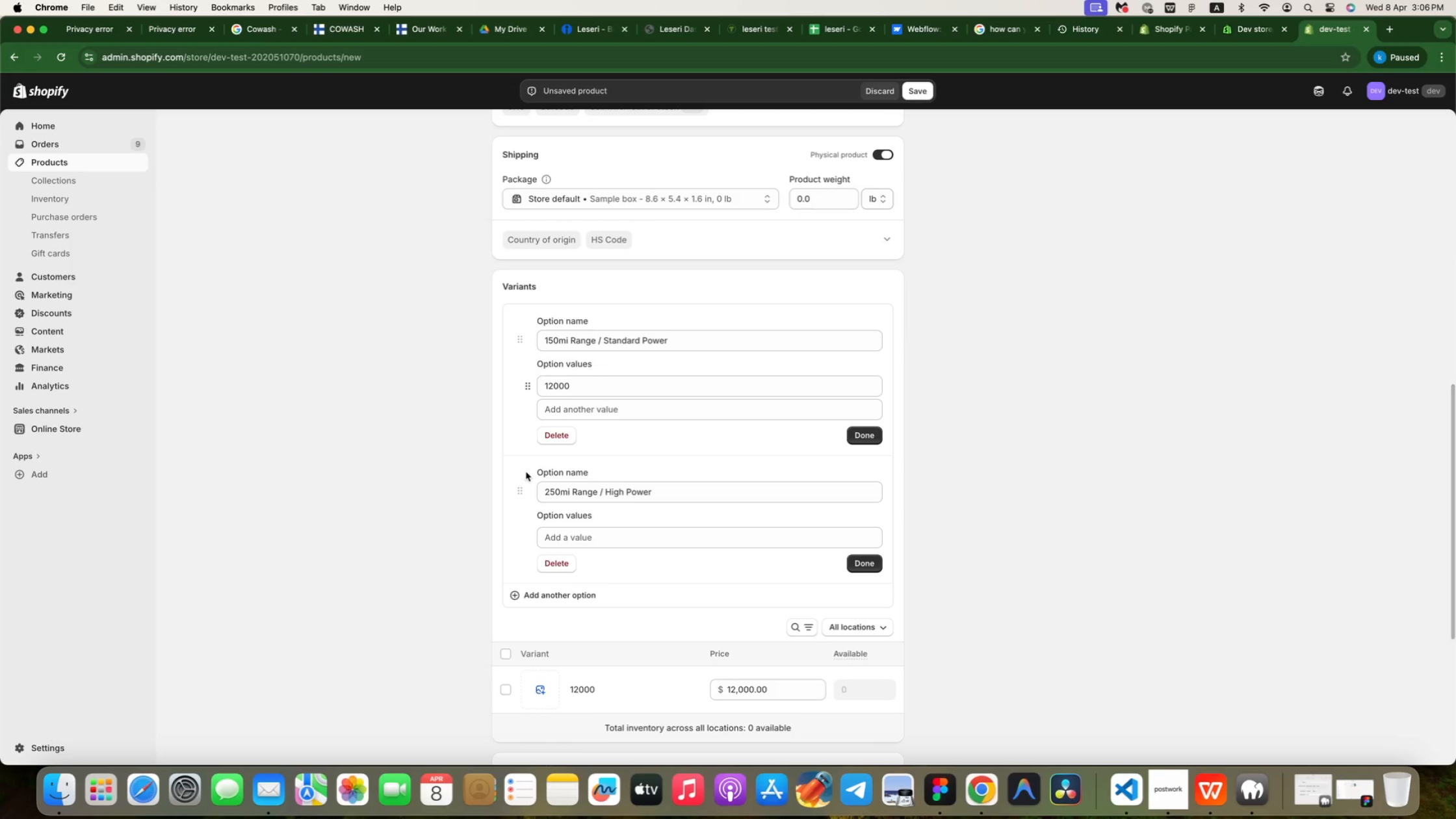 
left_click([526, 472])
 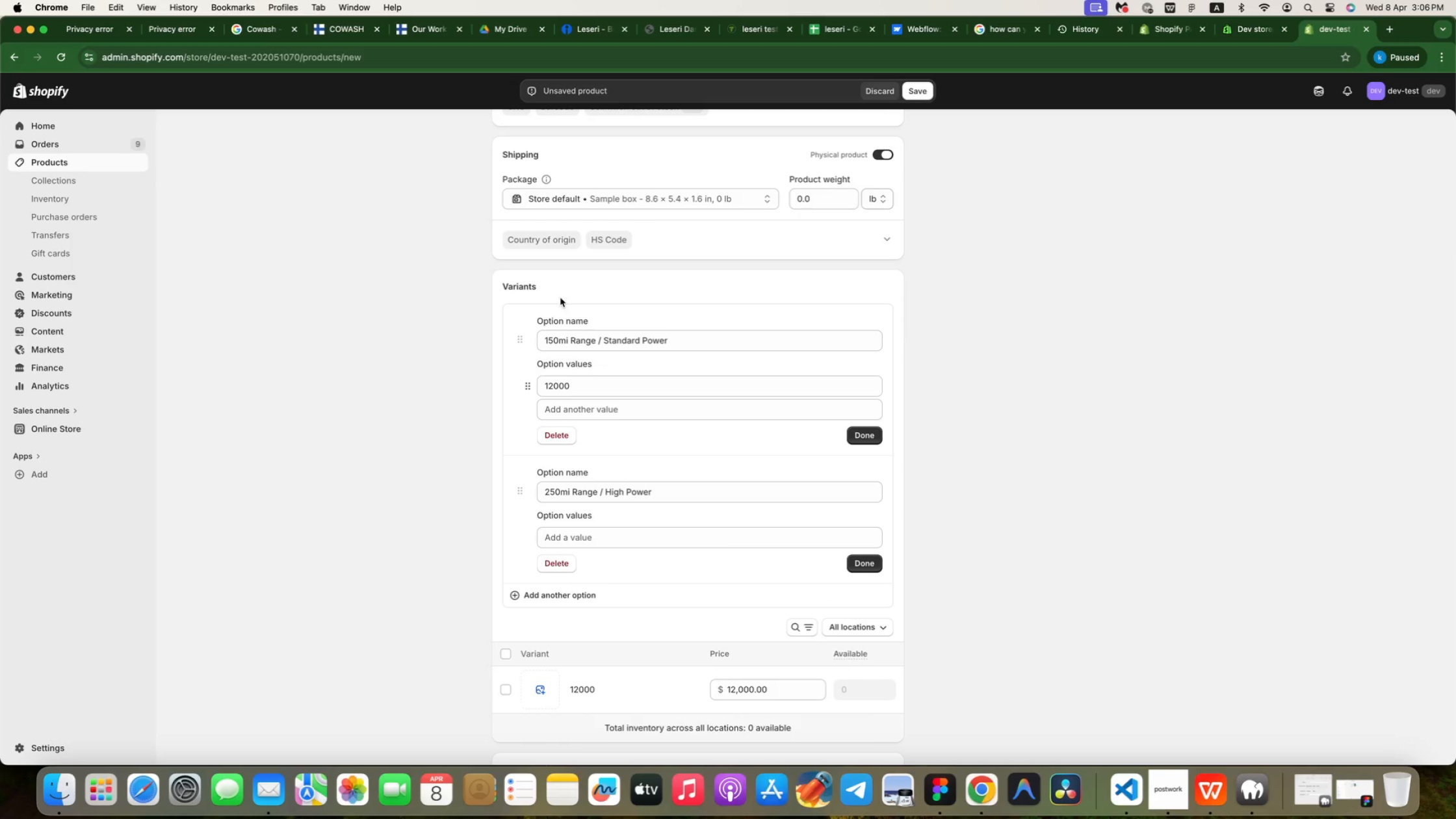 
left_click([538, 332])
 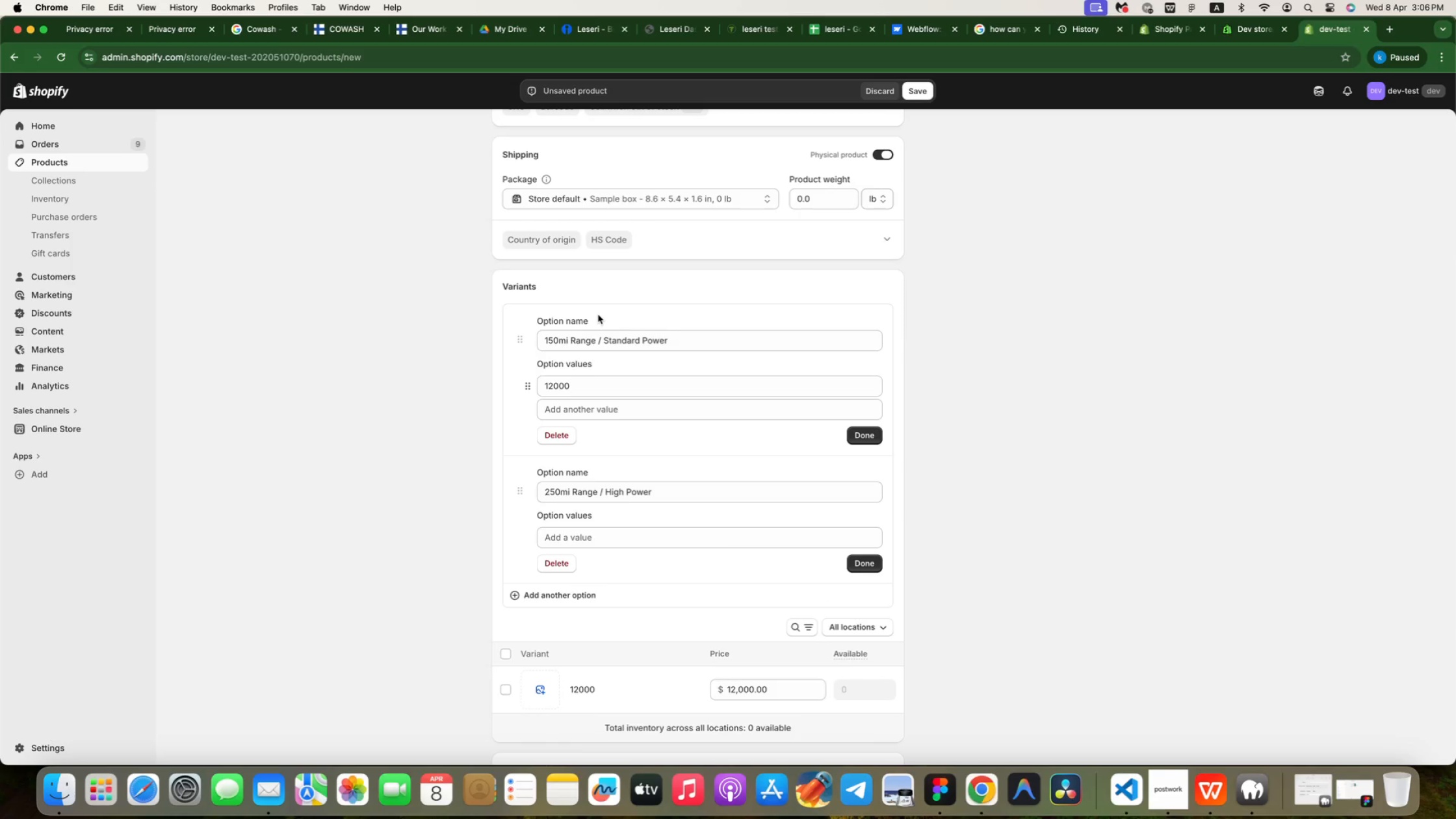 
double_click([576, 316])
 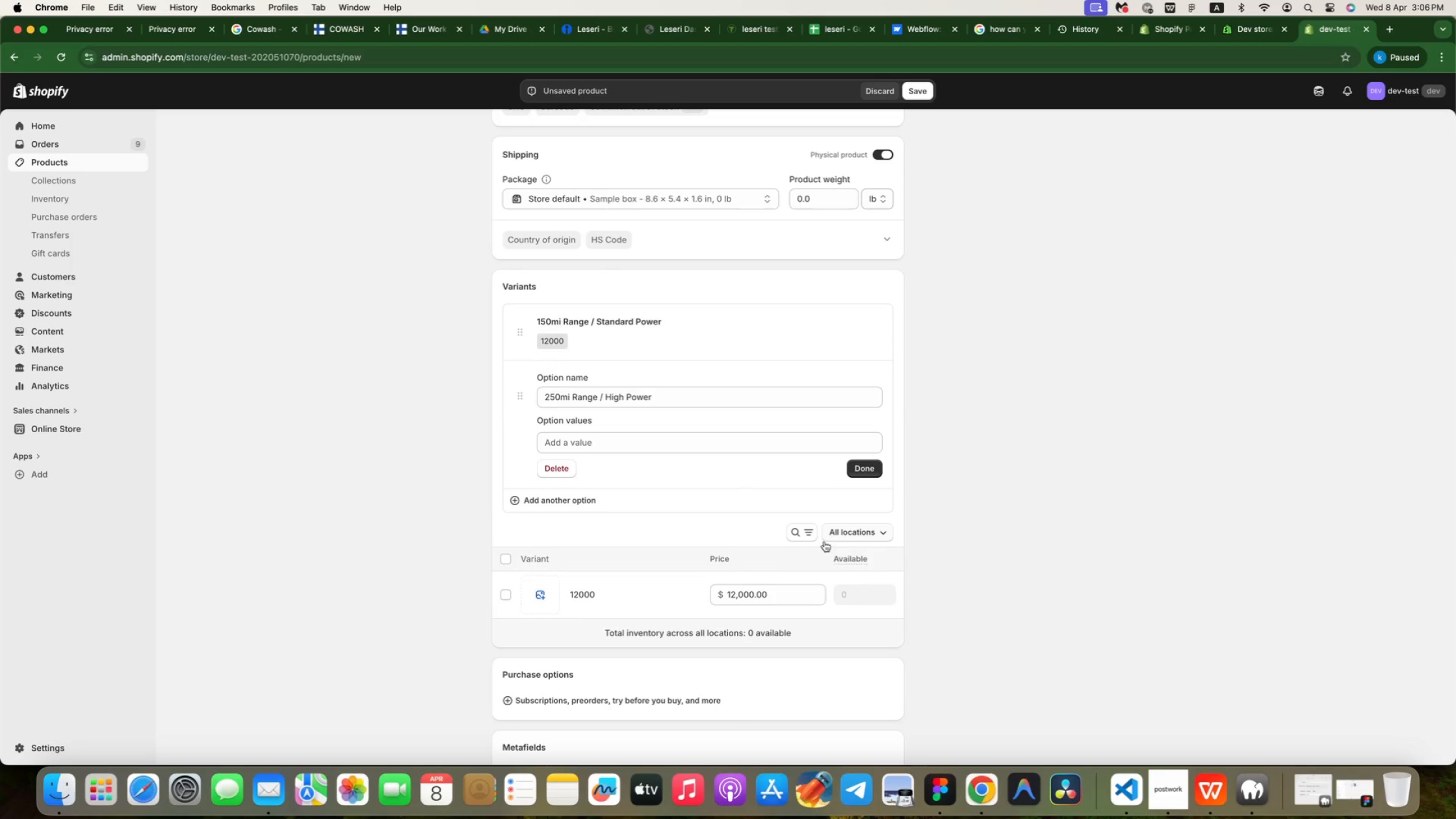 
double_click([784, 589])
 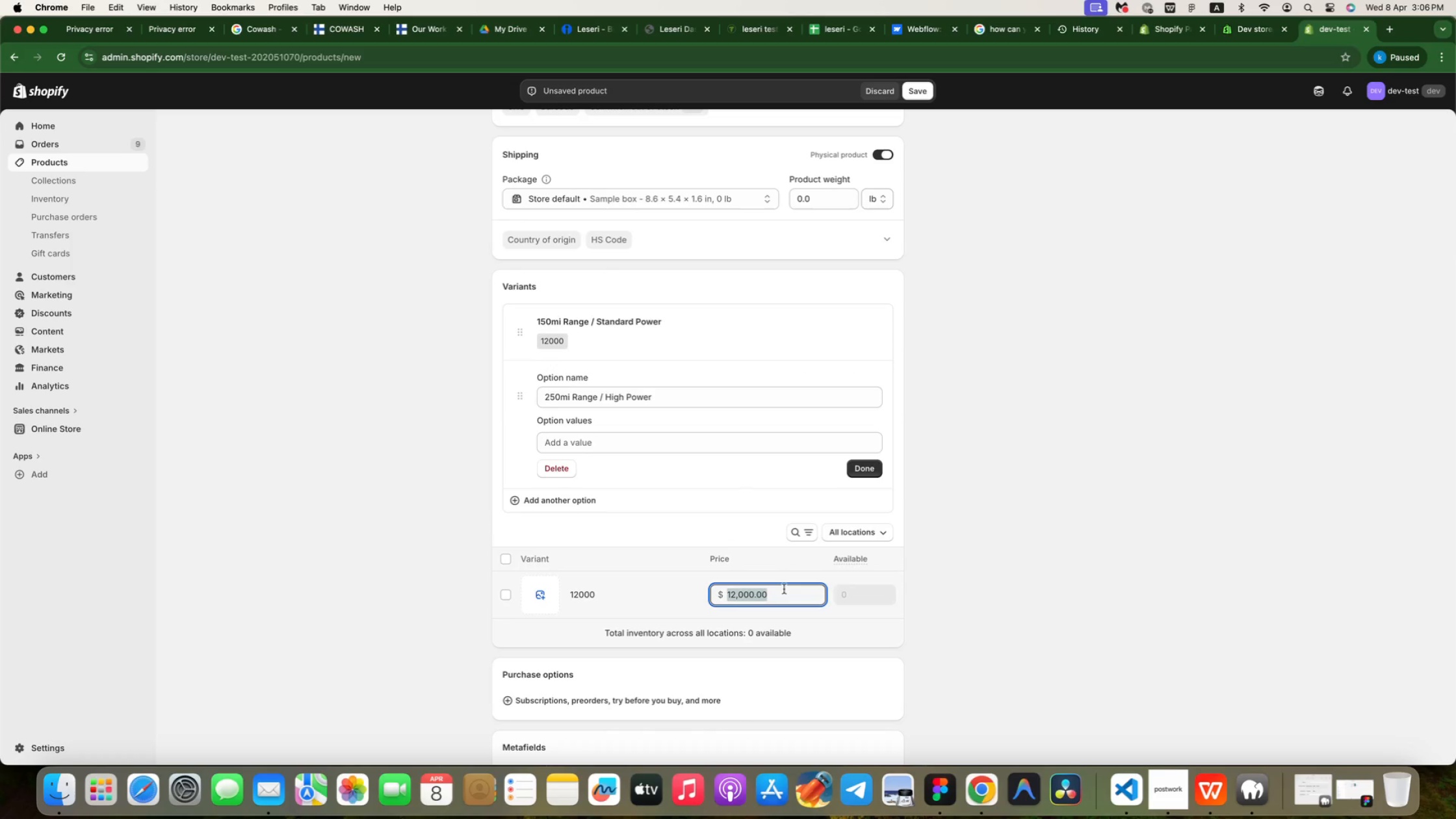 
type(18,000)
 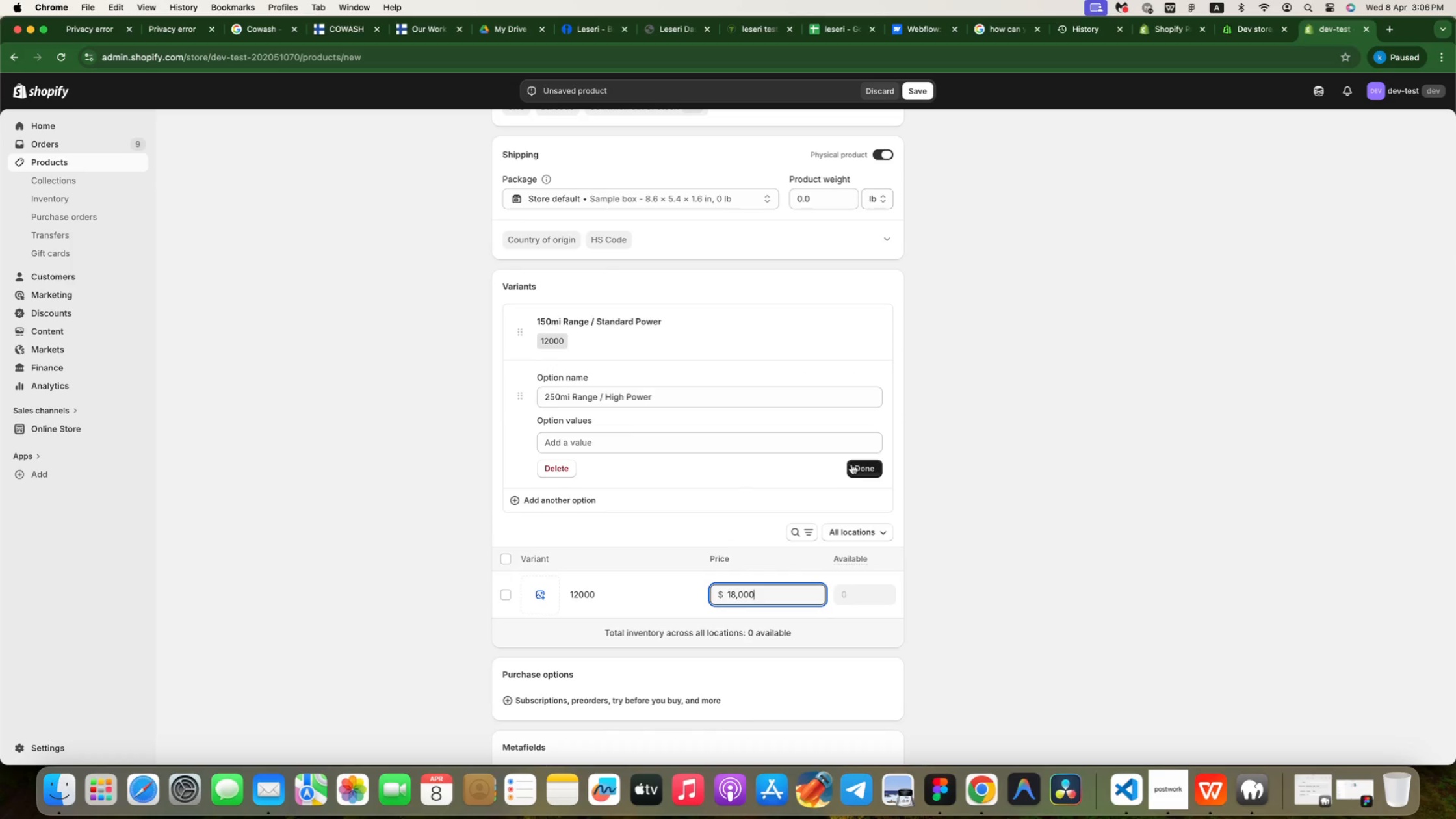 
wait(5.53)
 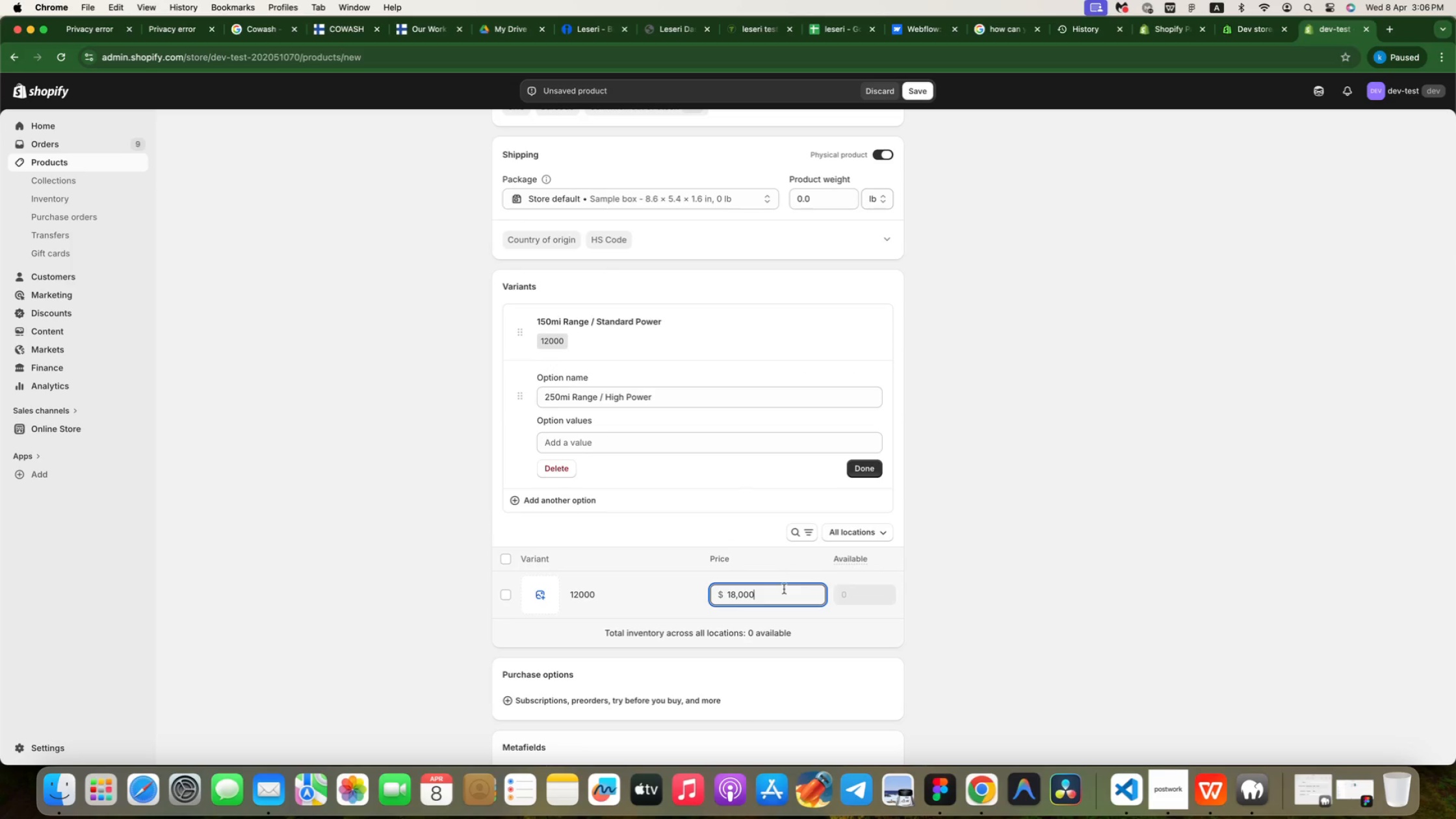 
left_click([696, 436])
 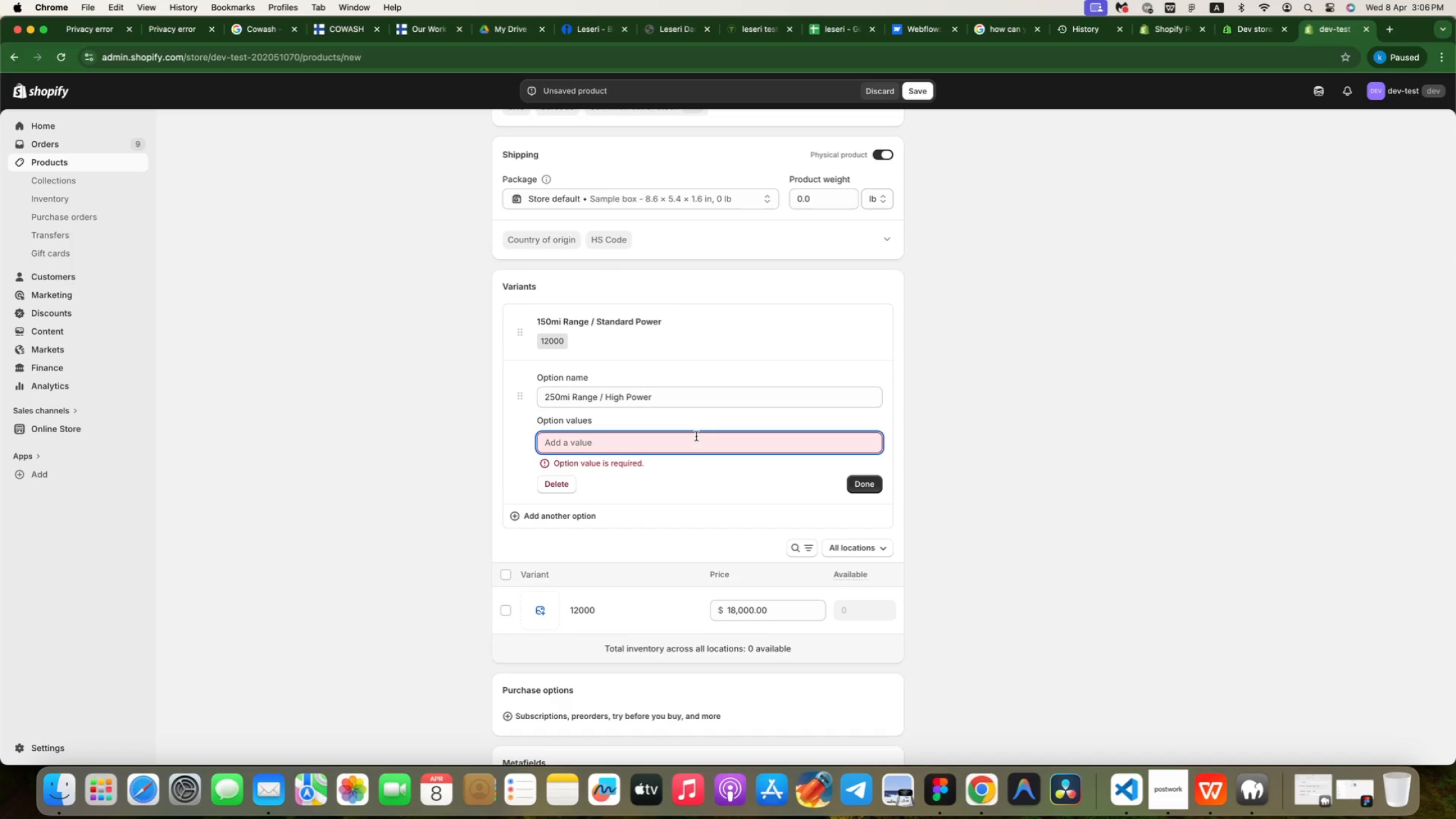 
type(18000)
 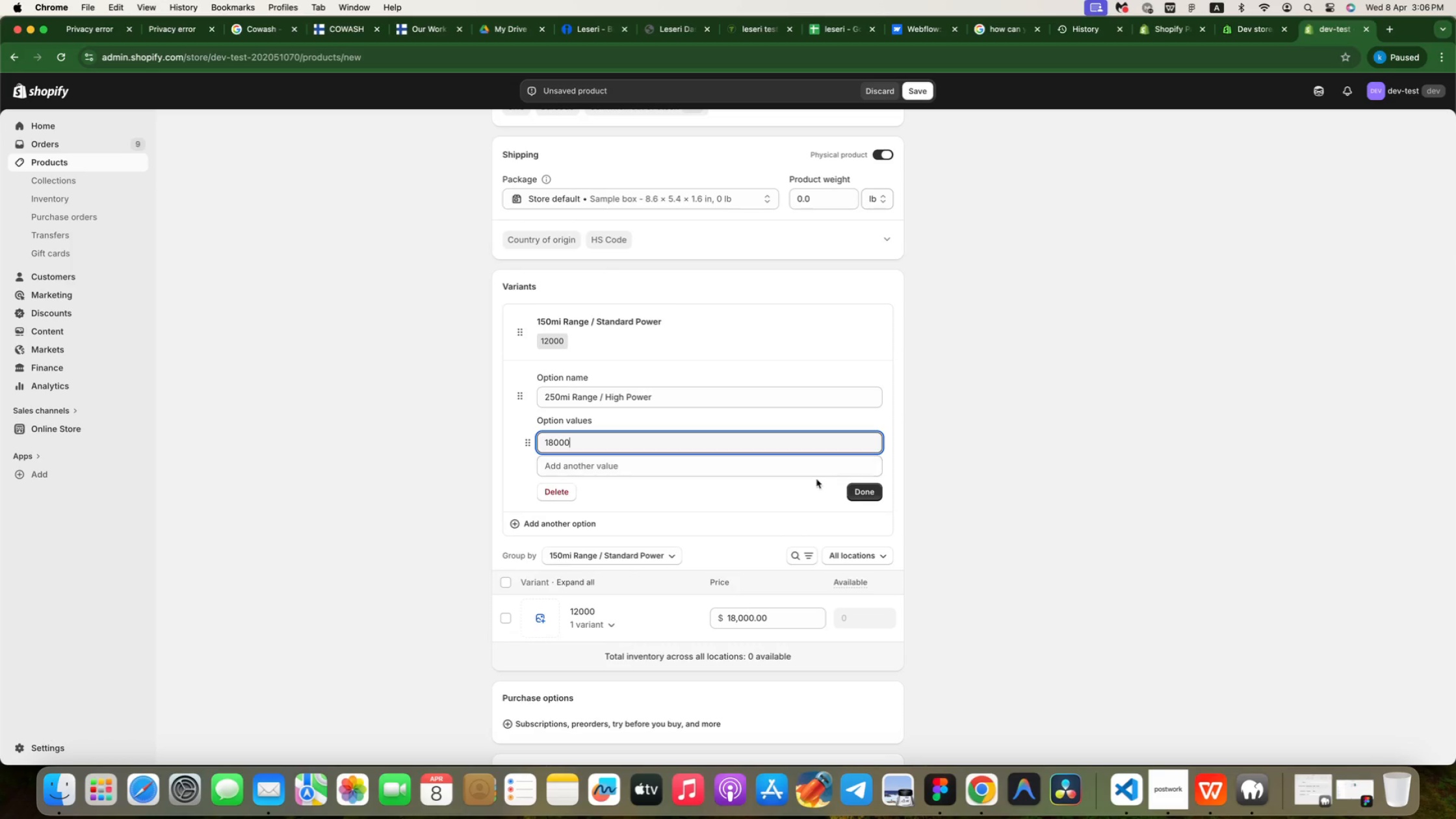 
left_click([858, 493])
 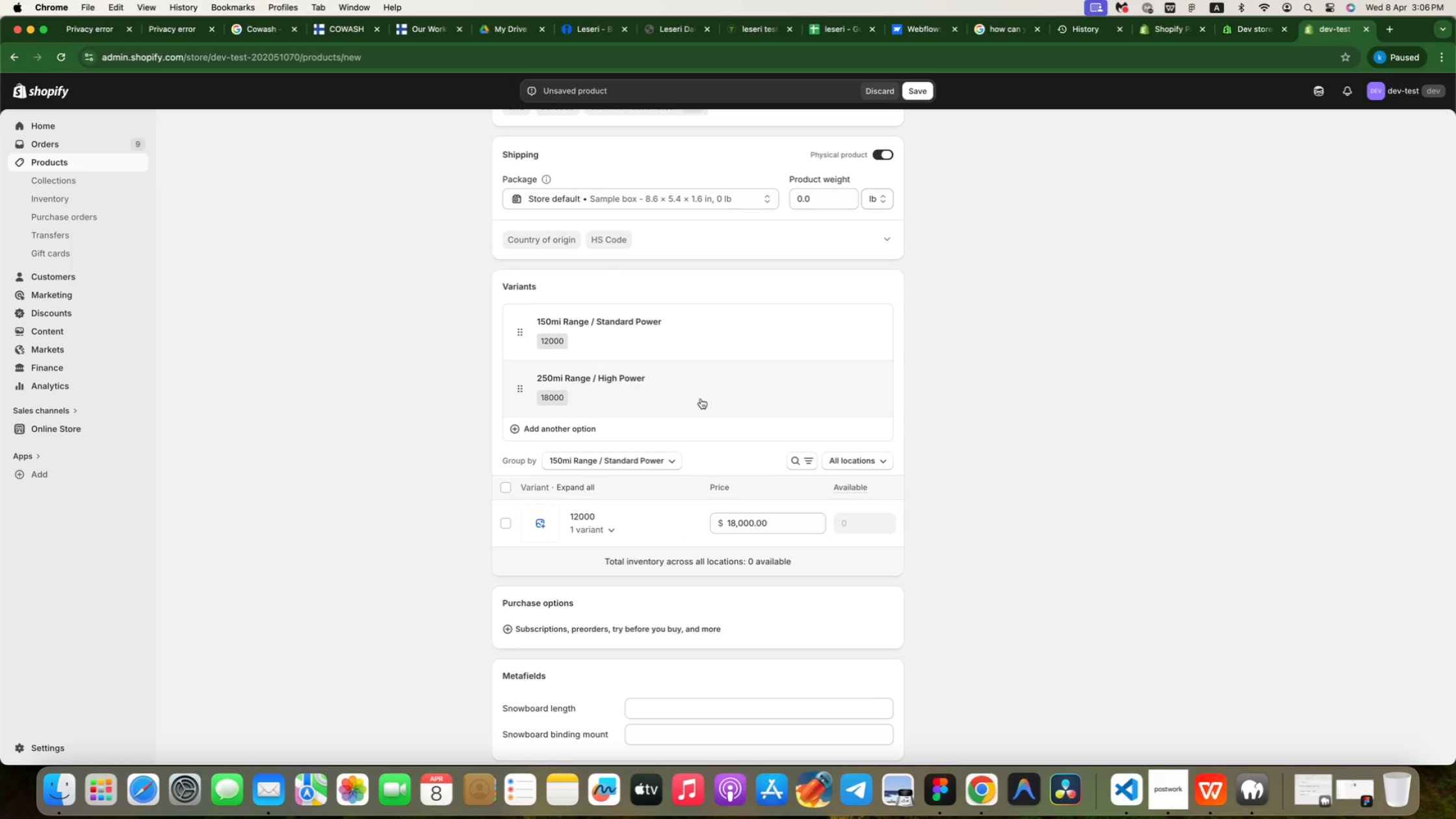 
left_click([701, 398])
 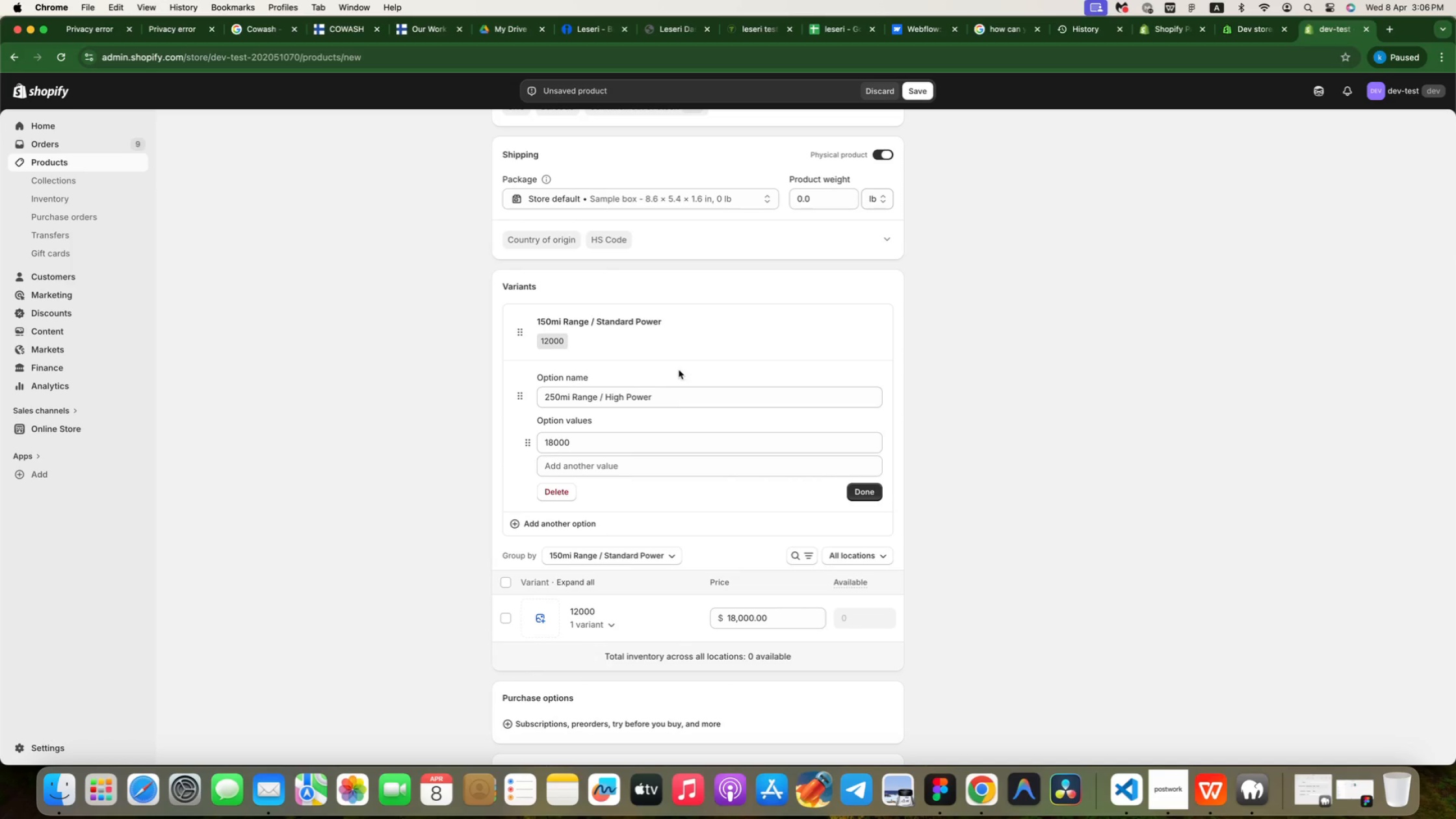 
left_click([670, 345])
 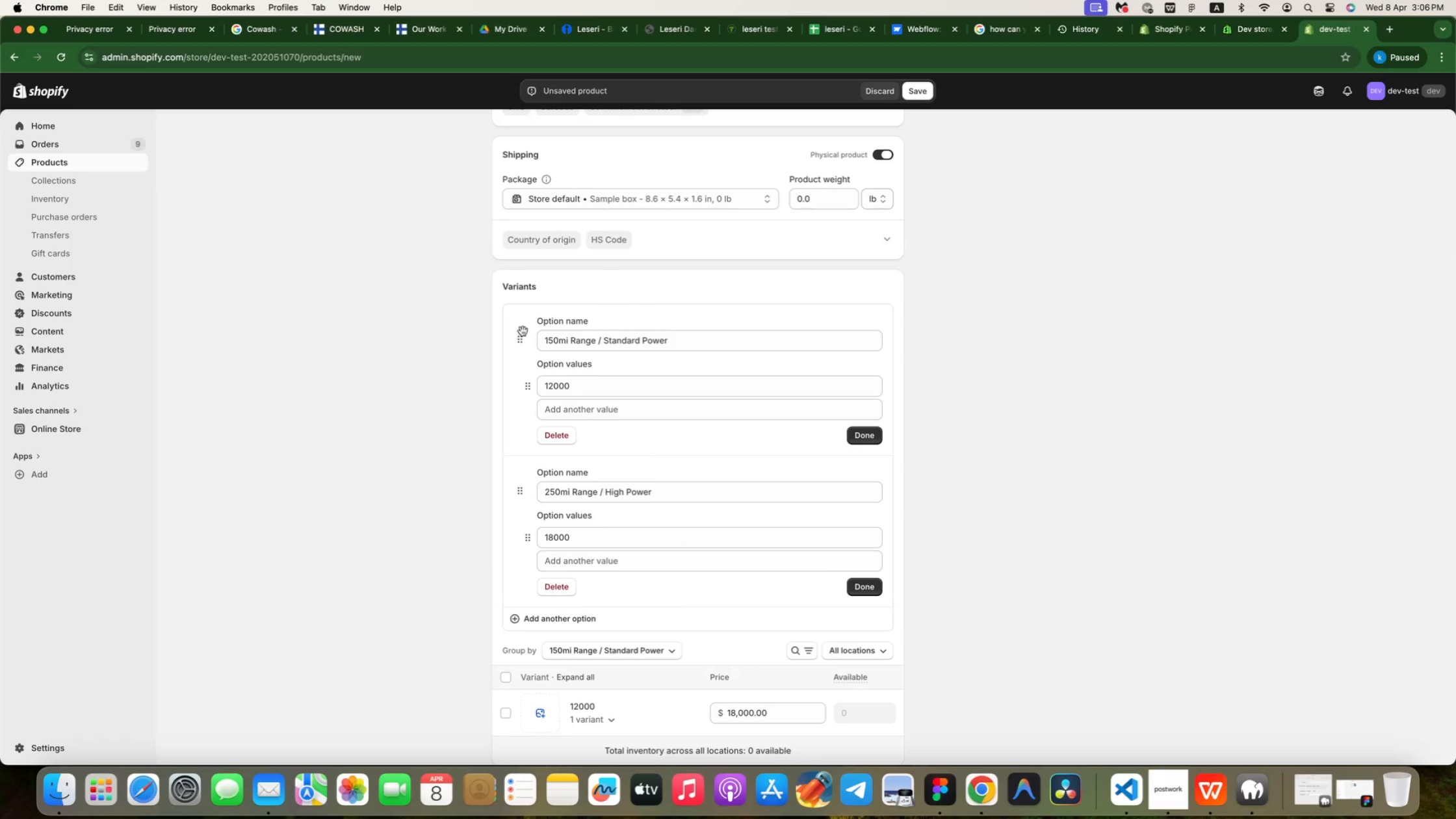 
left_click([527, 317])
 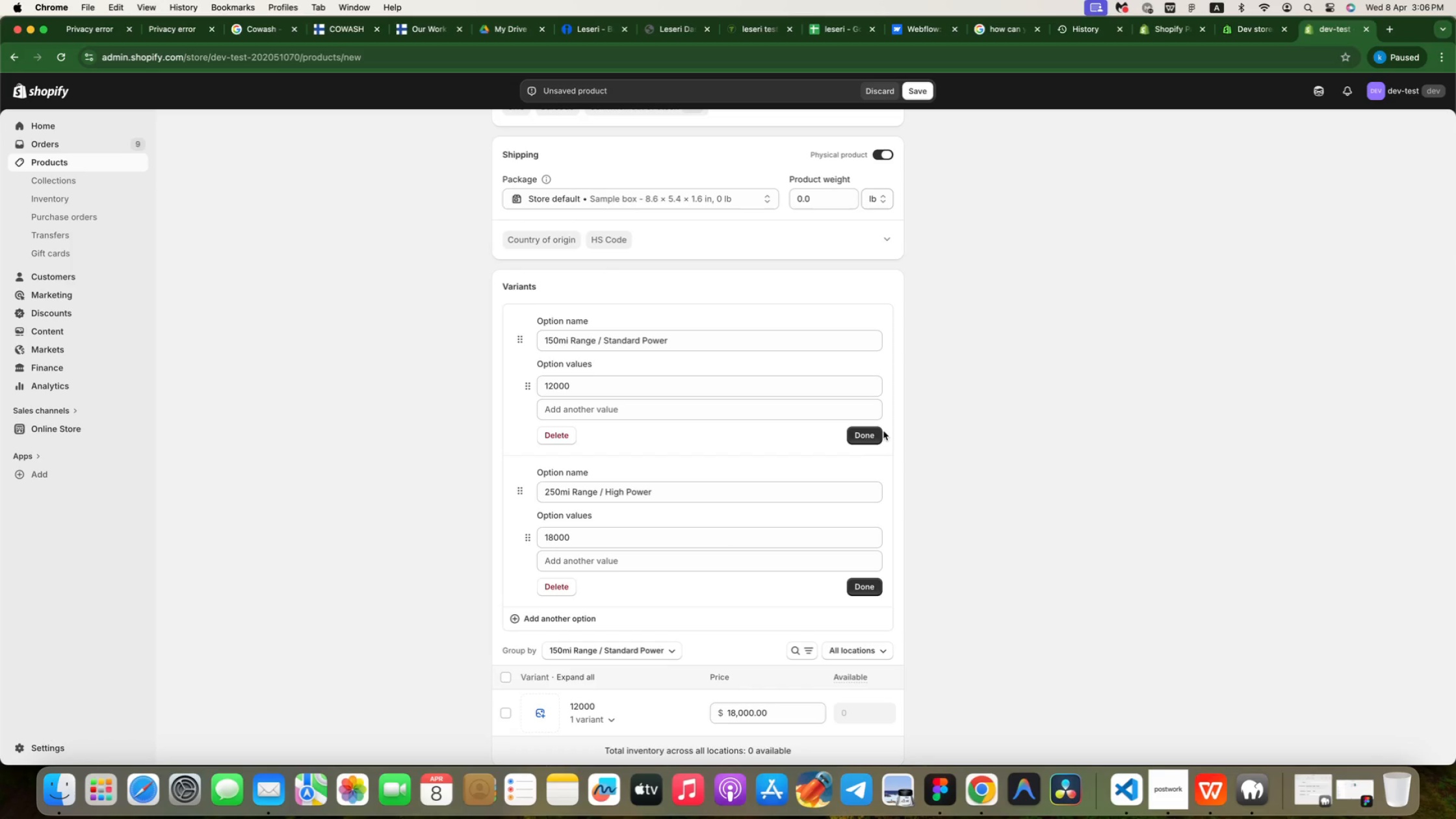 
left_click([865, 435])
 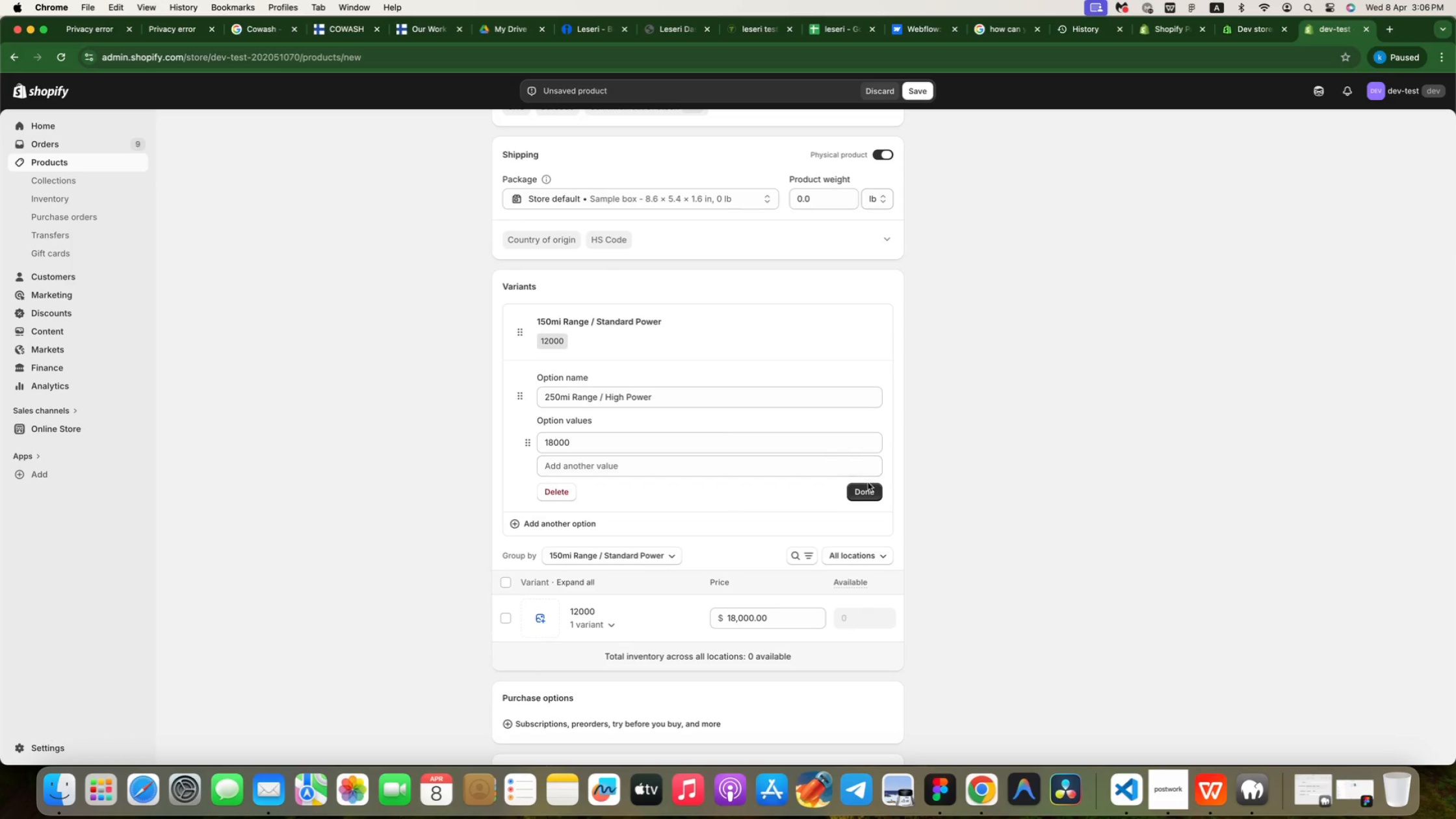 
left_click([868, 486])
 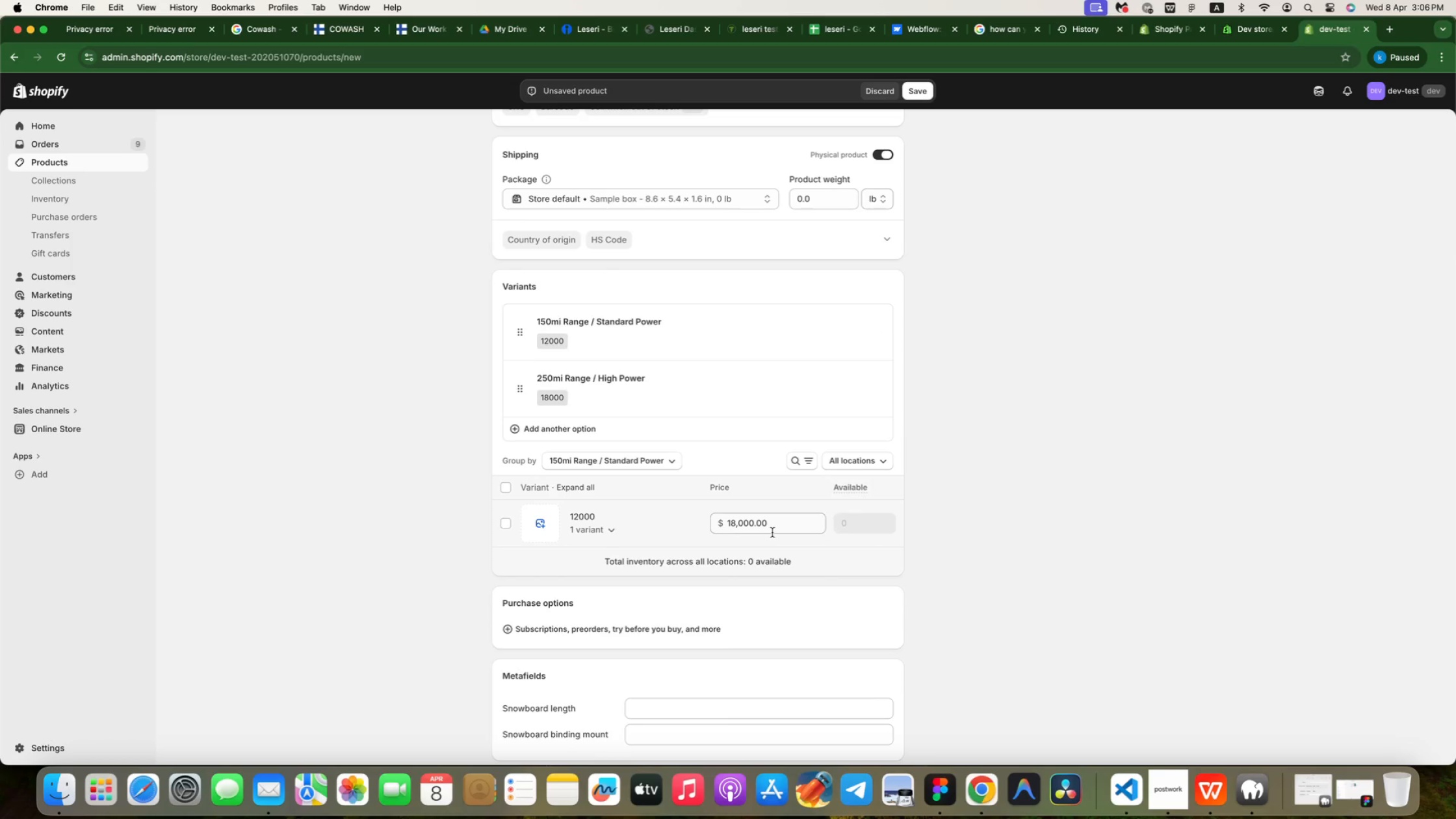 
left_click([733, 526])
 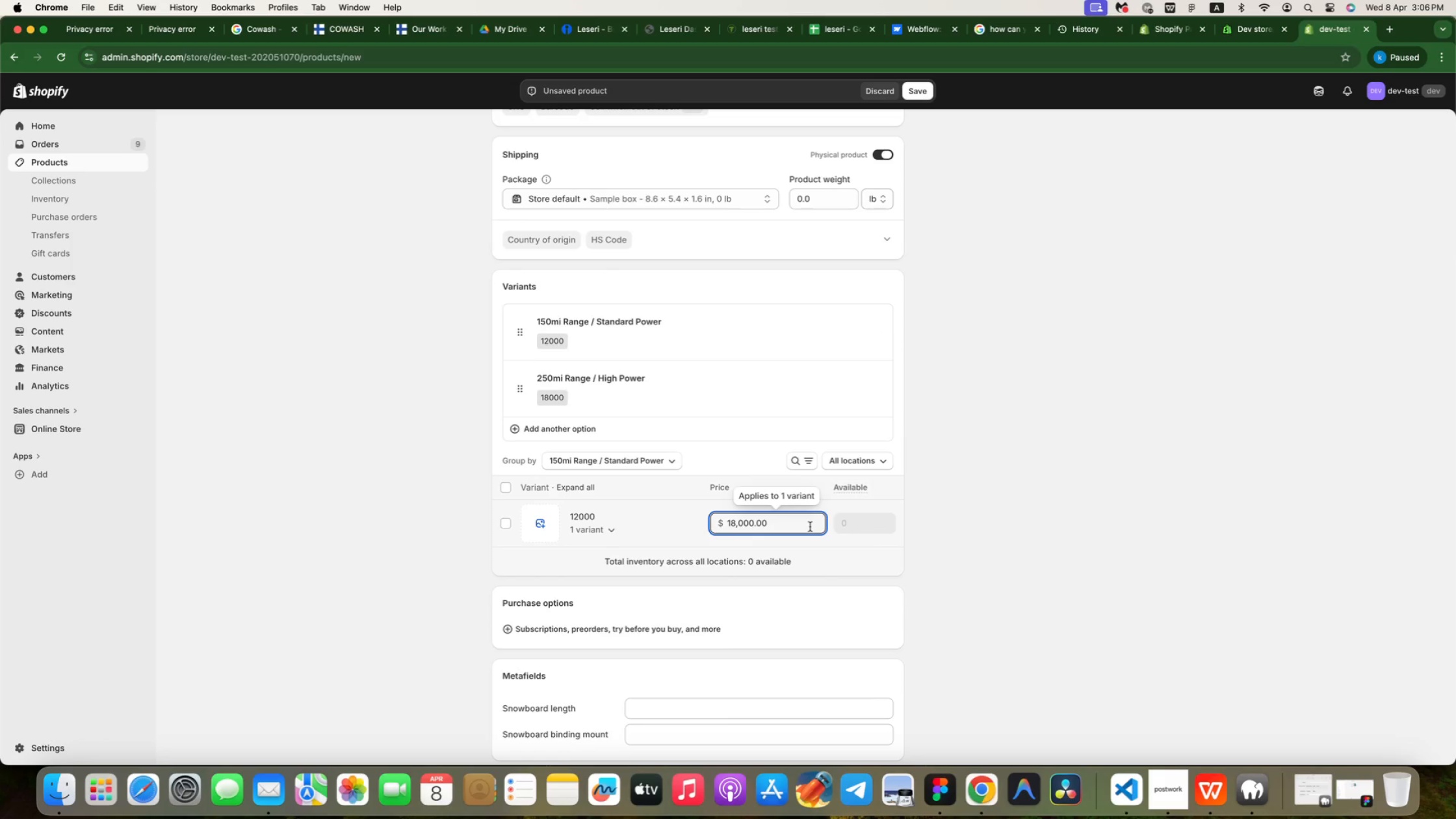 
key(Backspace)
 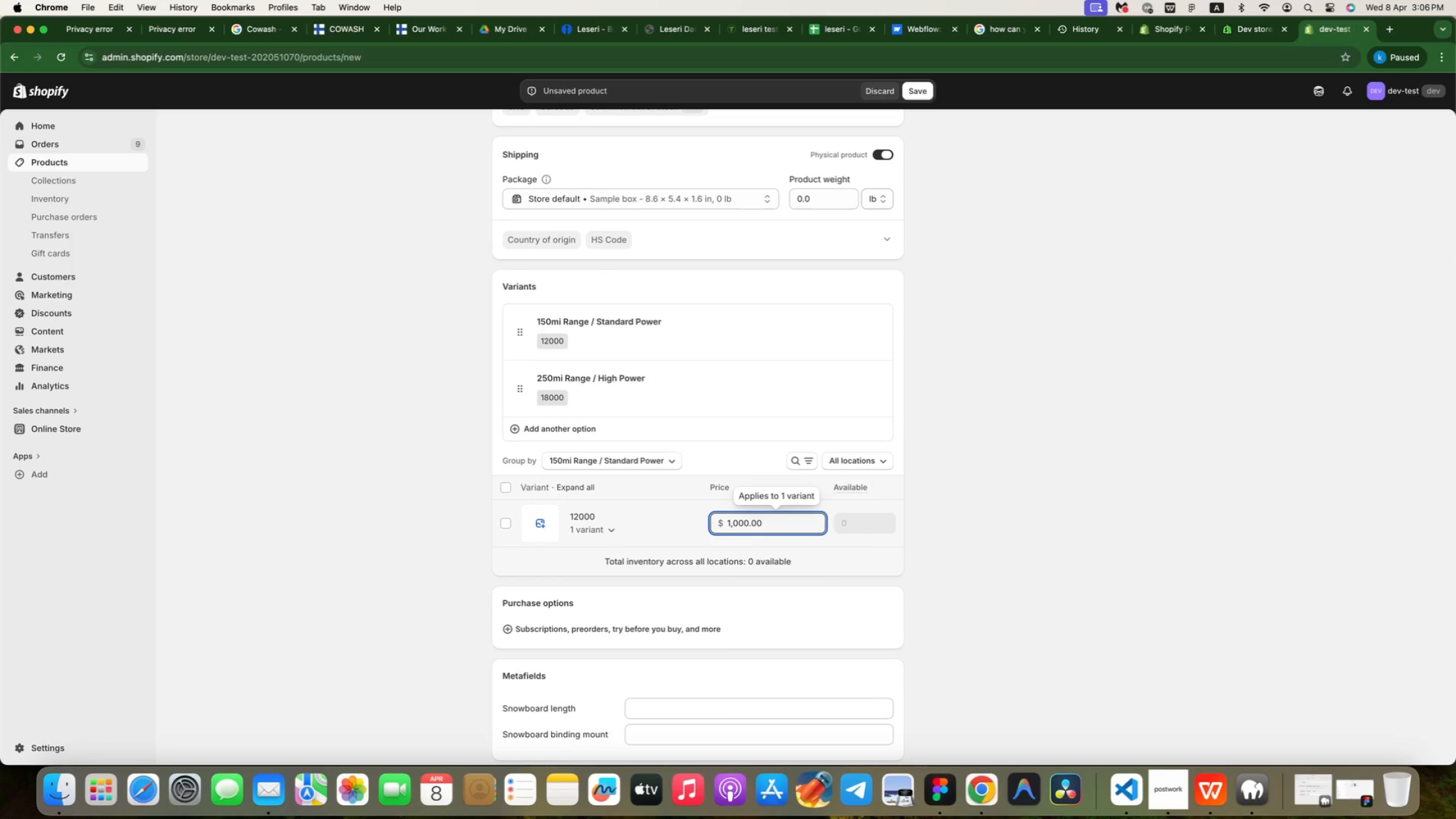 
key(2)
 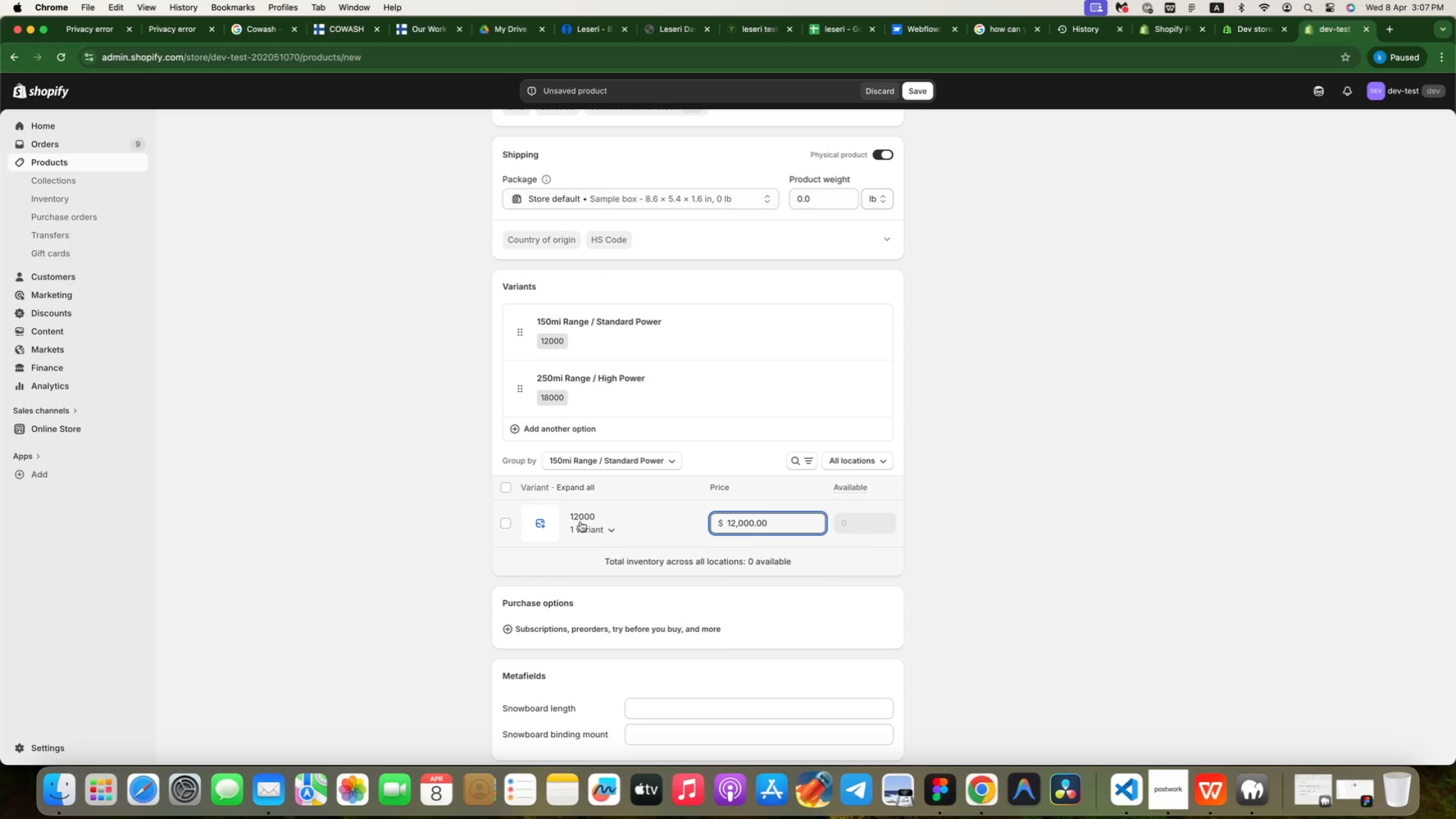 
scroll: coordinate [651, 514], scroll_direction: down, amount: 19.0
 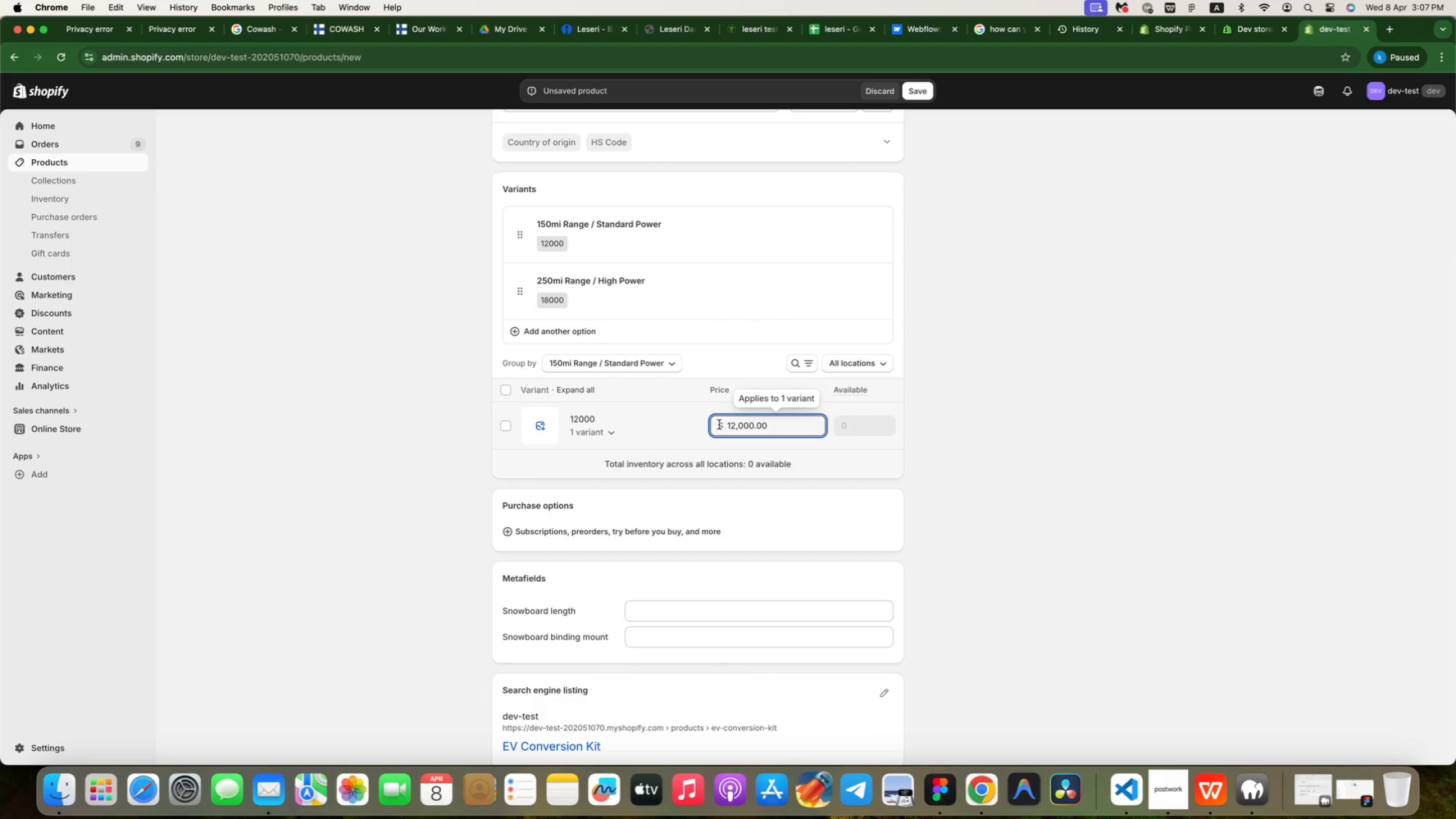 
wait(5.51)
 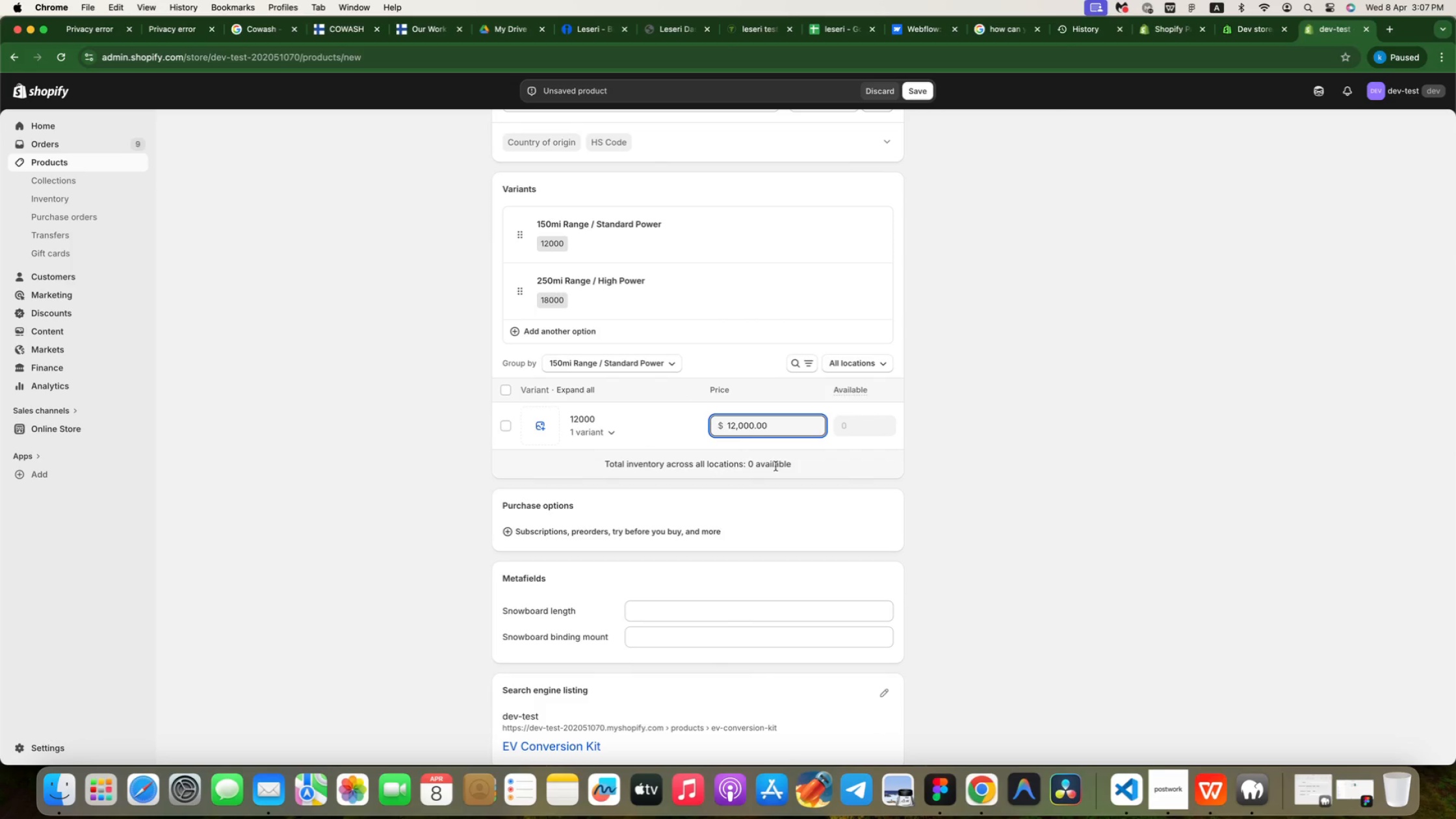 
left_click([609, 432])
 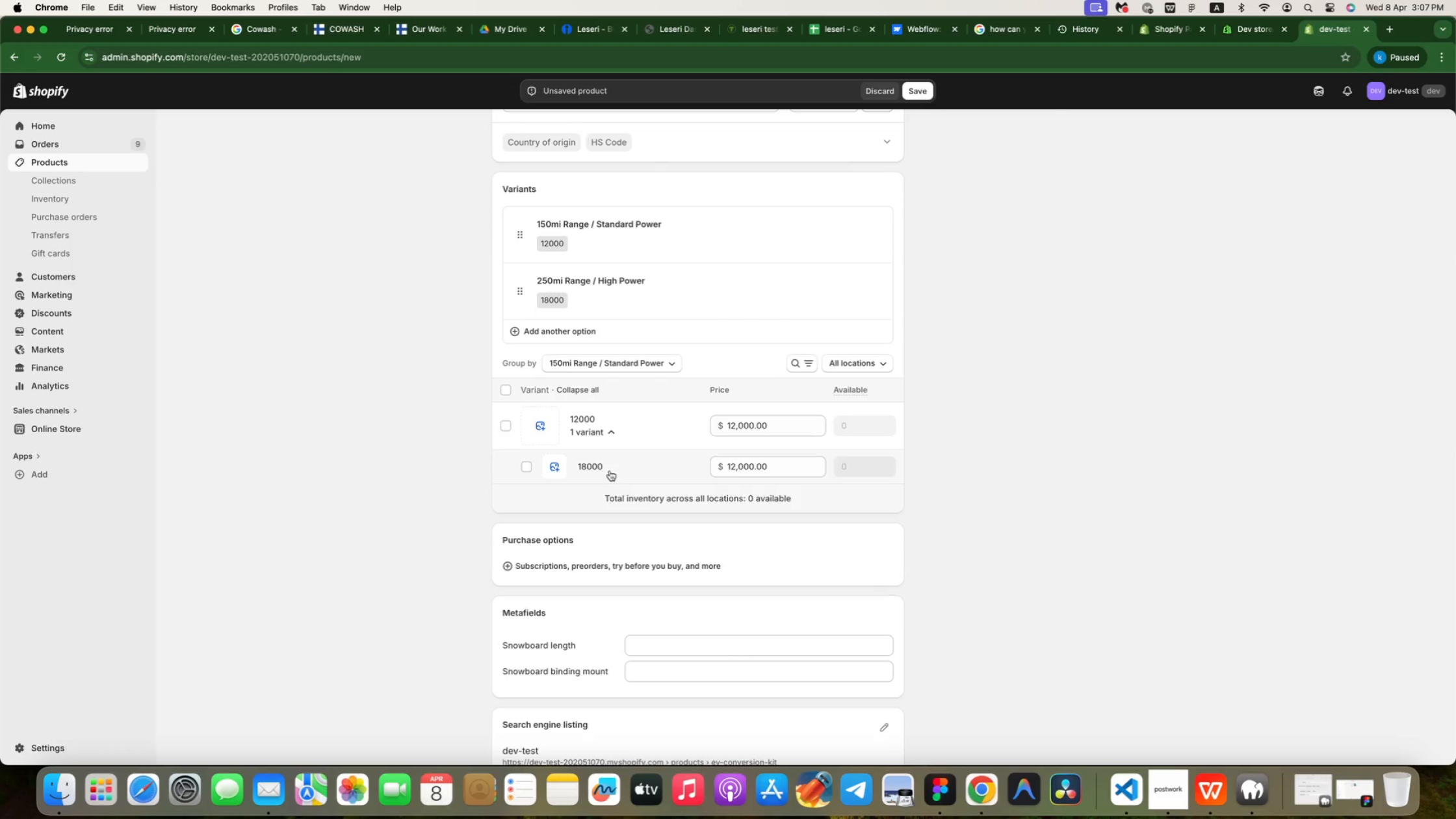 
left_click([610, 470])
 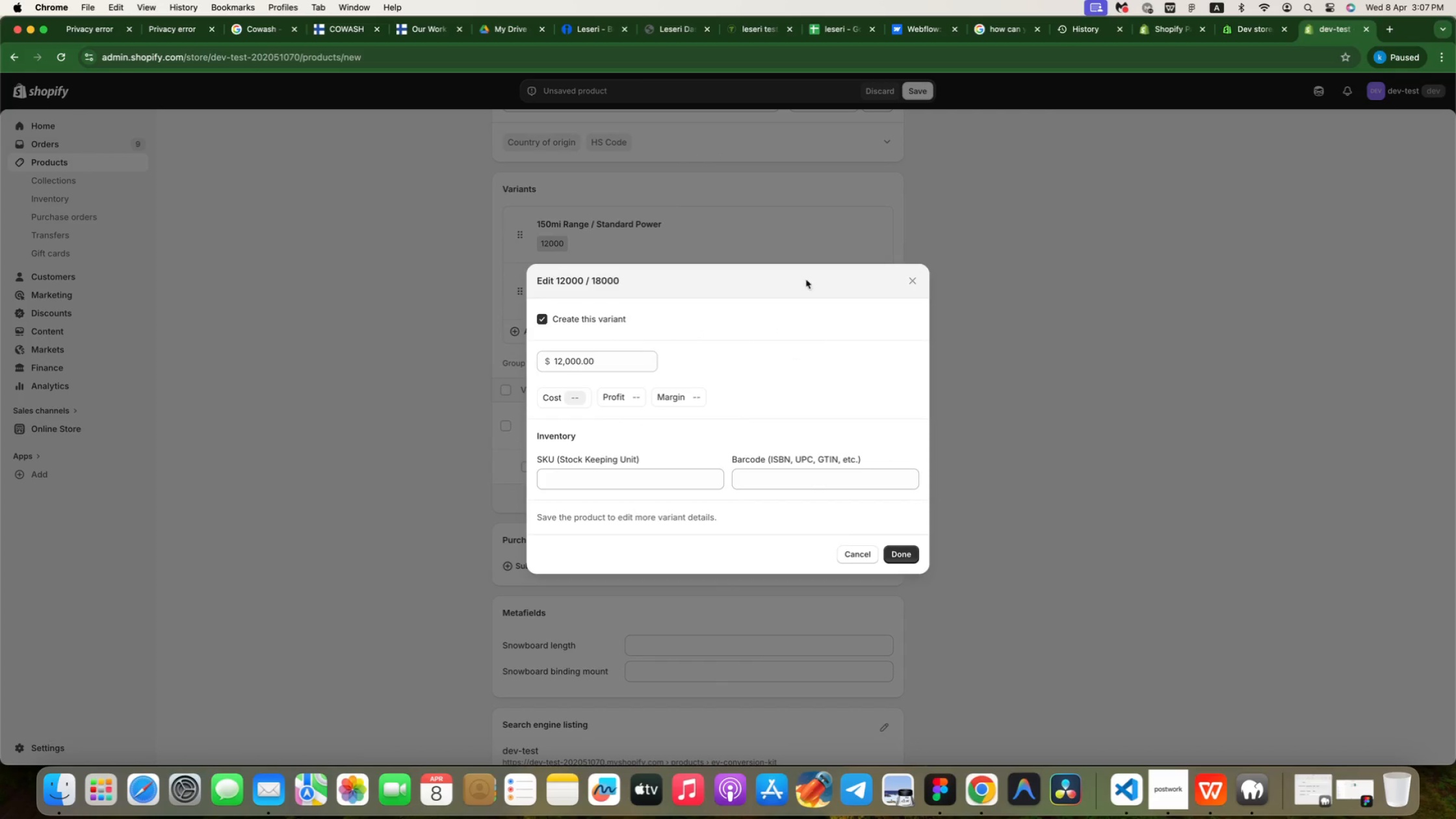 
mouse_move([682, 44])
 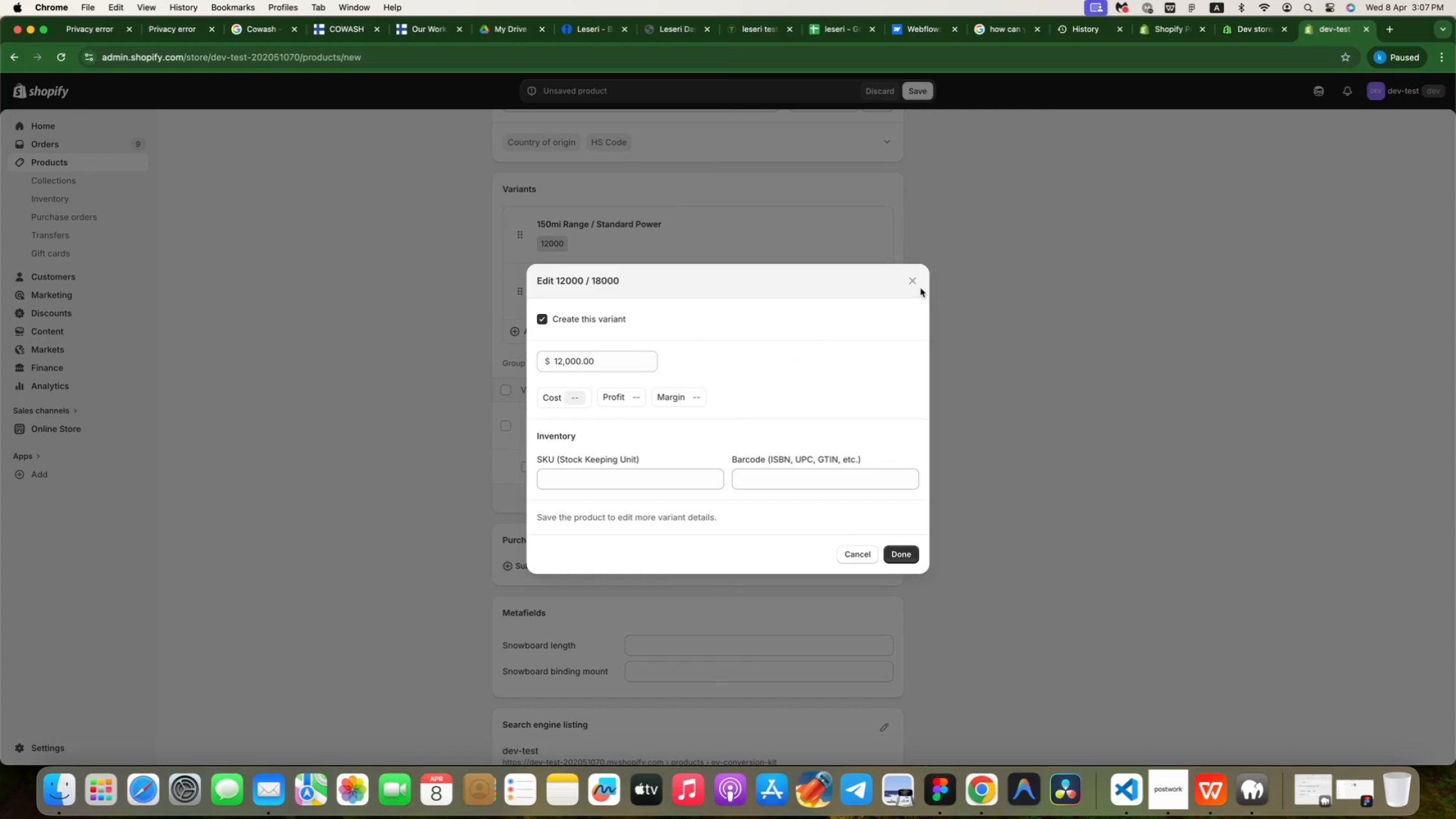 
left_click([918, 280])
 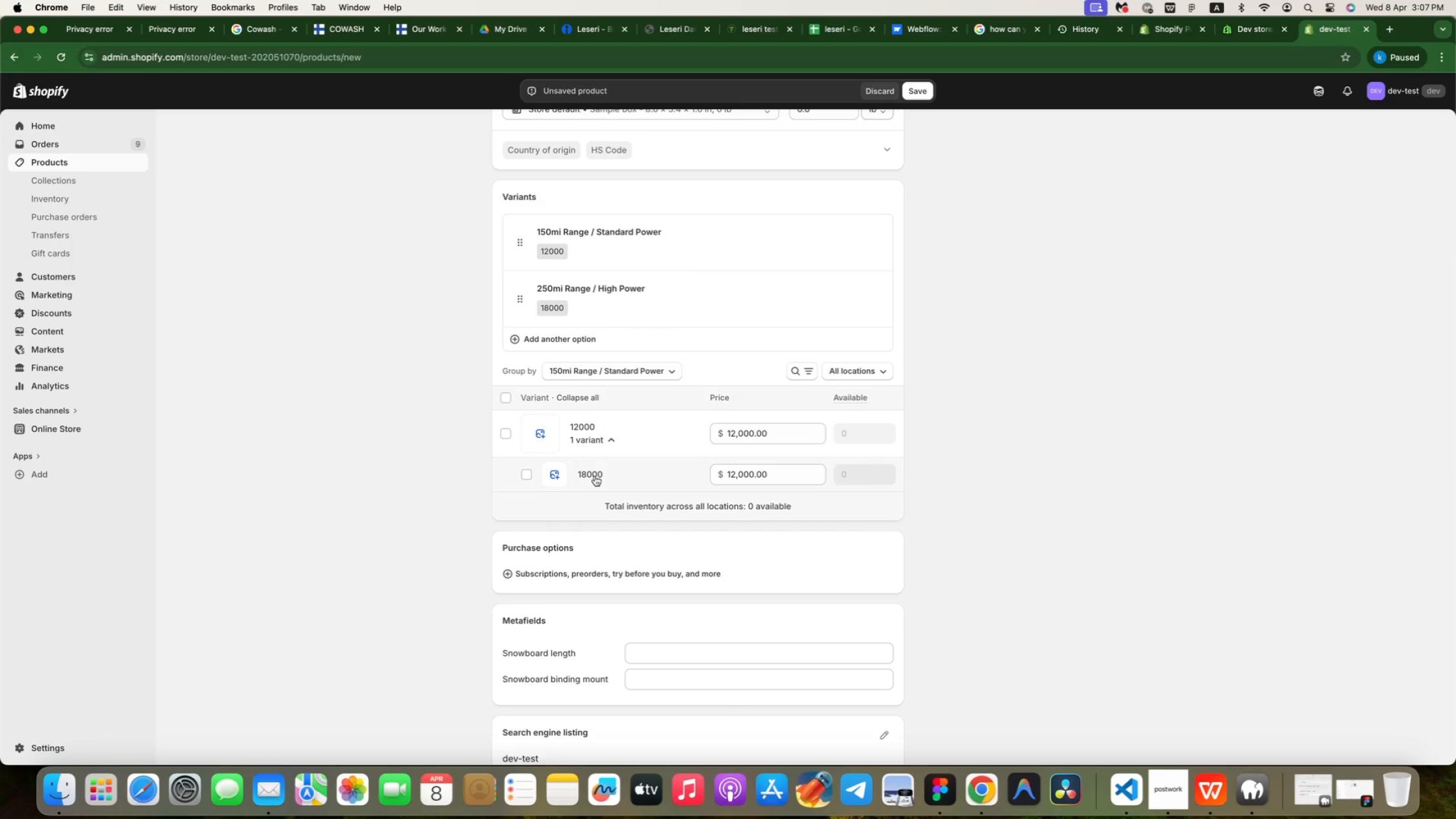 
wait(9.12)
 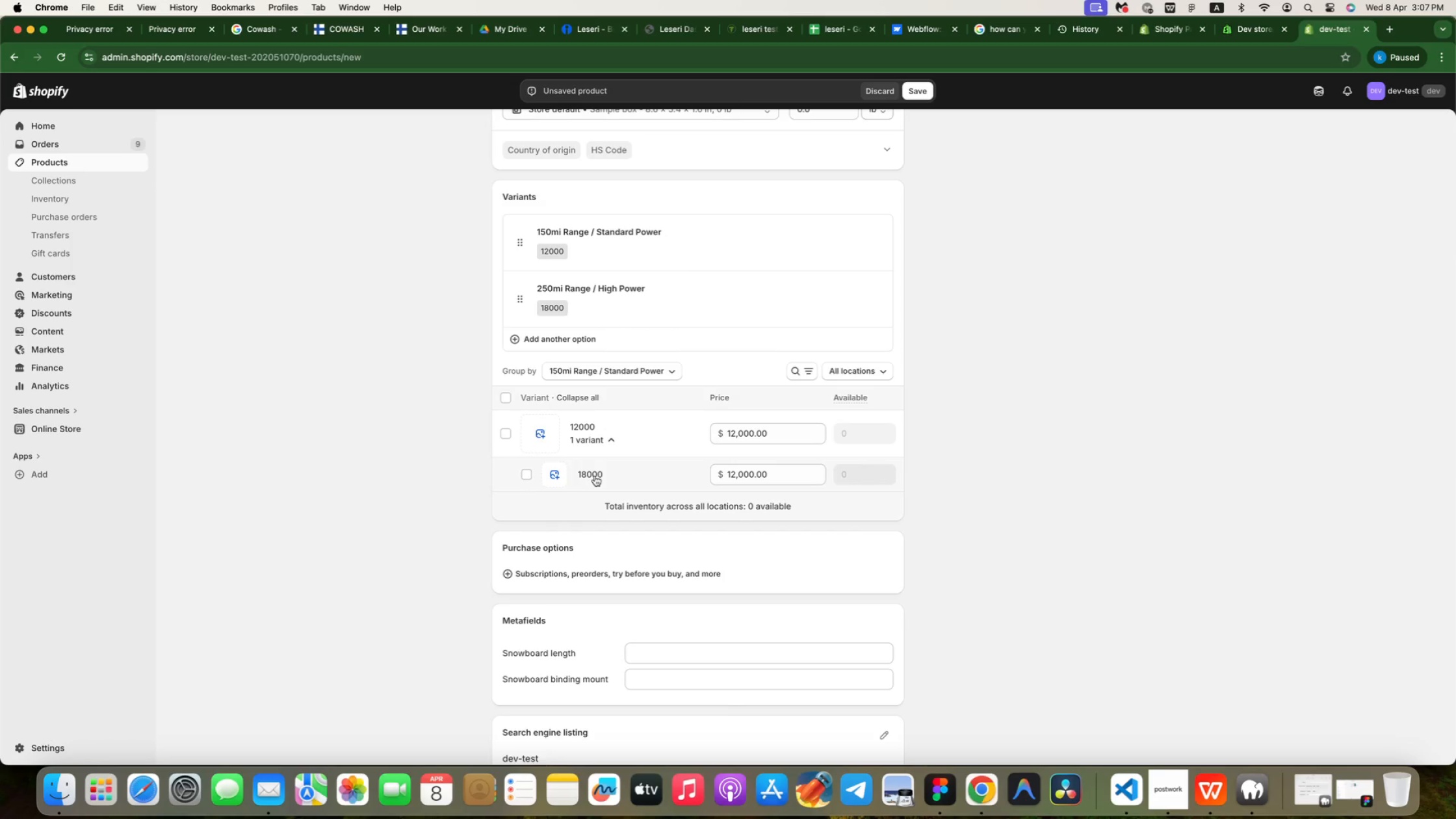 
left_click([749, 33])
 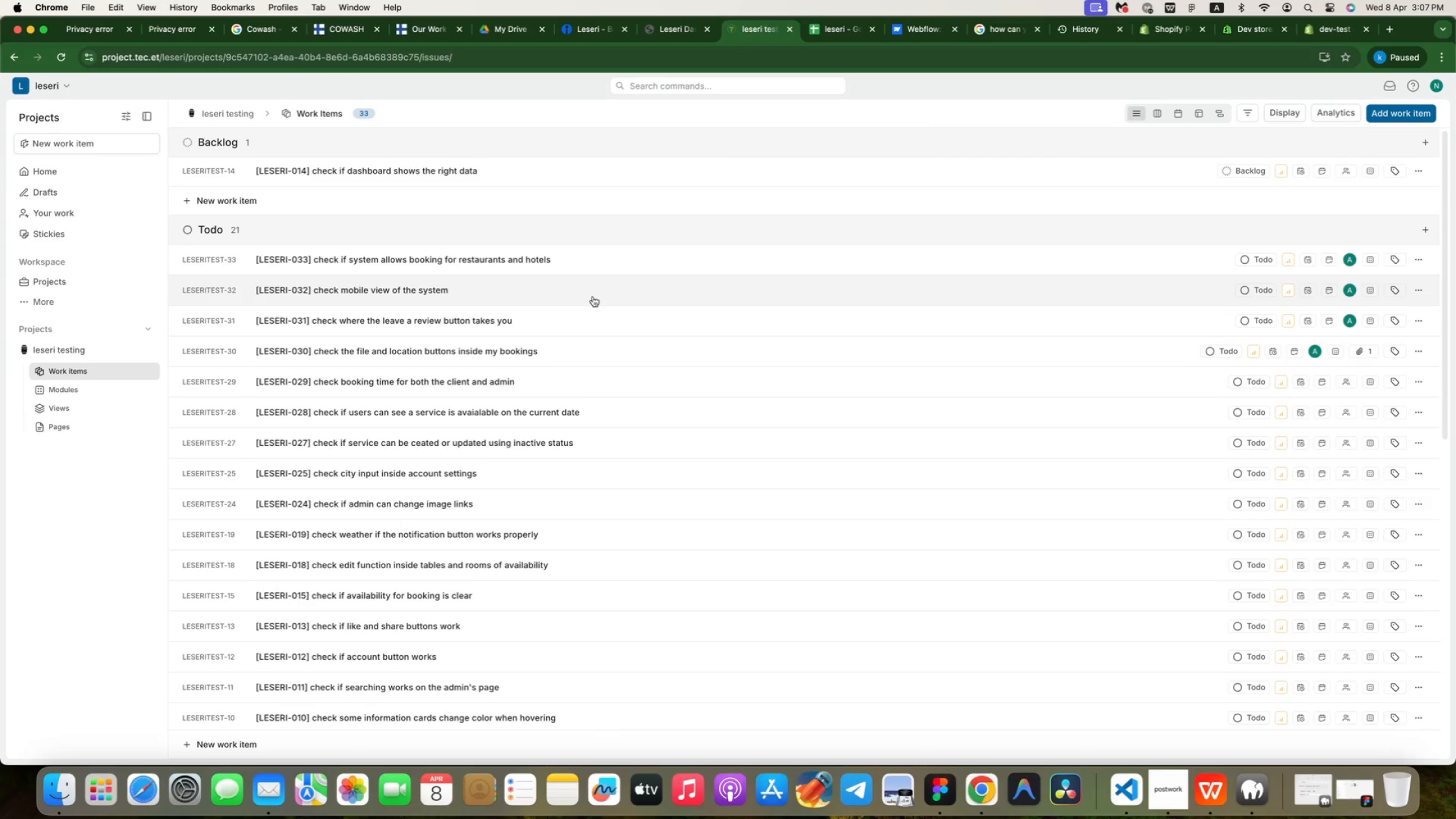 
scroll: coordinate [593, 296], scroll_direction: down, amount: 10.0
 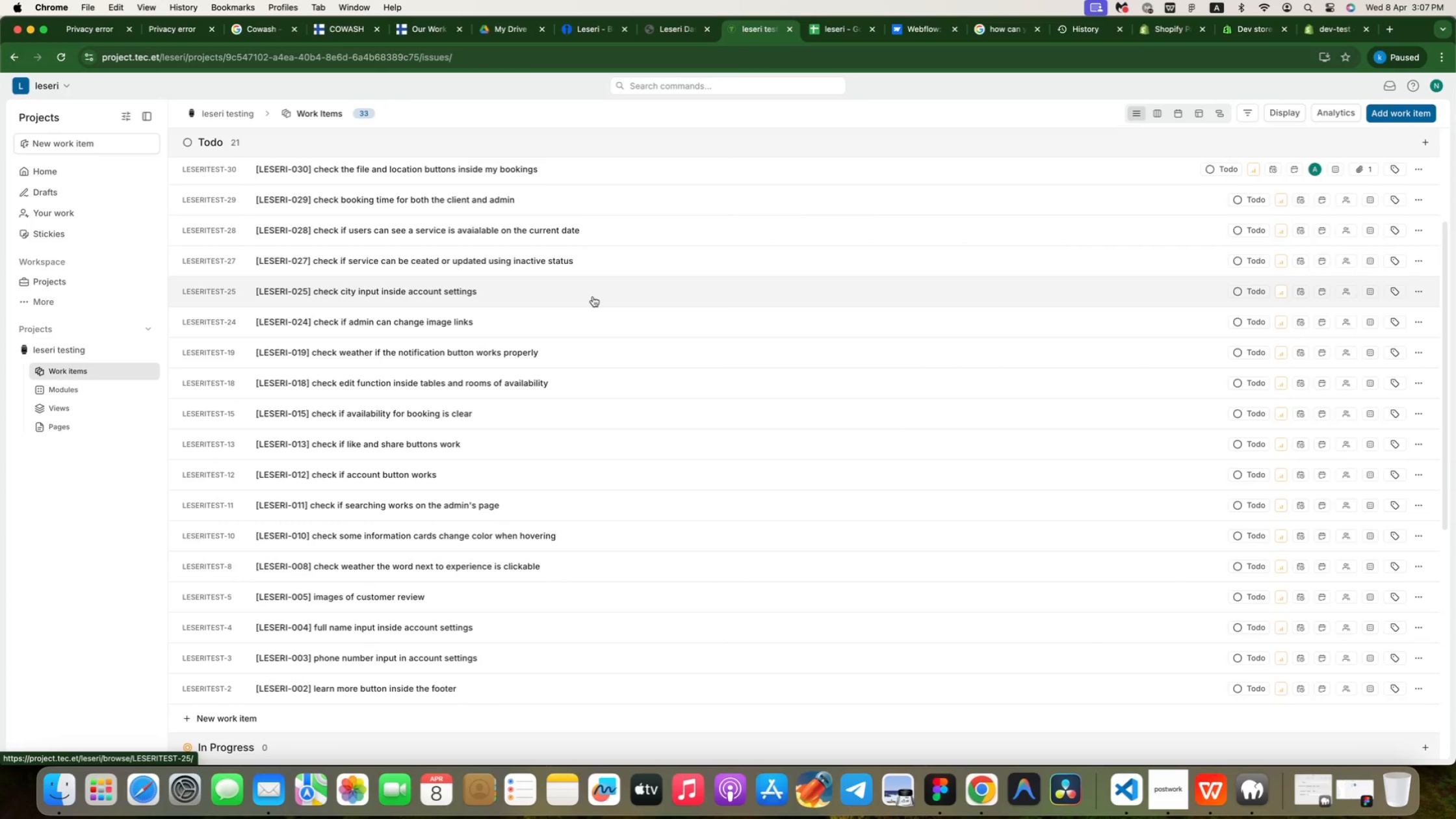 
scroll: coordinate [593, 296], scroll_direction: up, amount: 5.0
 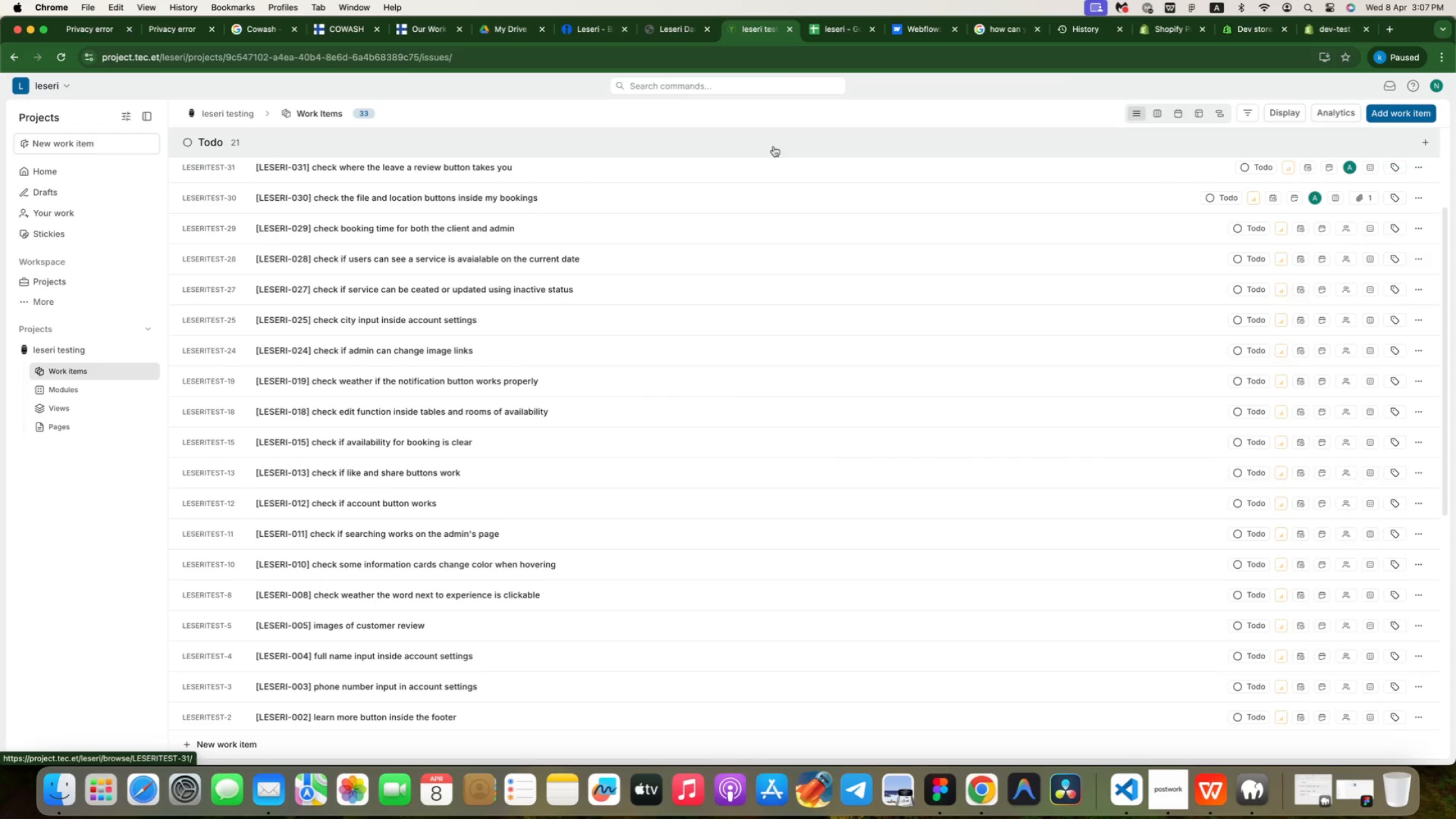 
mouse_move([829, 36])
 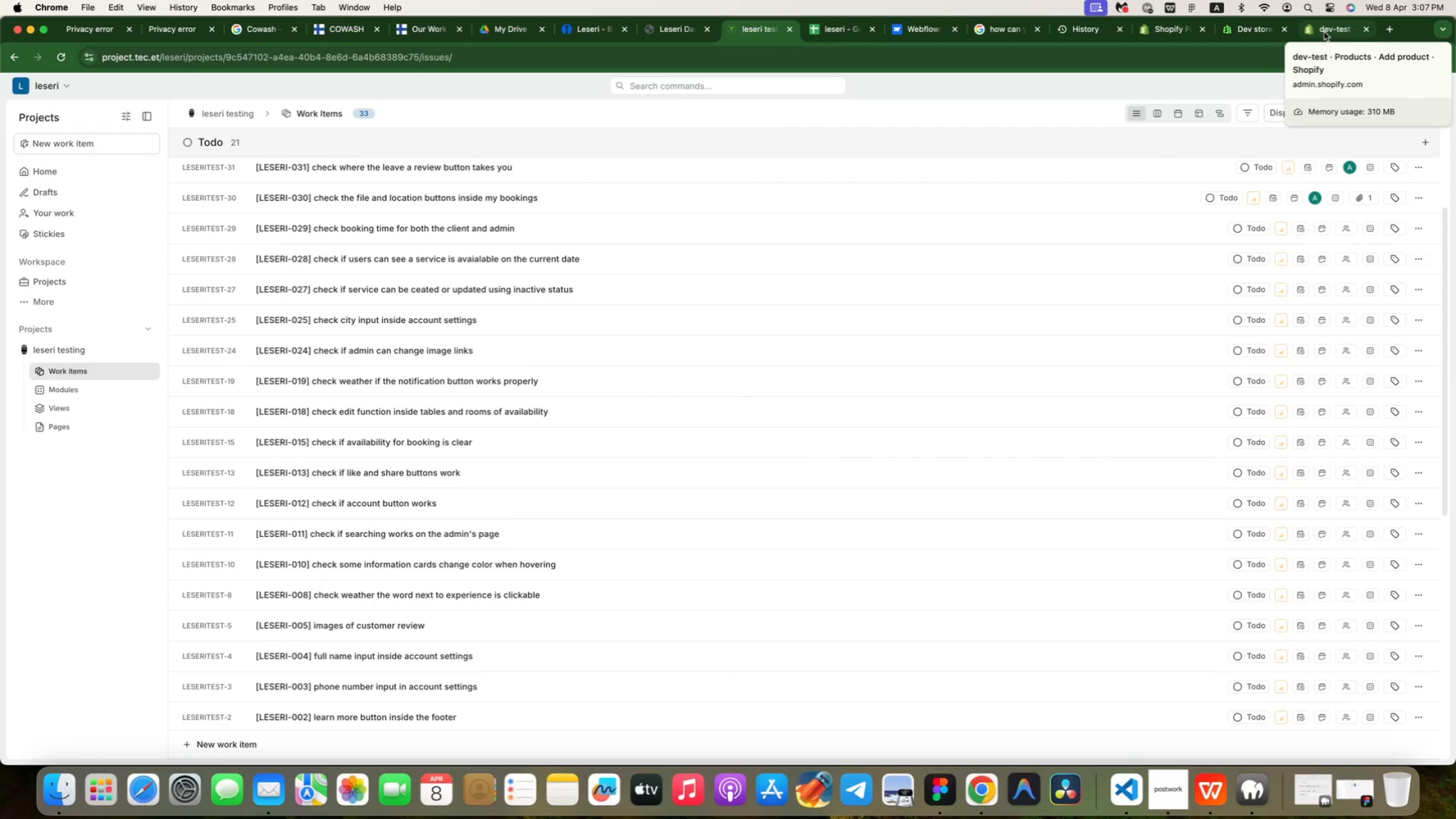 
left_click([1324, 32])
 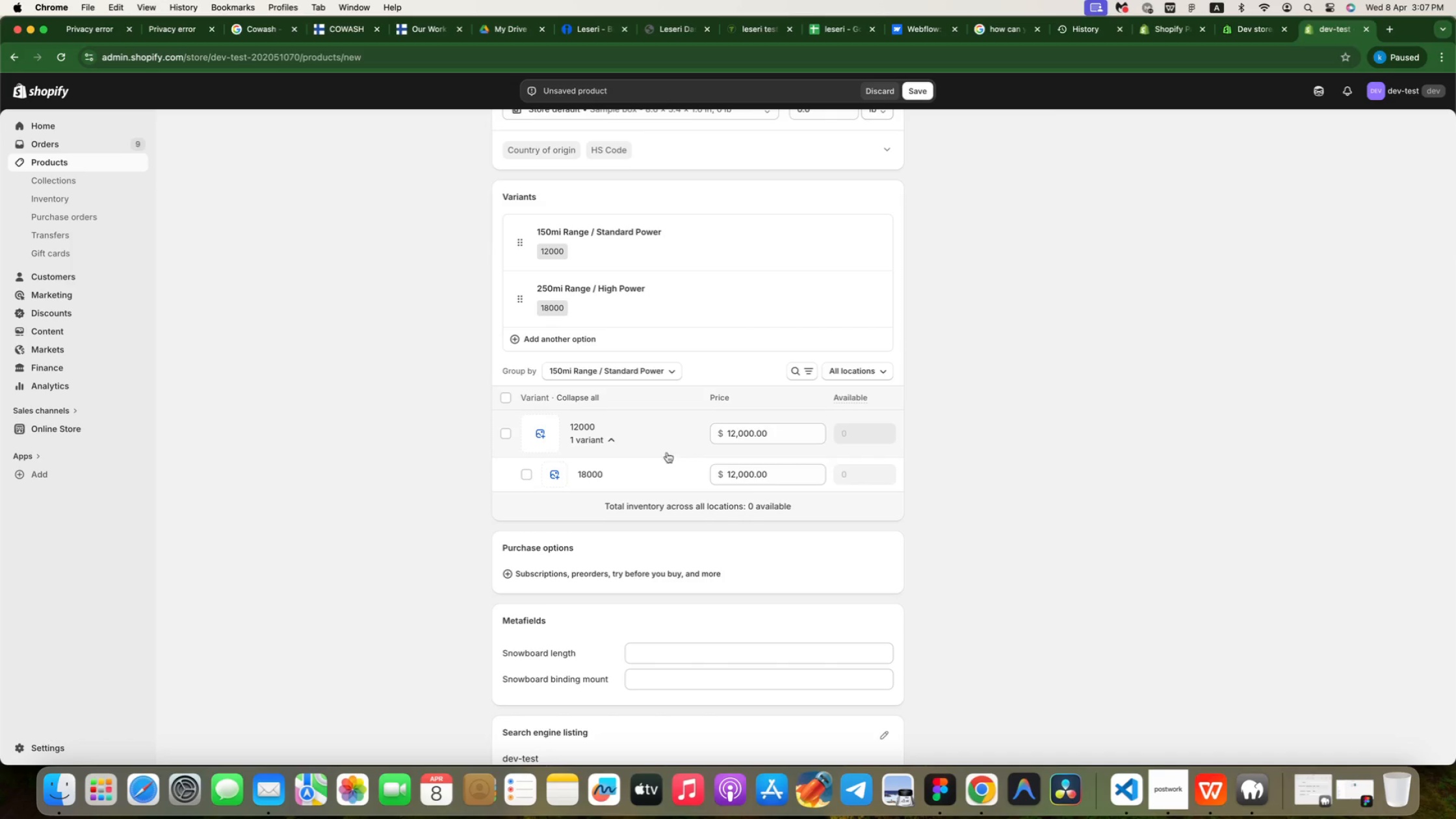 
wait(10.43)
 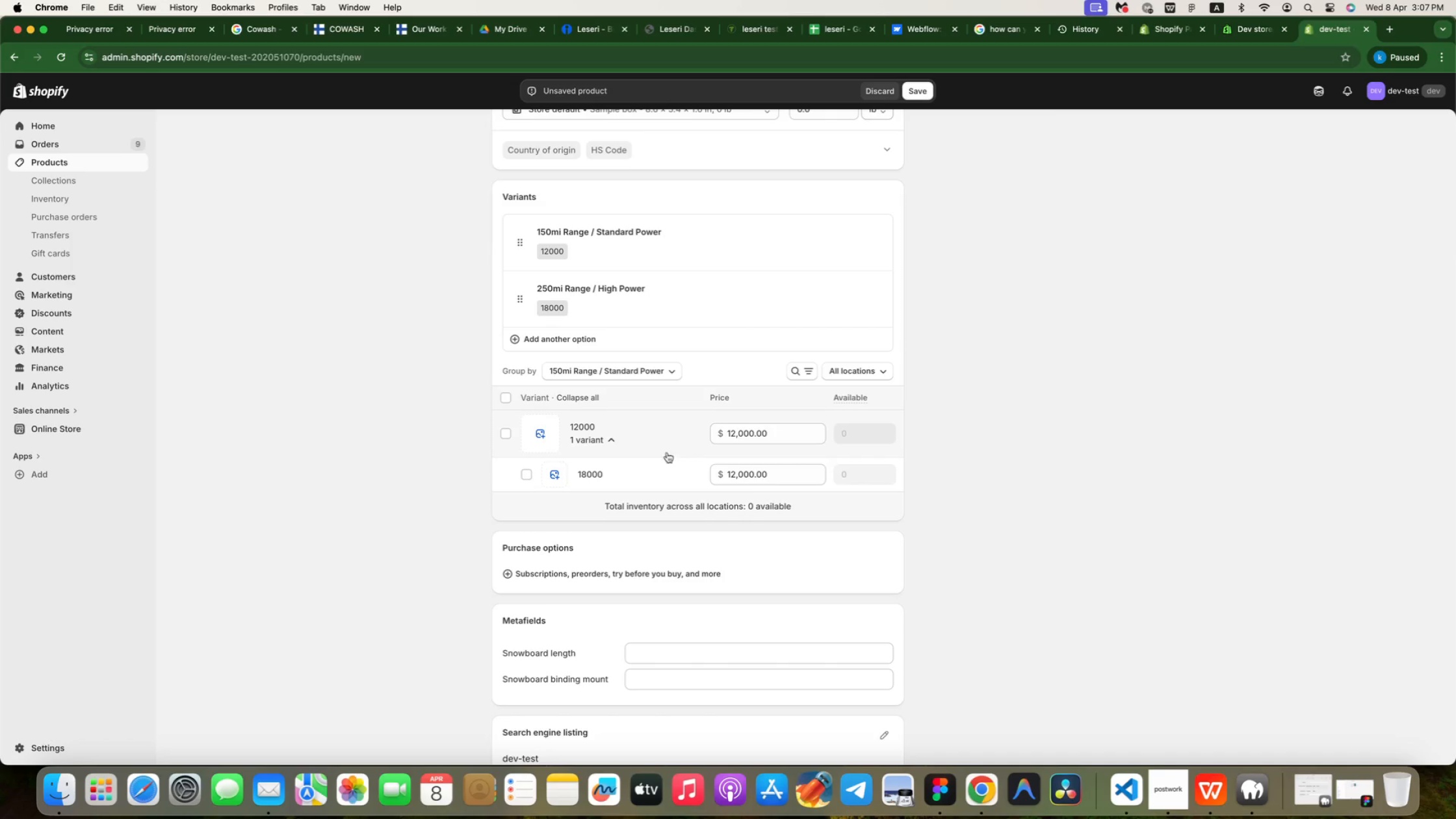 
left_click([607, 441])
 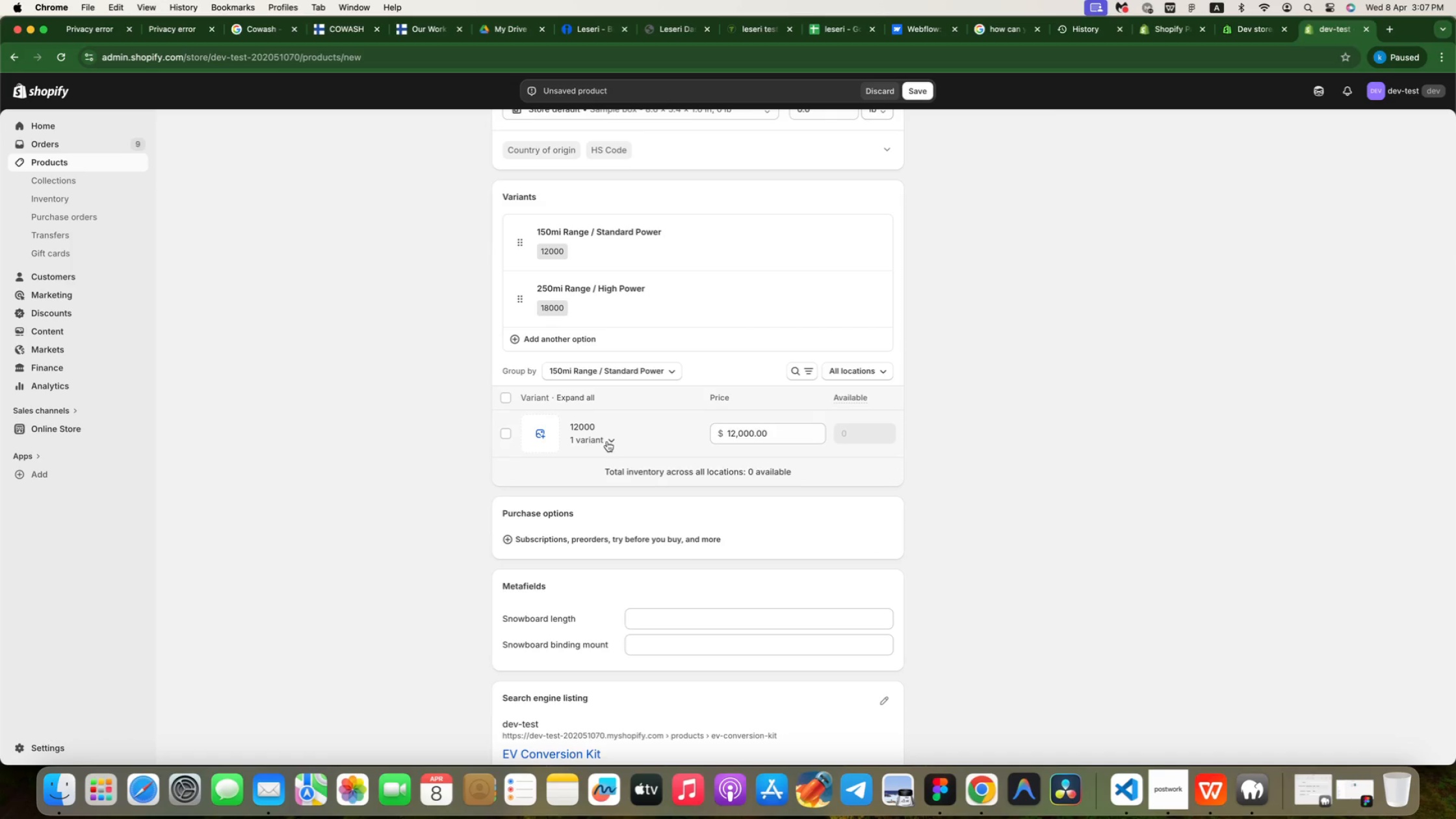 
double_click([607, 441])
 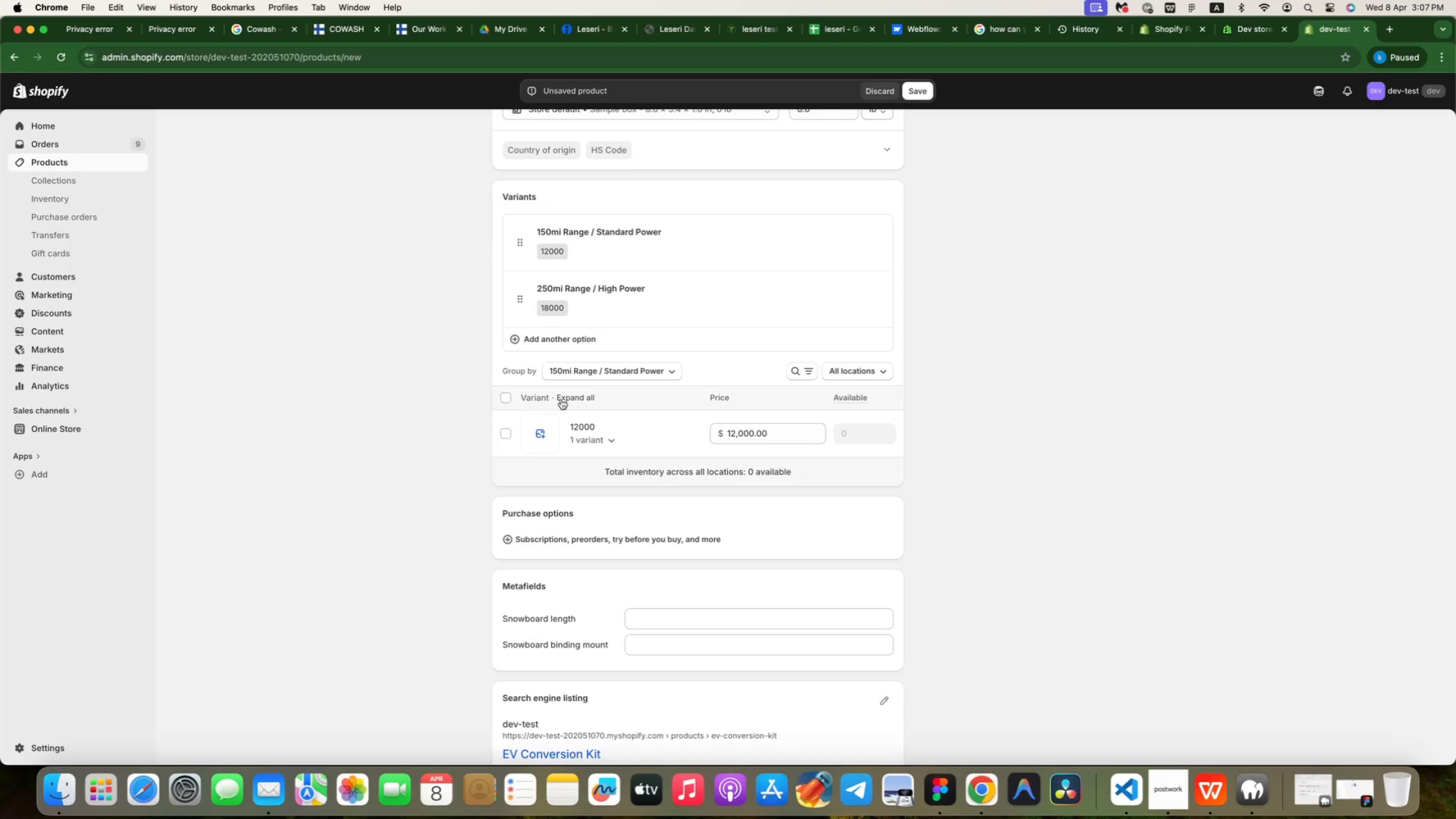 
left_click([584, 398])
 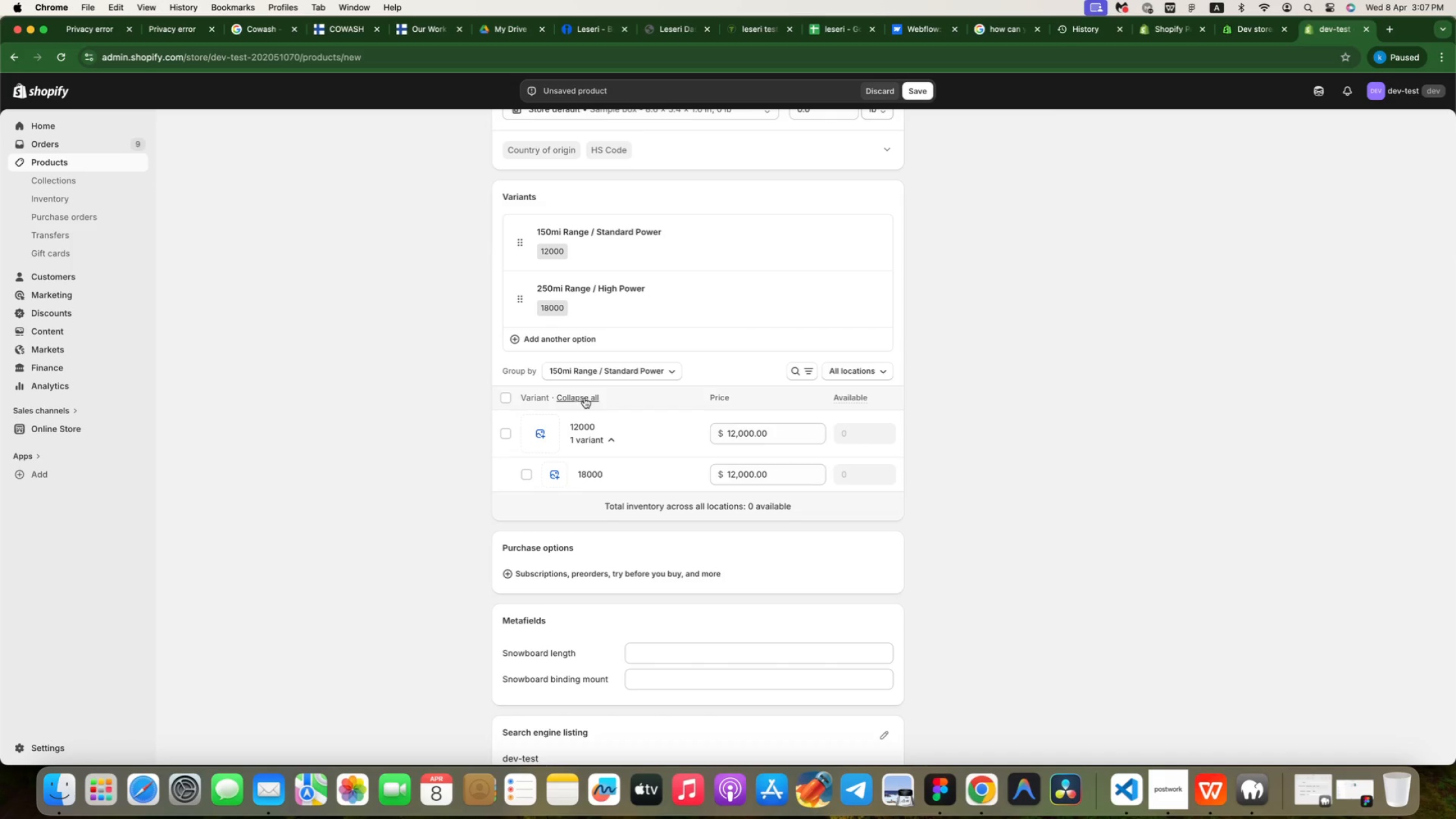 
left_click([608, 476])
 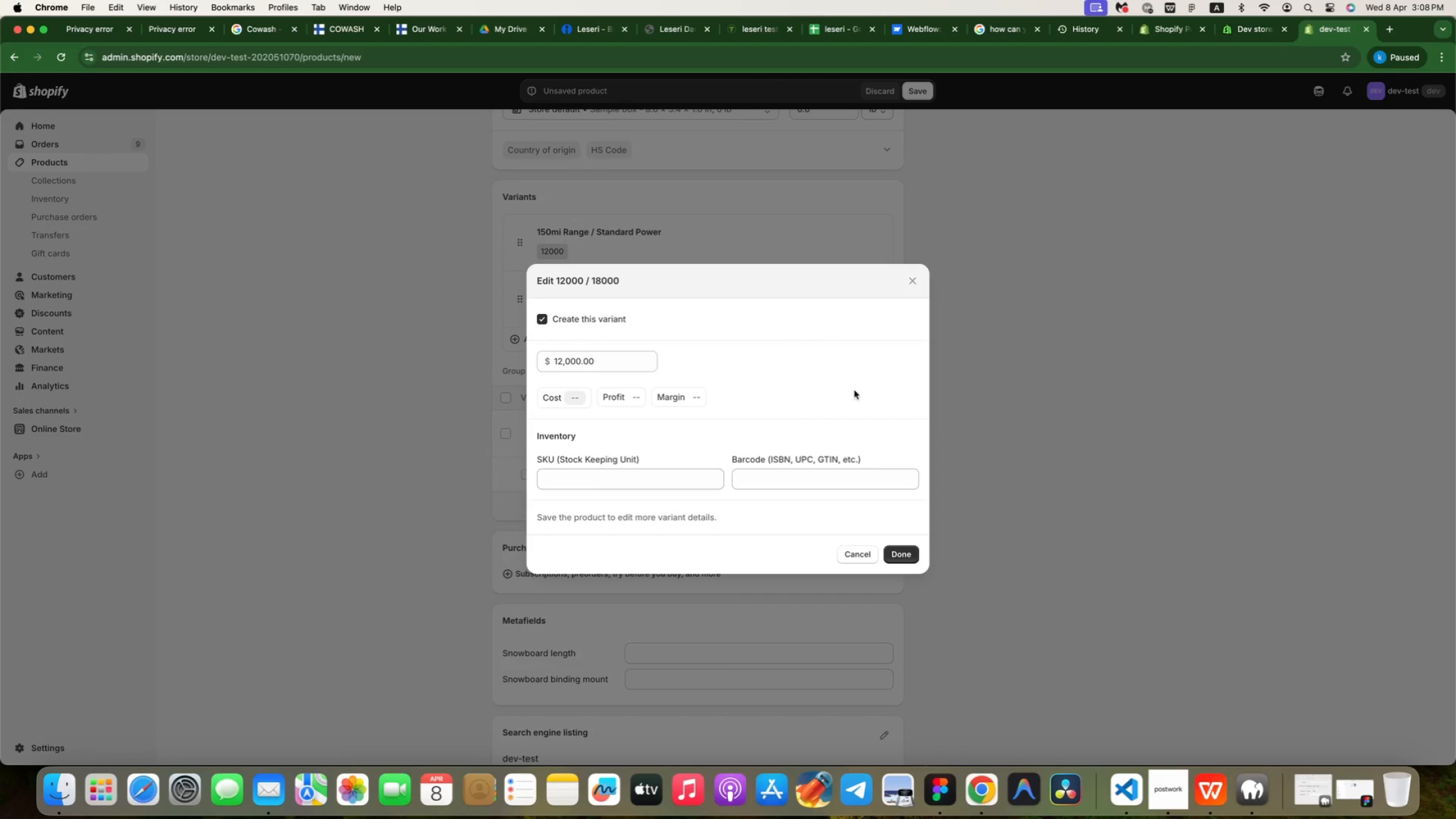 
left_click([912, 286])
 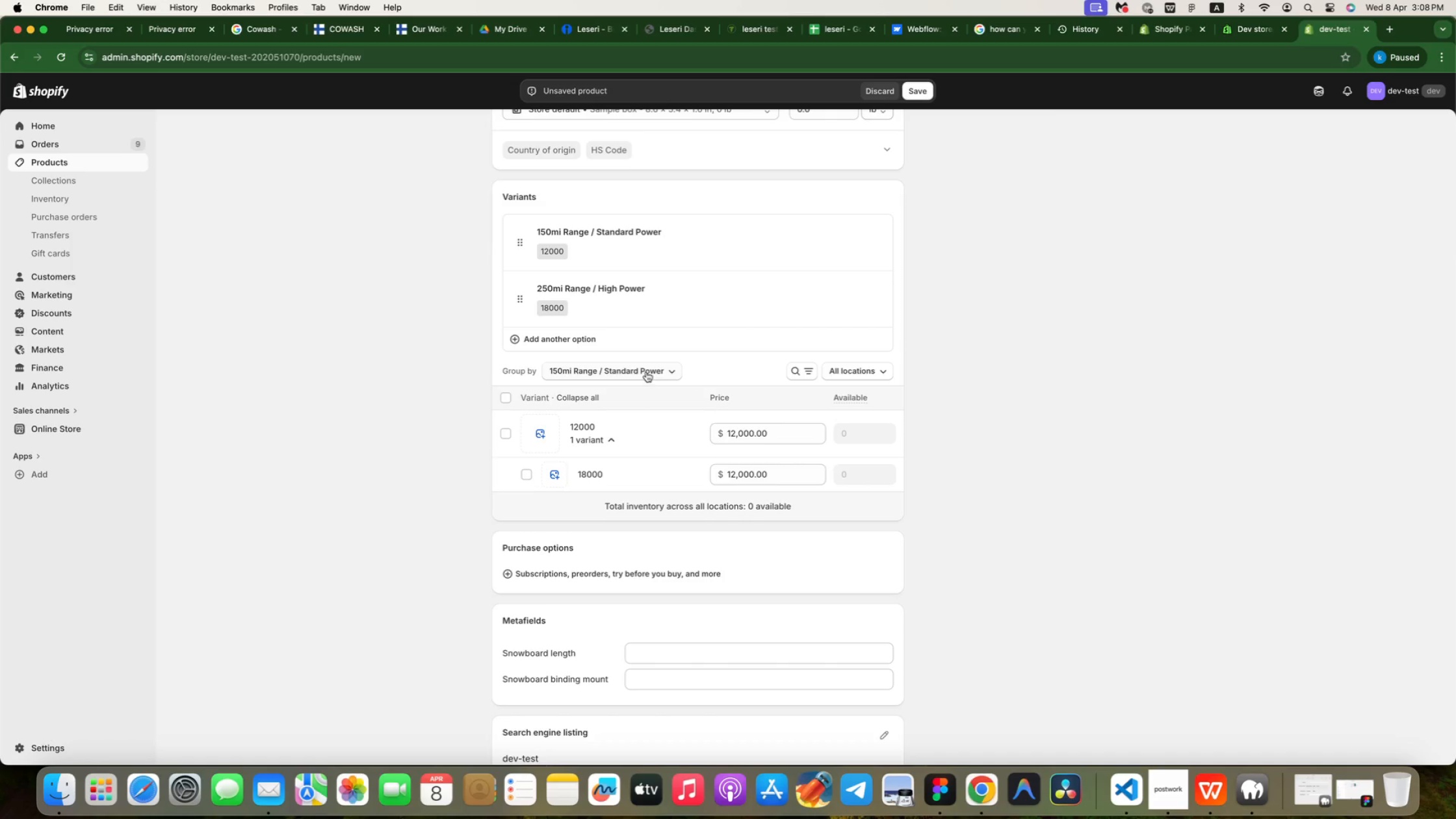 
left_click([646, 372])
 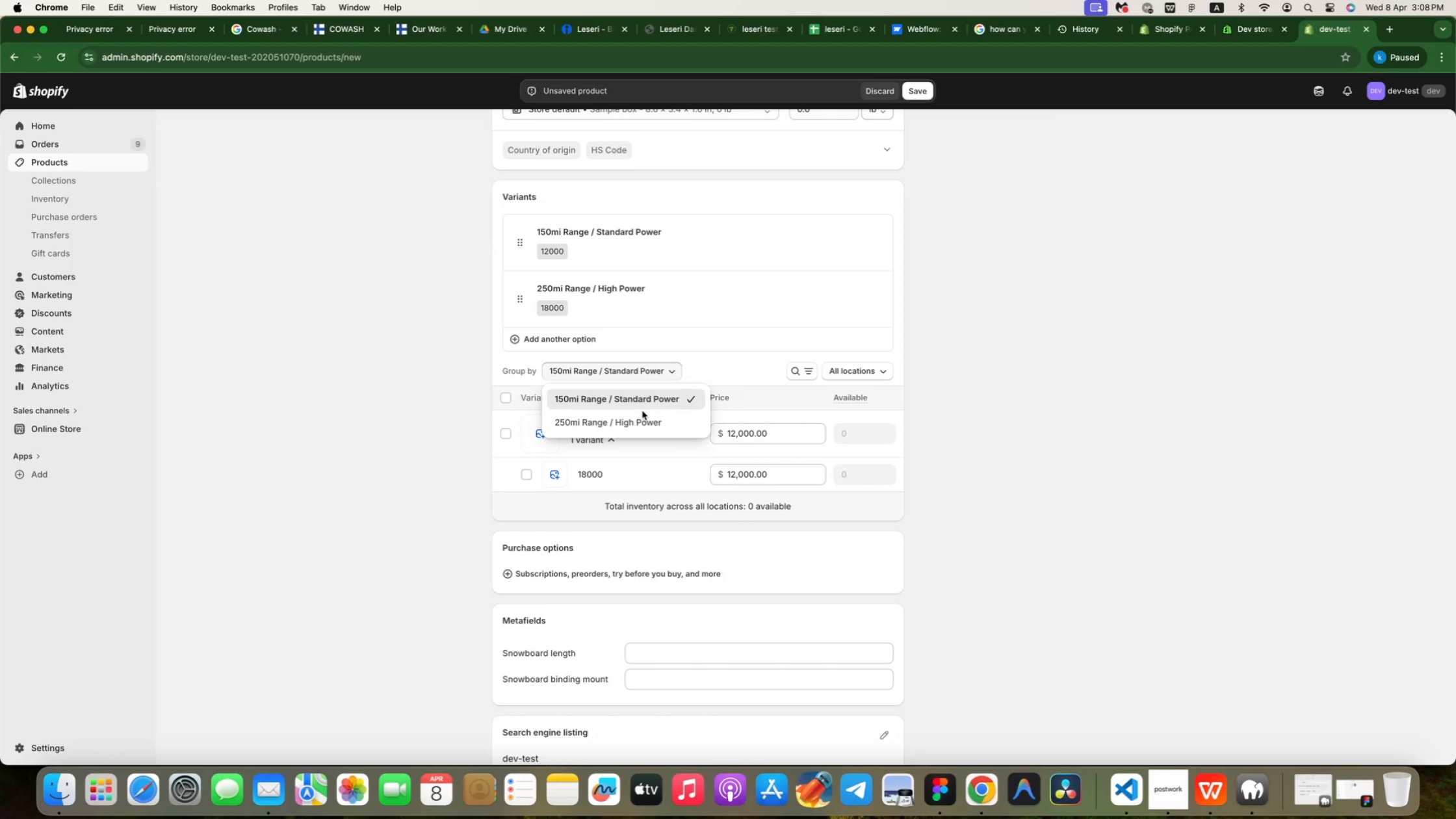 
left_click([644, 419])
 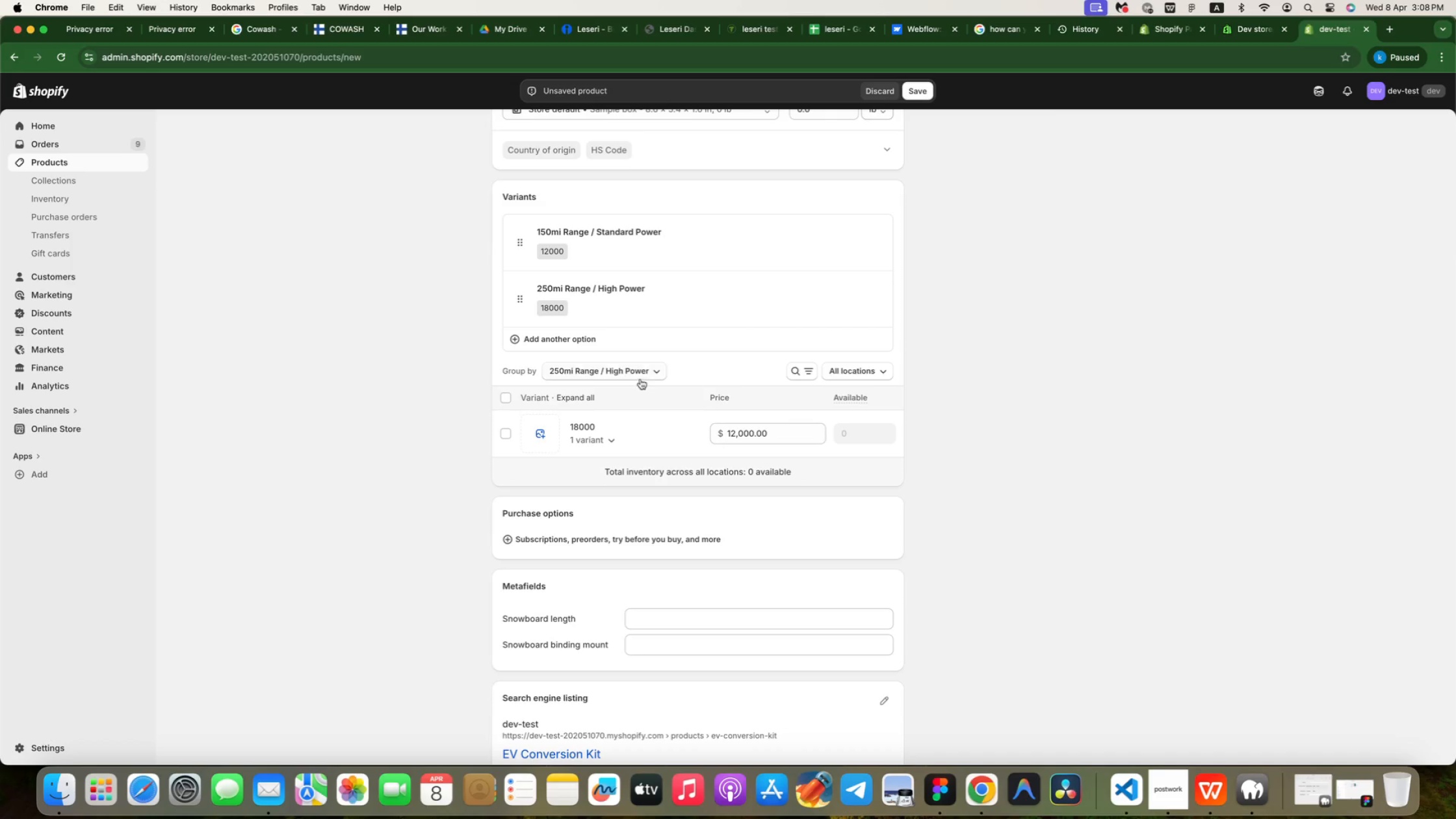 
left_click([638, 372])
 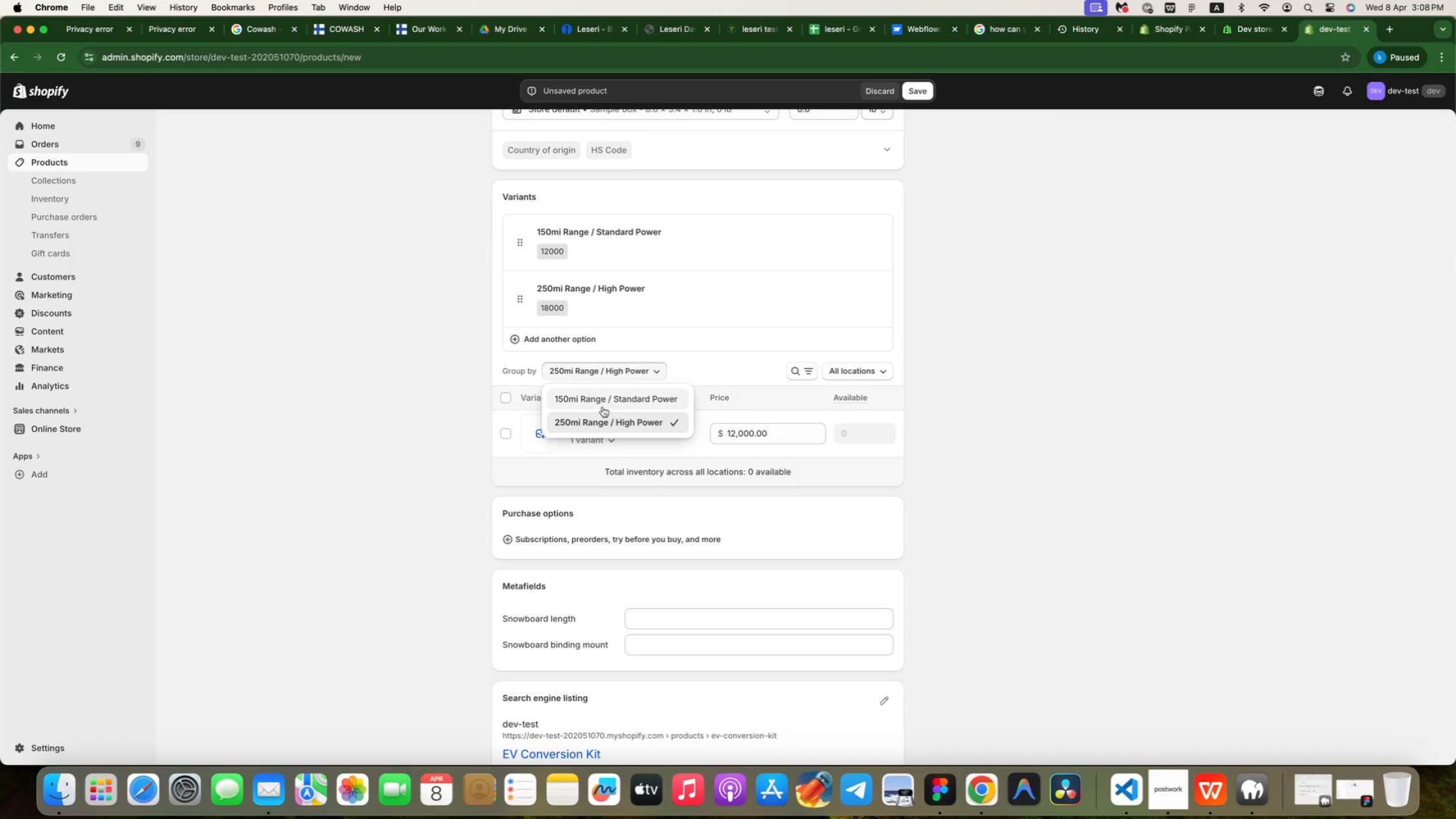 
left_click([603, 406])
 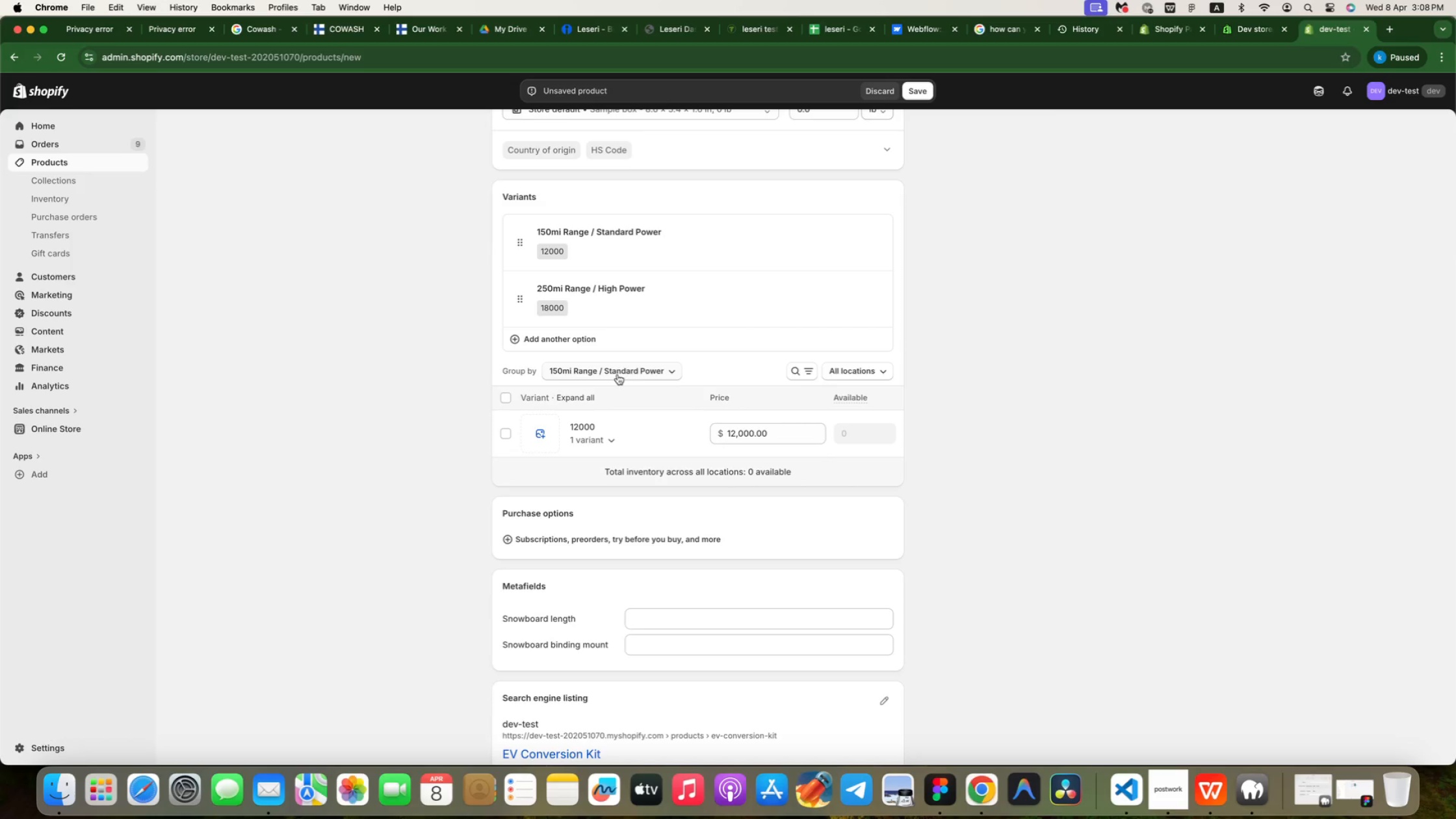 
left_click([618, 373])
 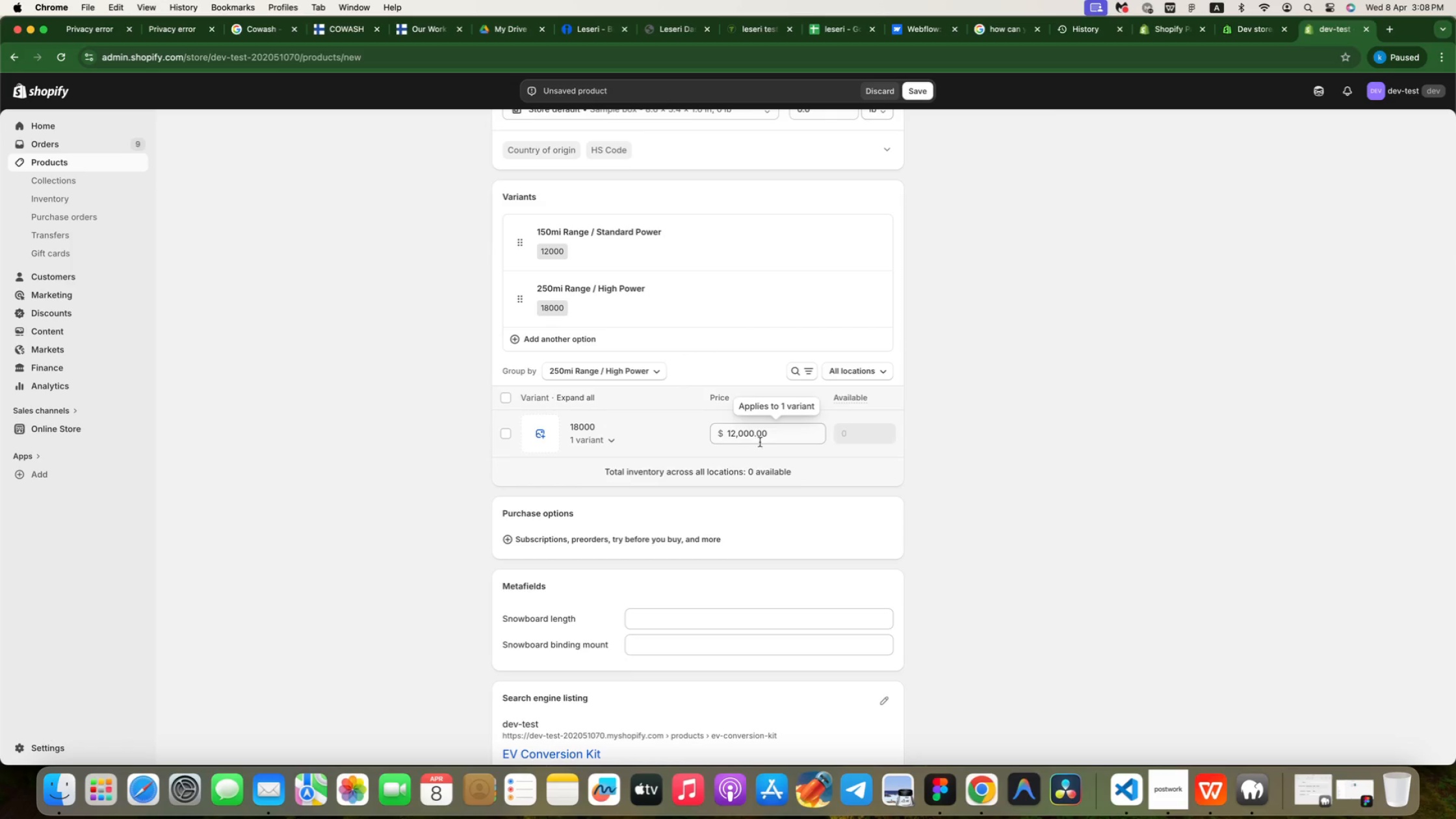 
left_click([736, 434])
 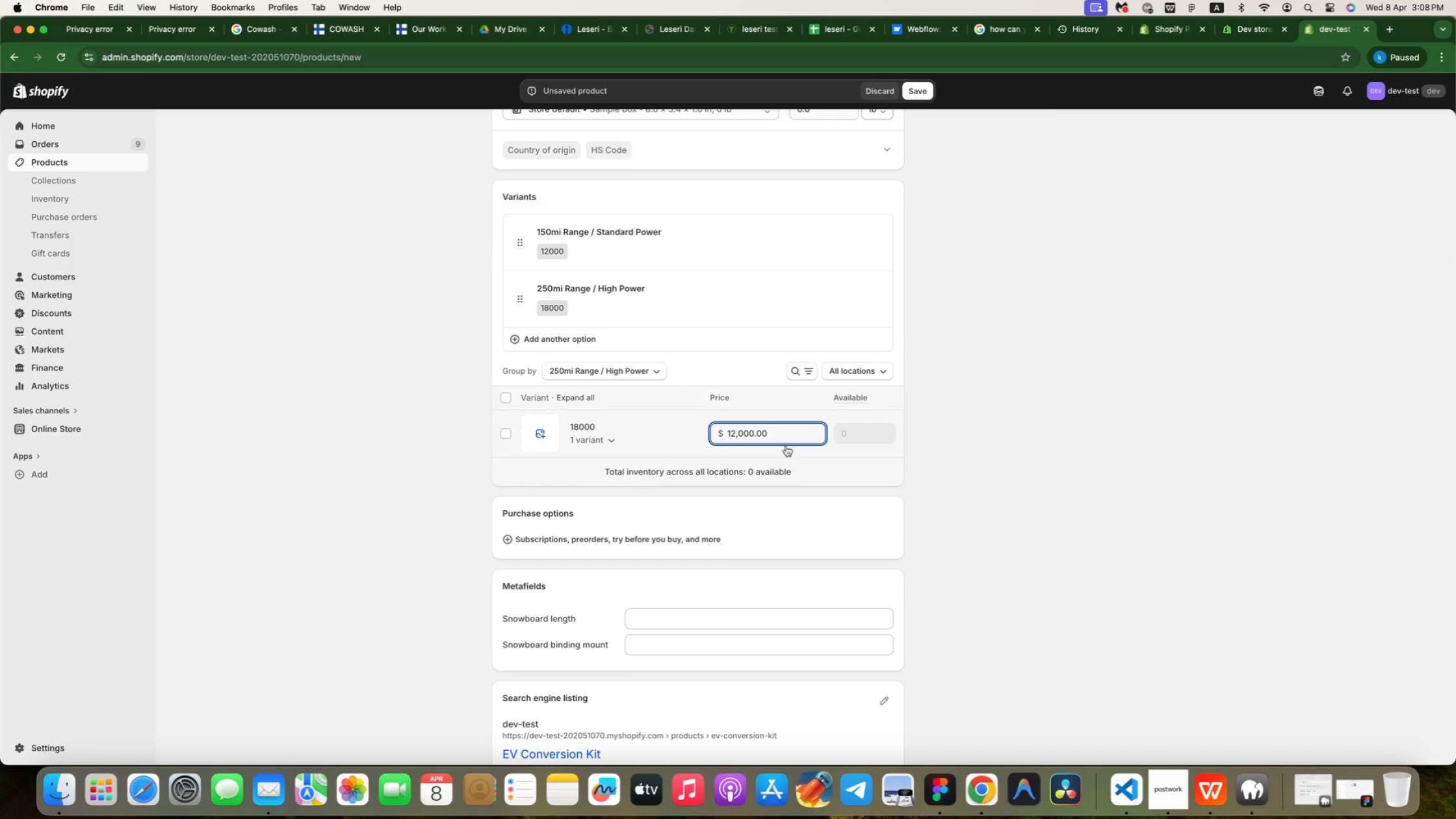 
key(Backspace)
 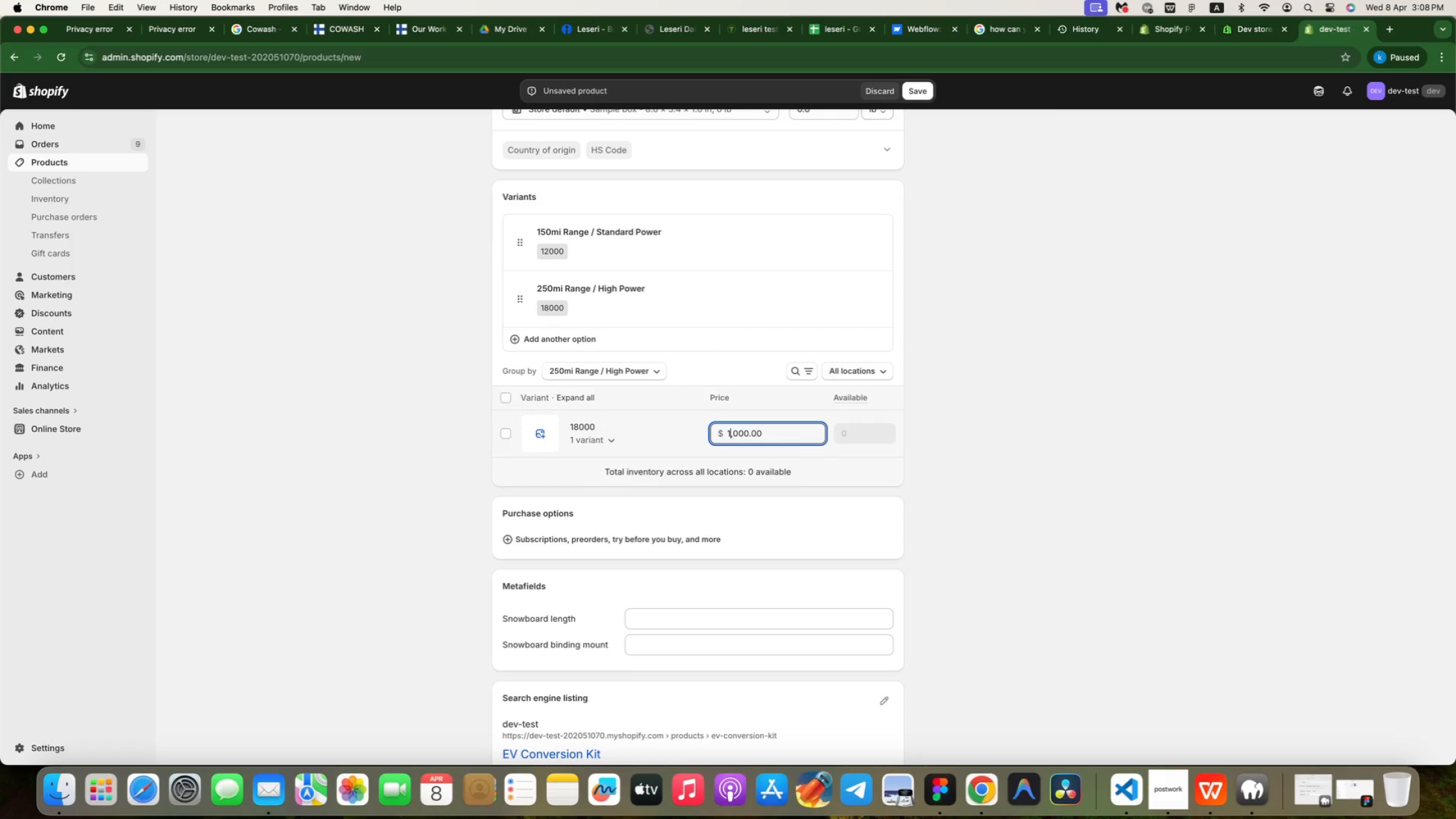 
key(8)
 